 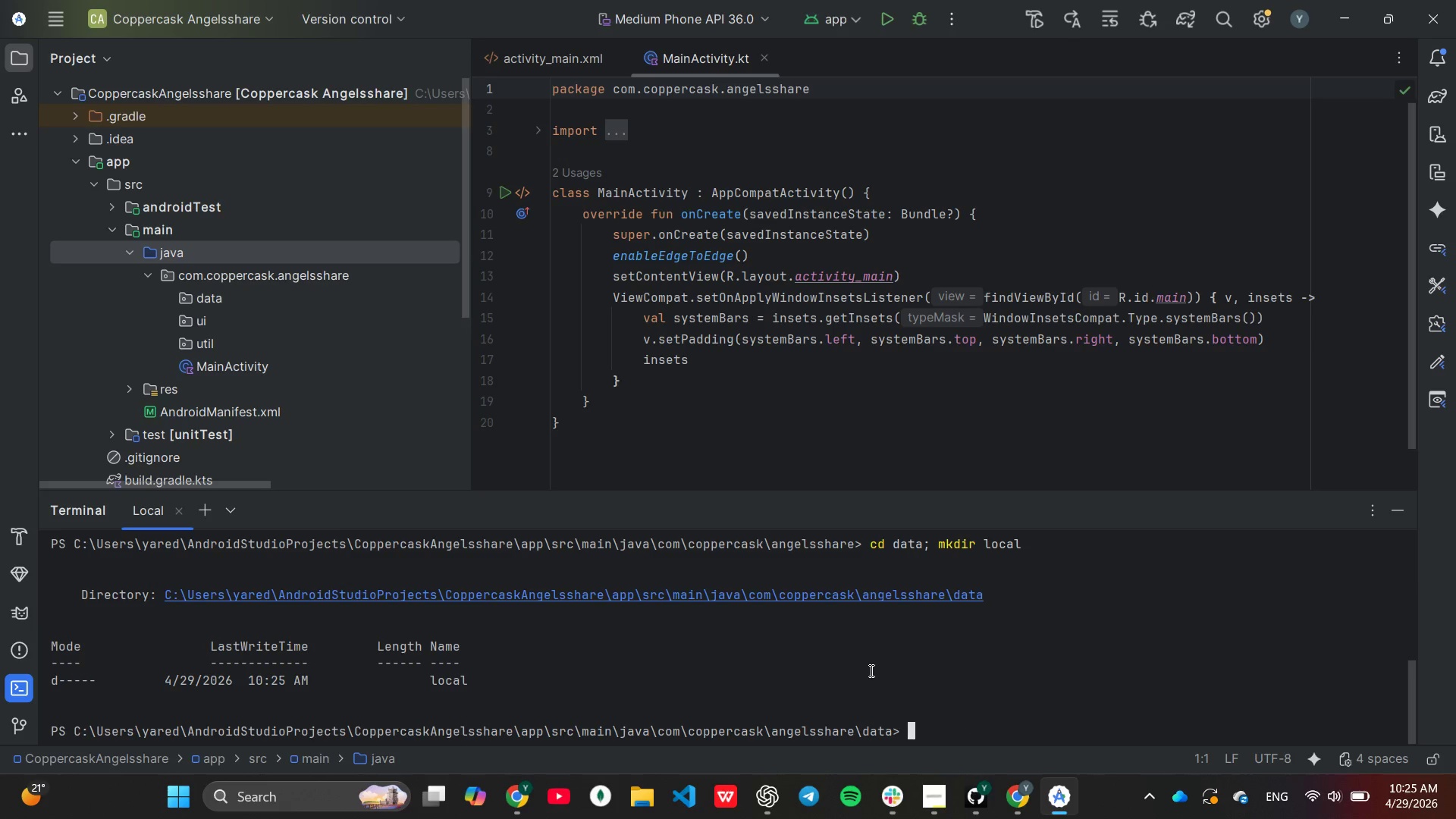 
hold_key(key=C, duration=0.33)
 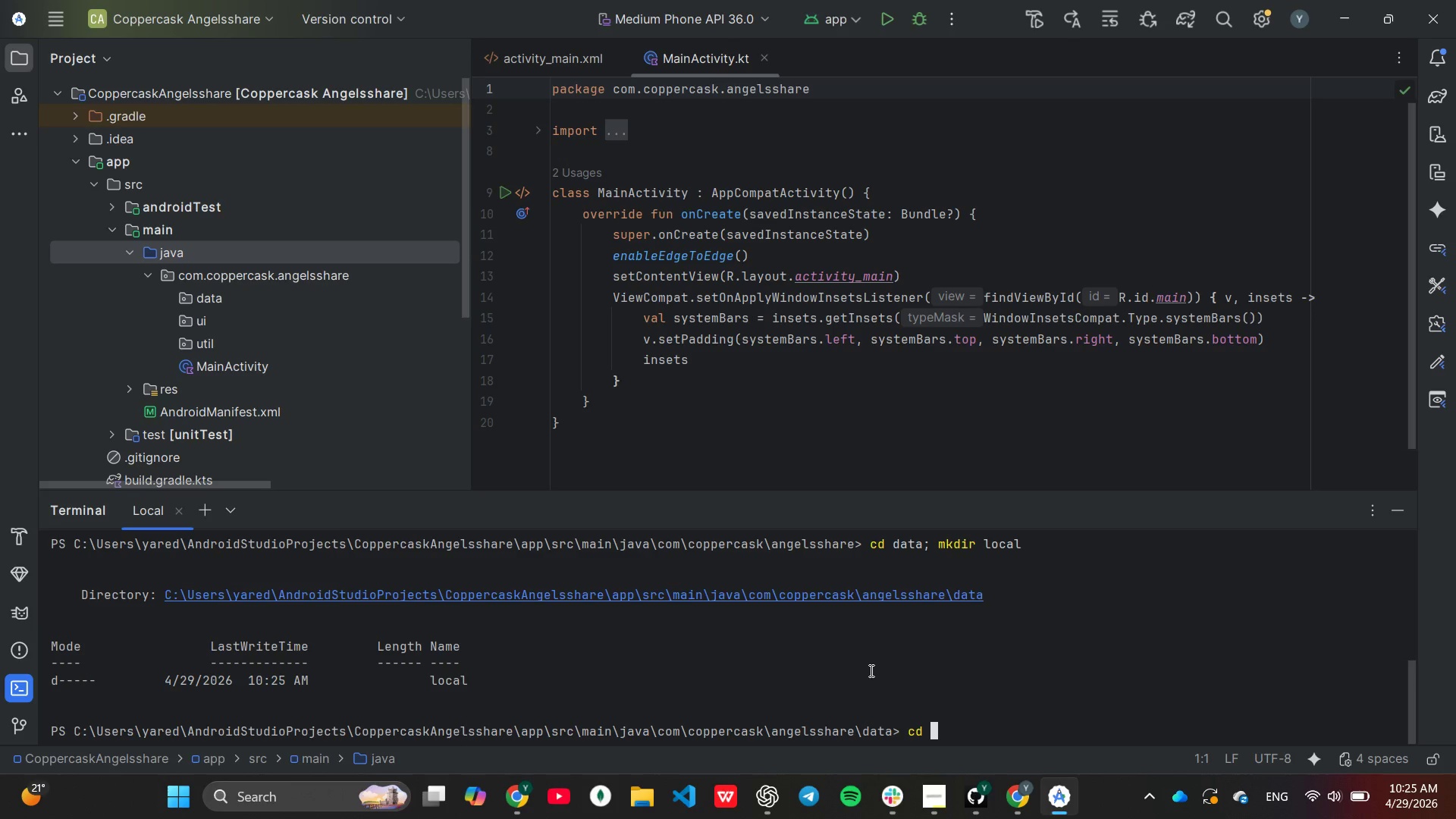 
key(D)
 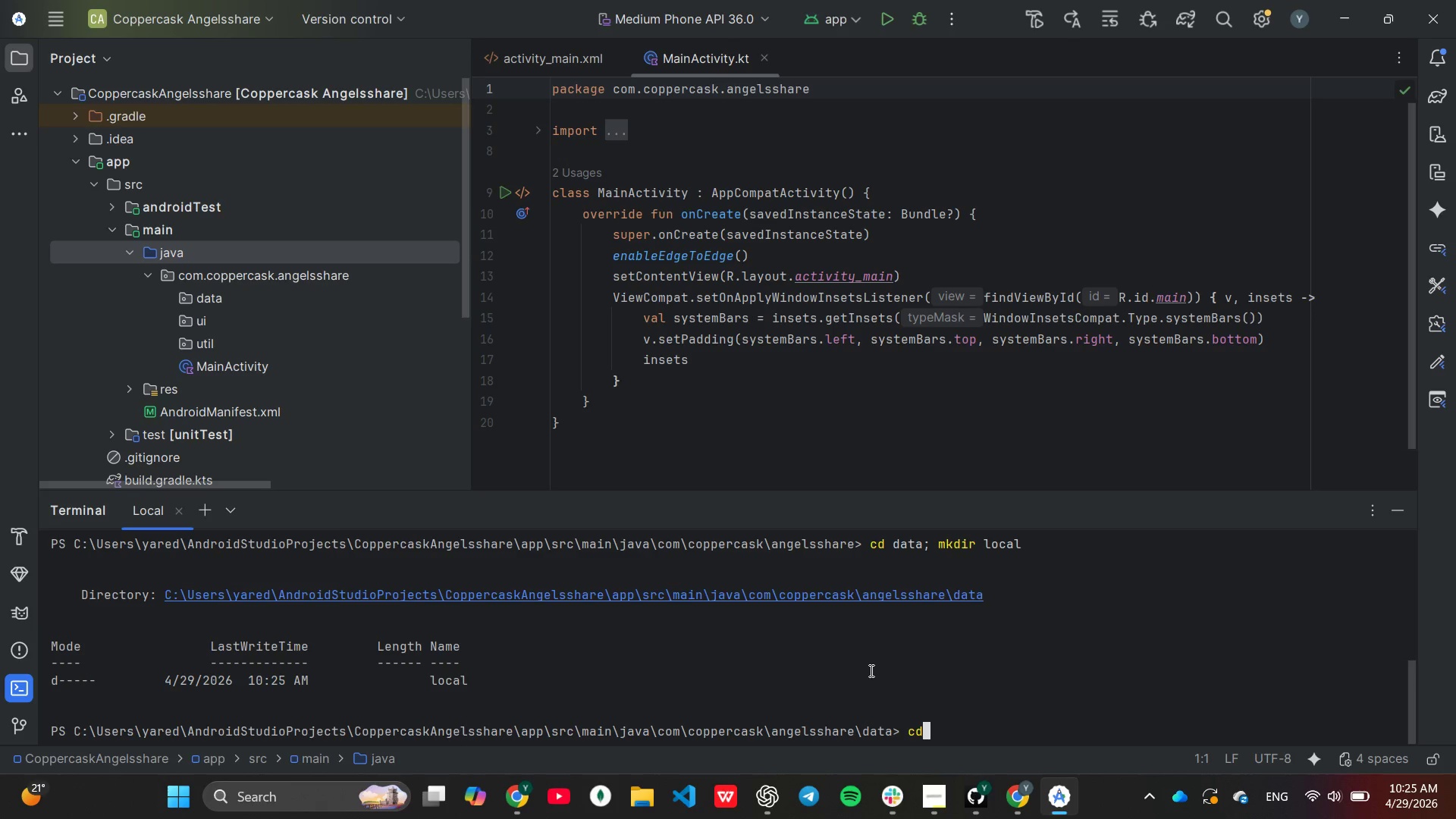 
key(Space)
 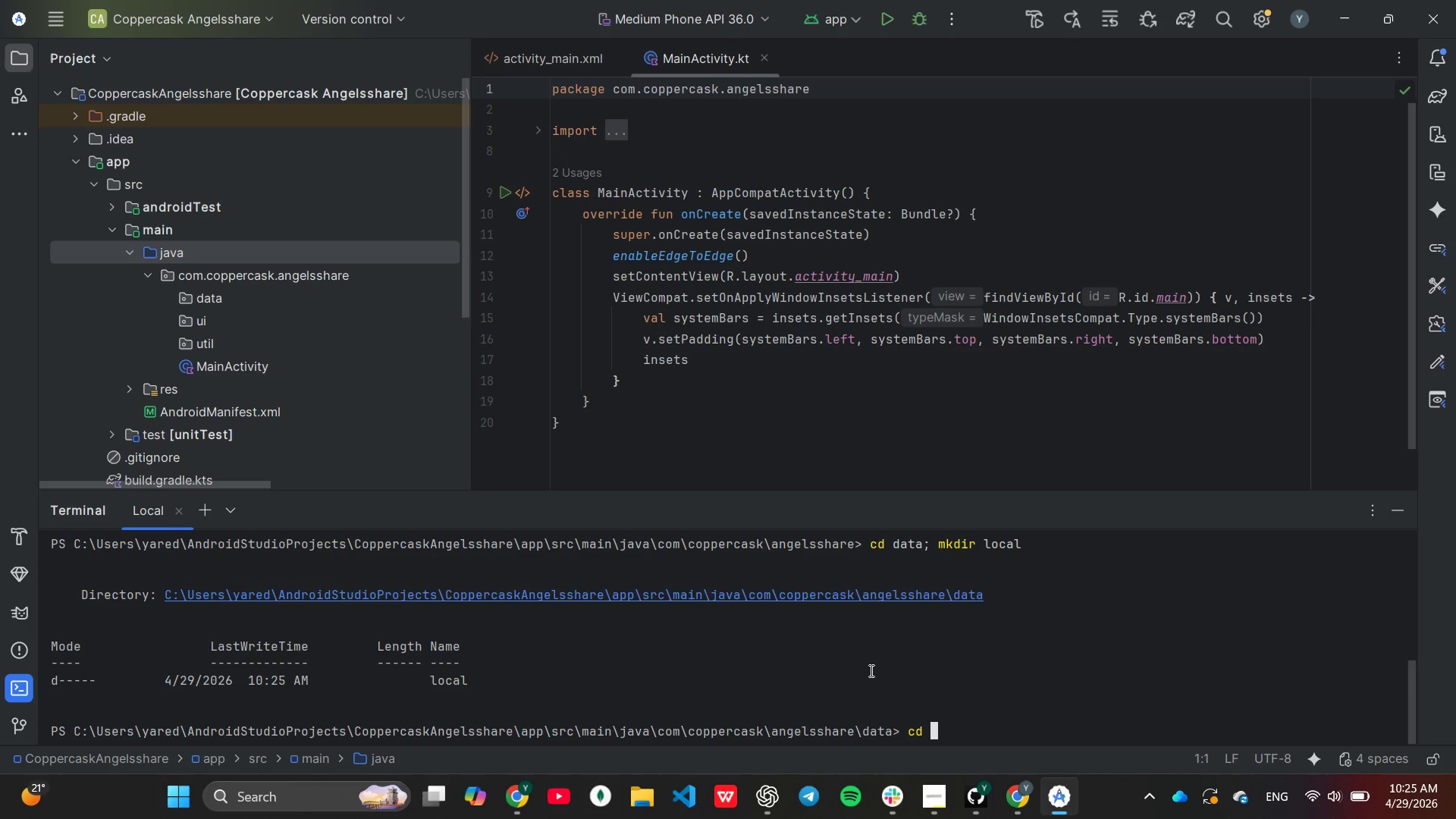 
key(Period)
 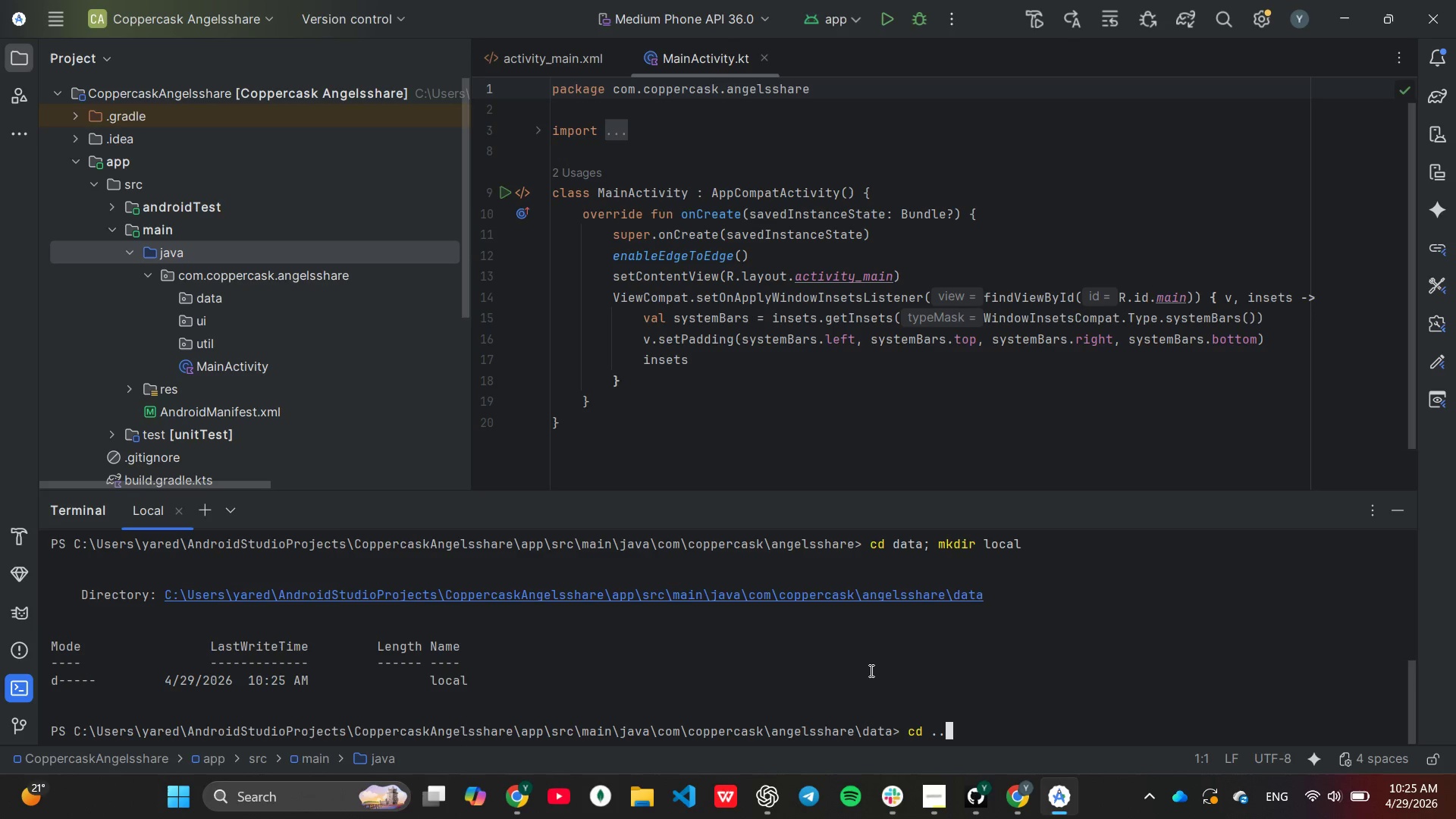 
key(Period)
 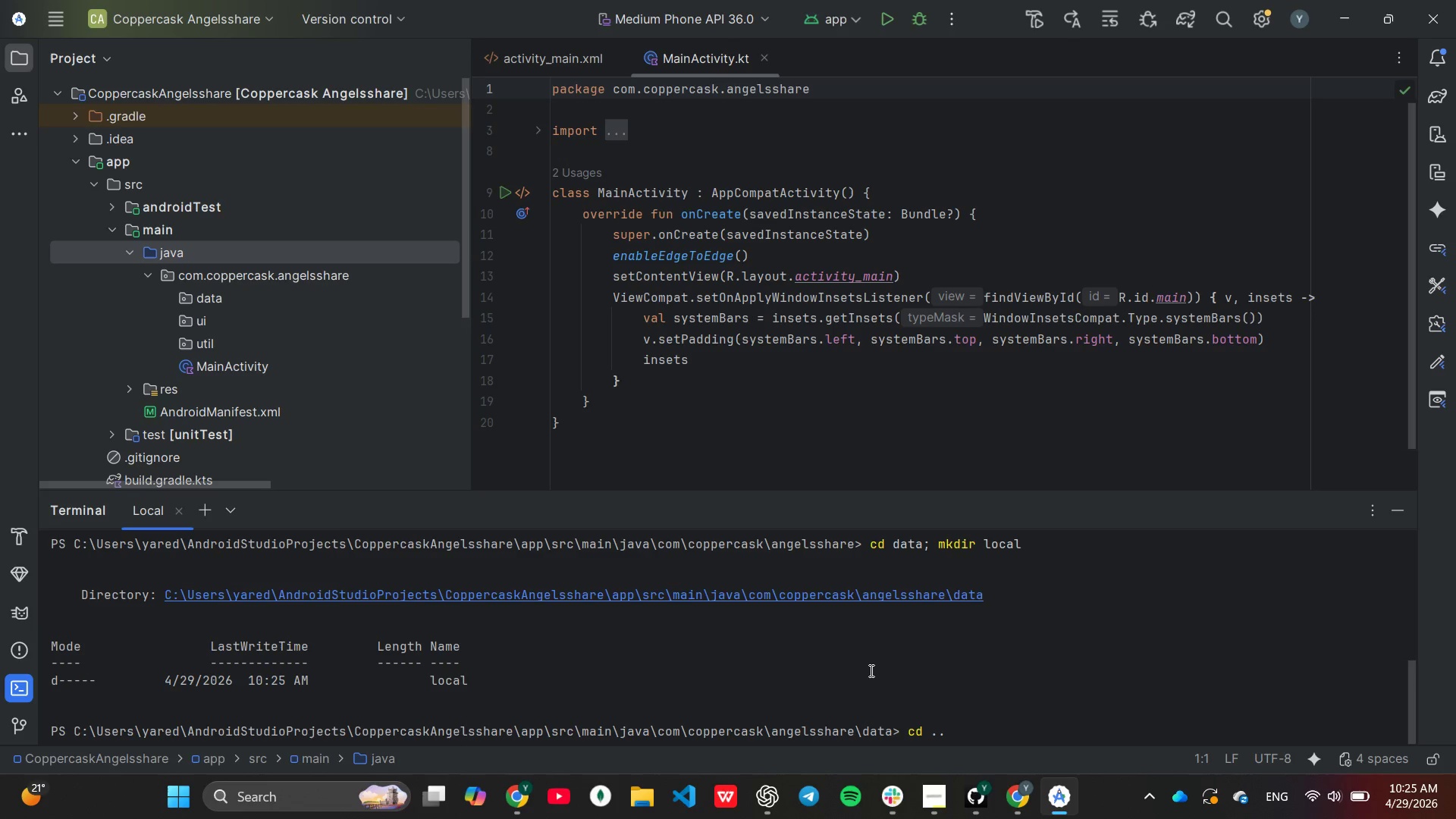 
key(Enter)
 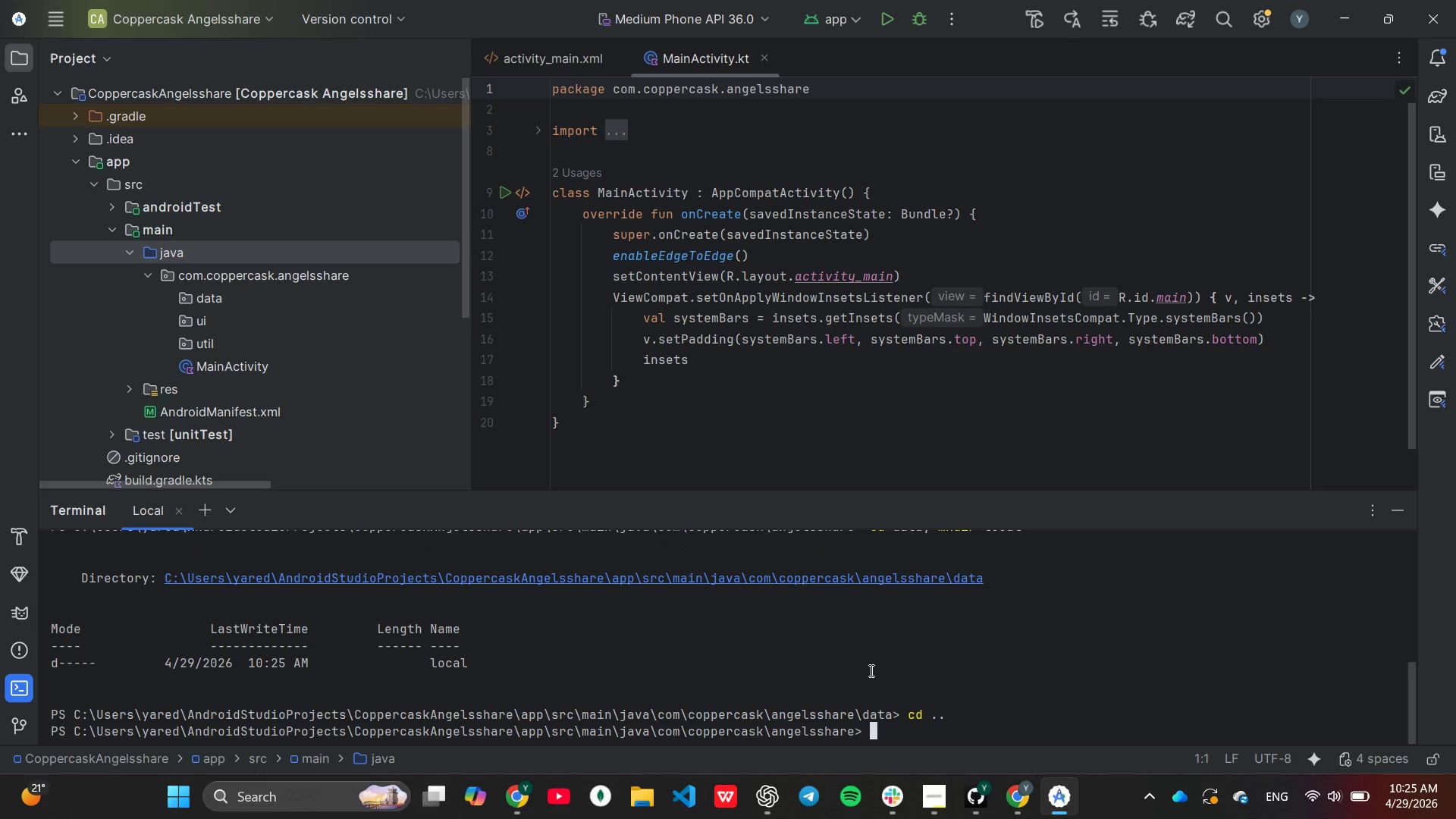 
type(cd ui; mkdir viewmodel, adapter)
 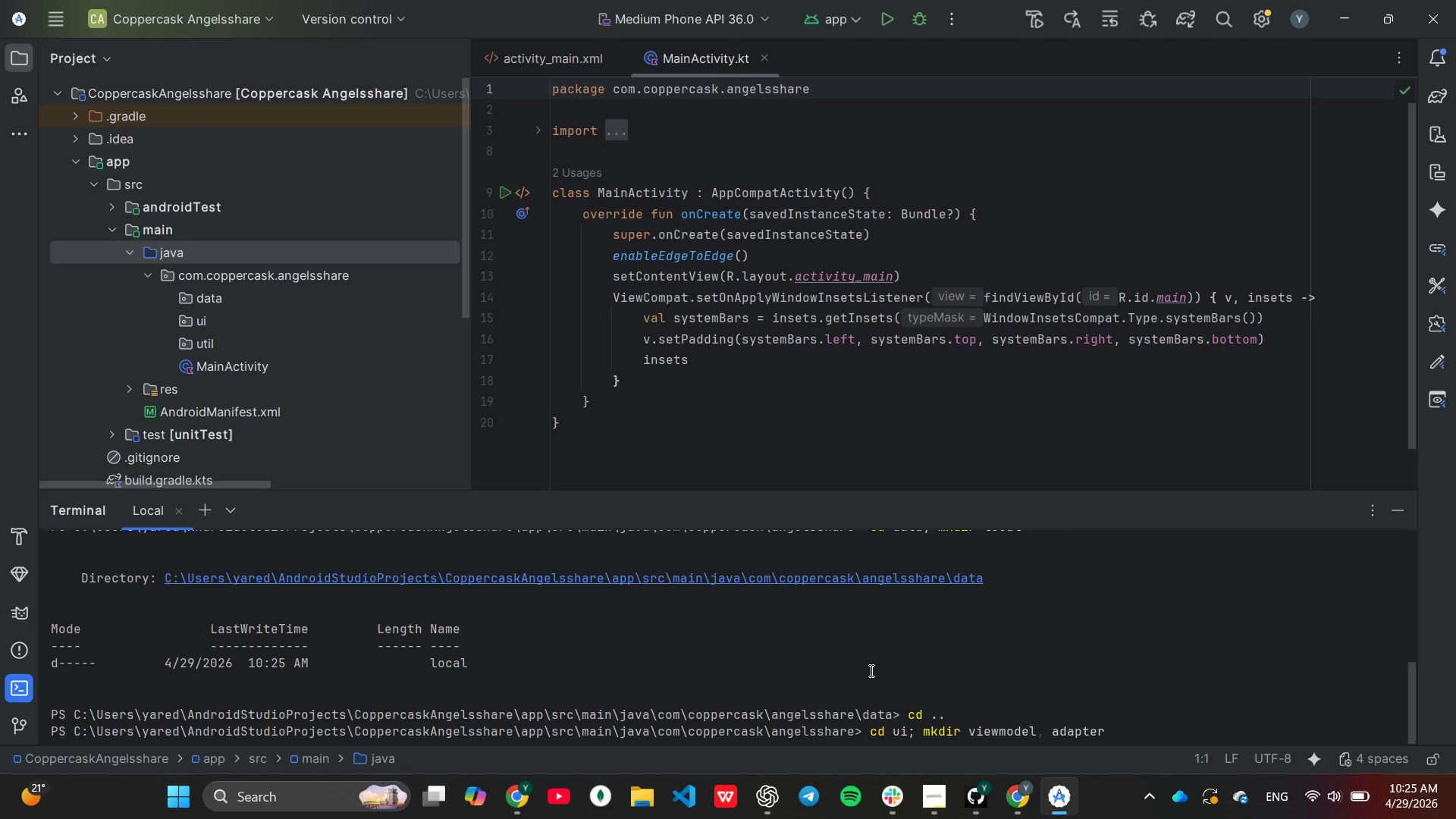 
wait(7.56)
 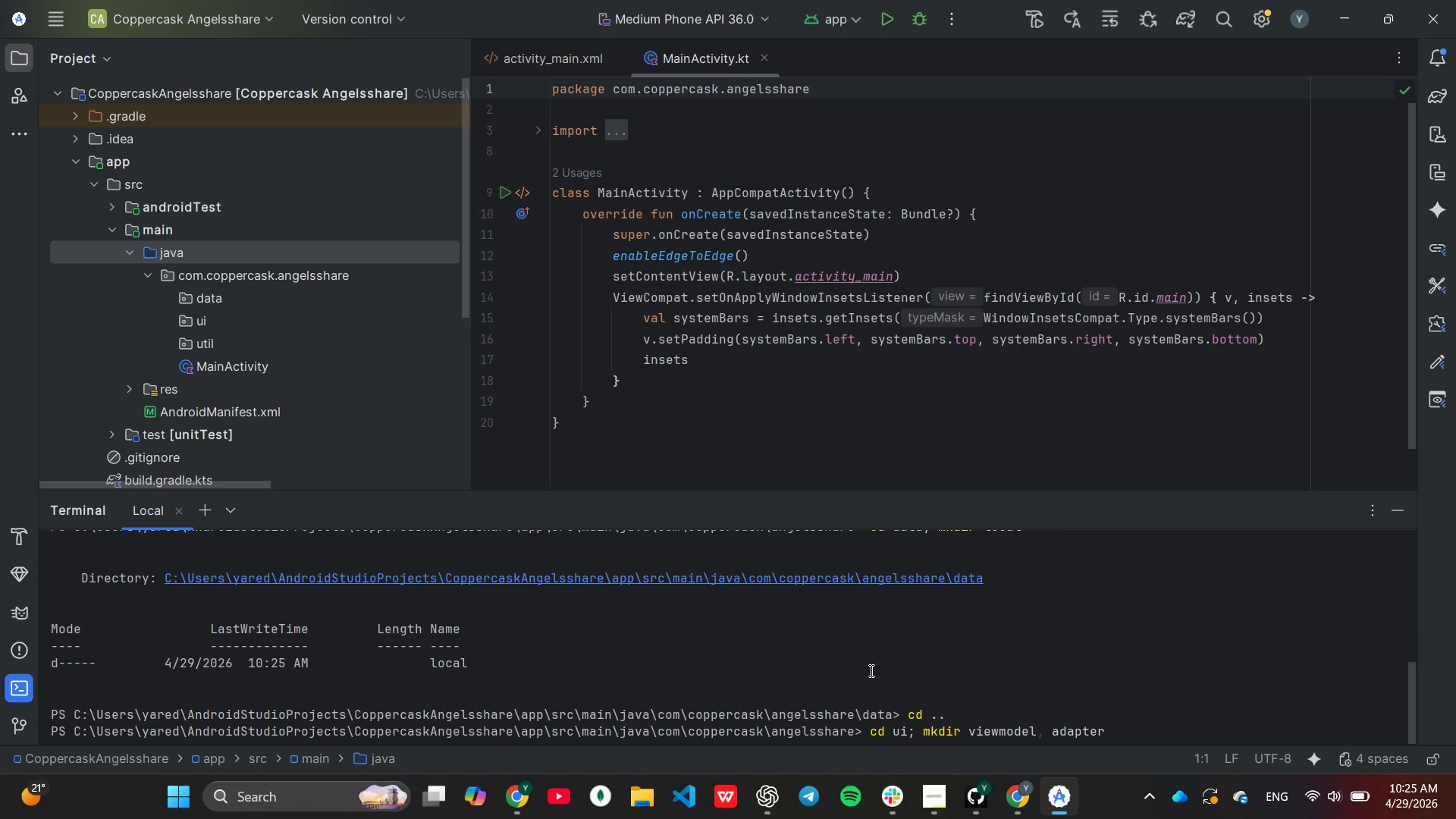 
key(Enter)
 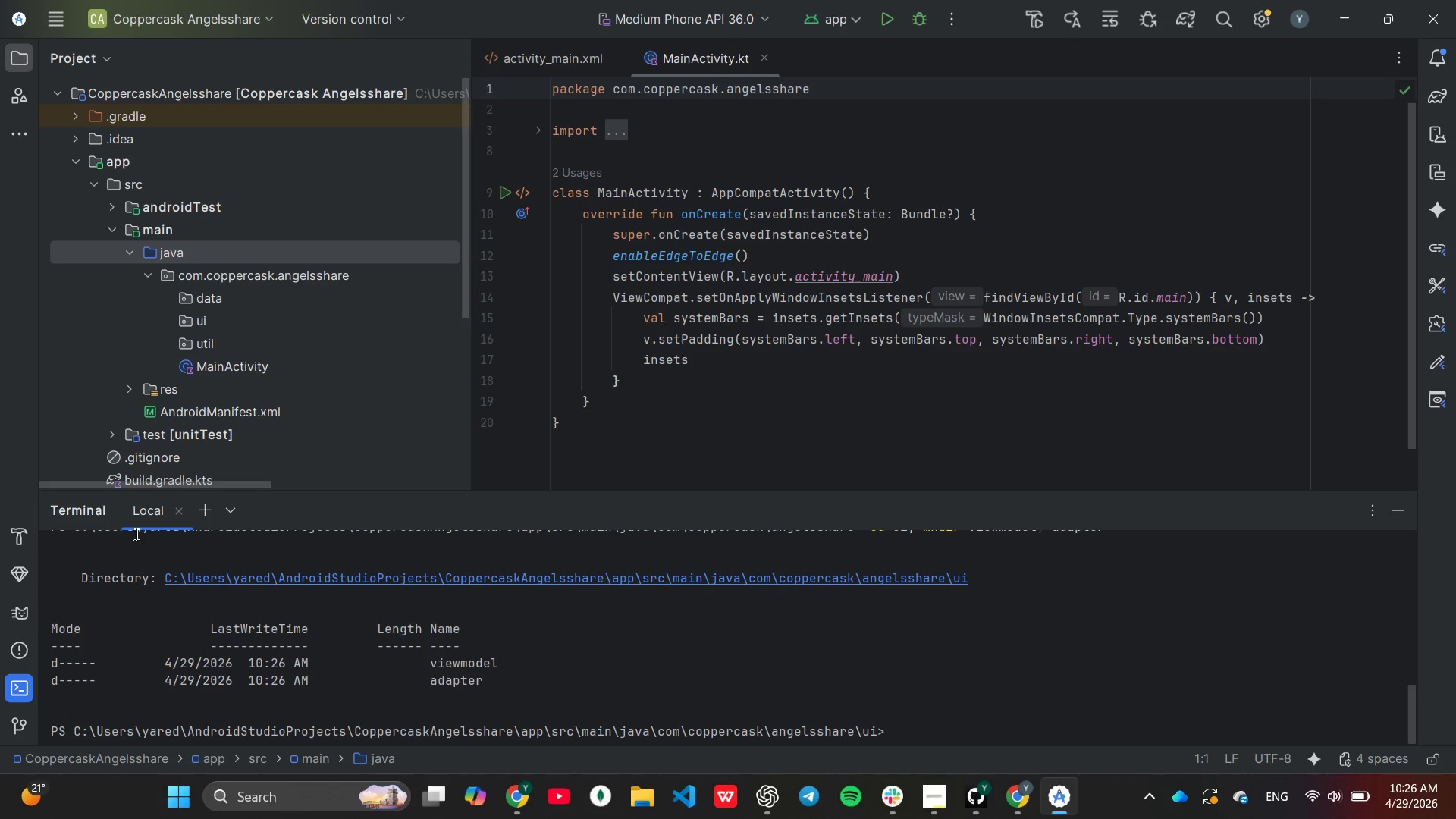 
left_click([206, 516])
 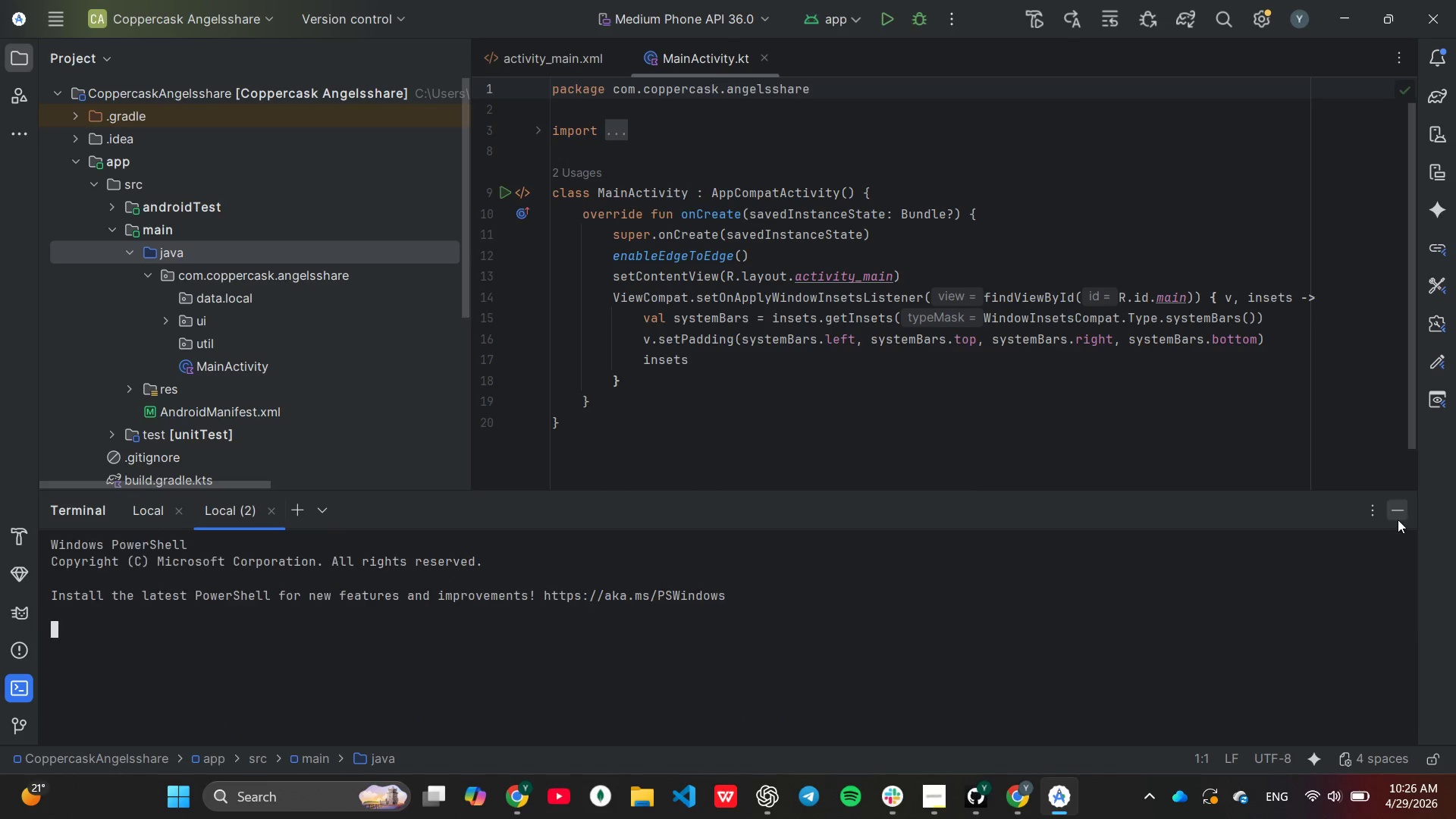 
left_click([1398, 519])
 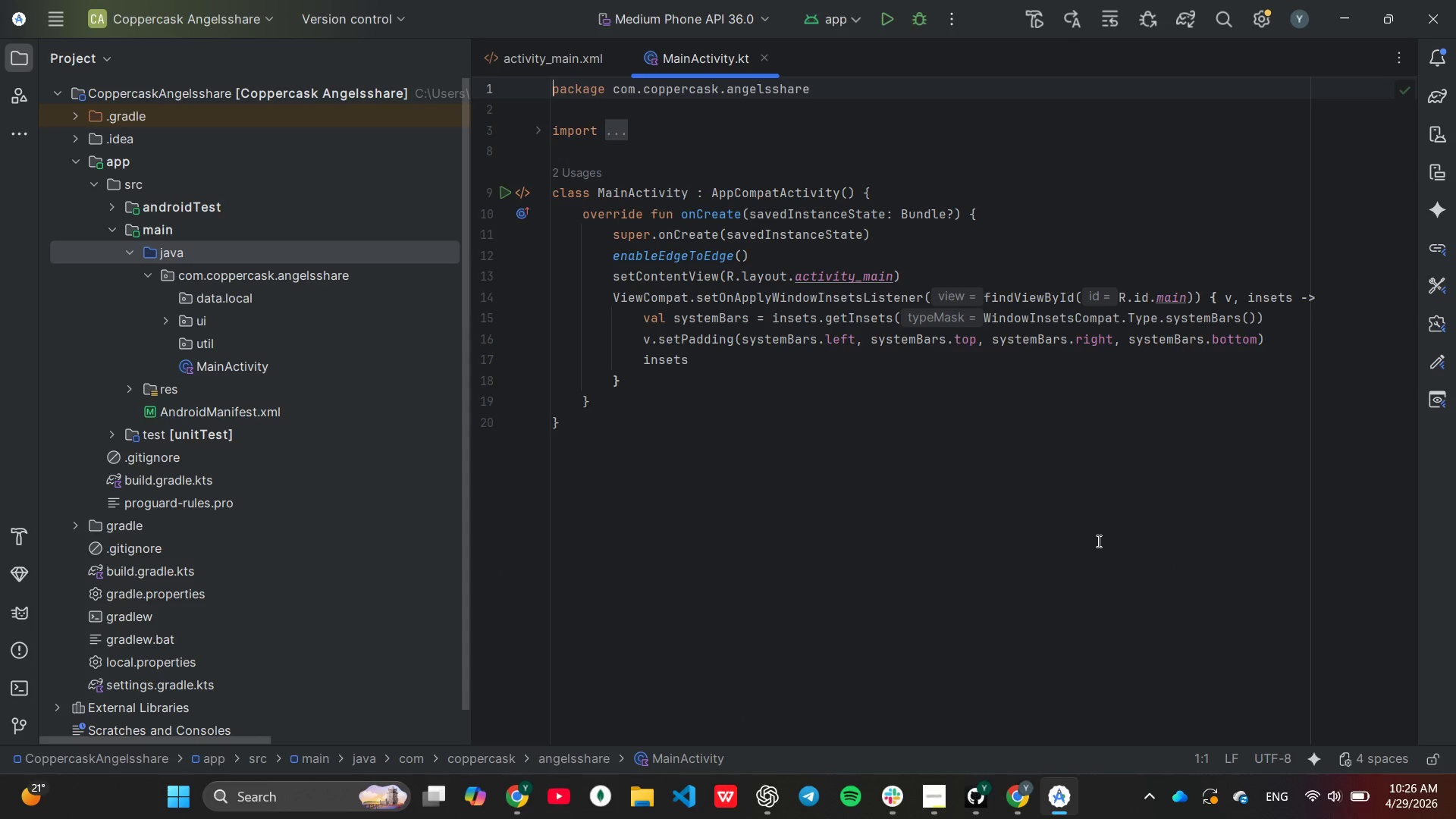 
key(Unknown)
 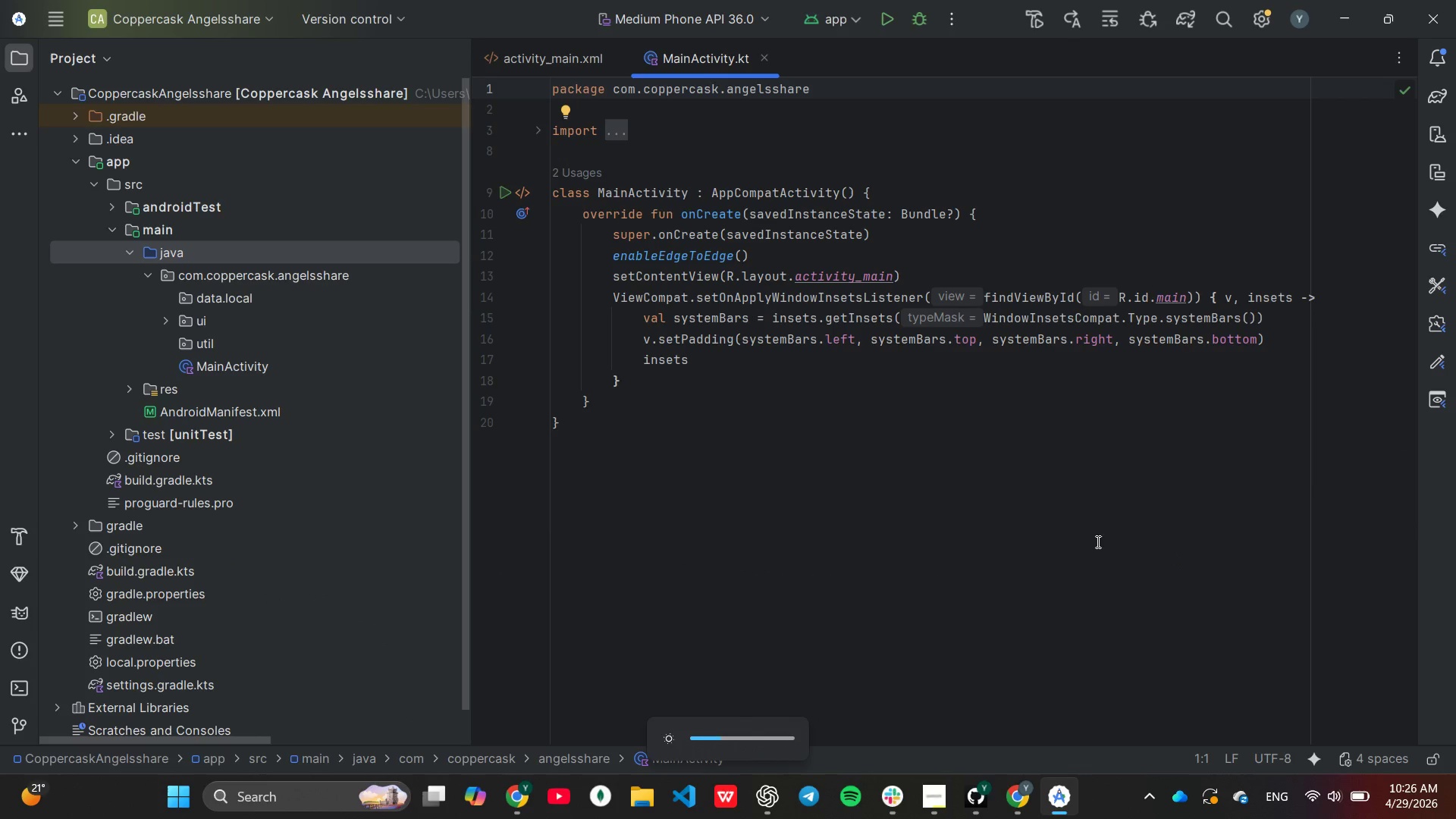 
key(Unknown)
 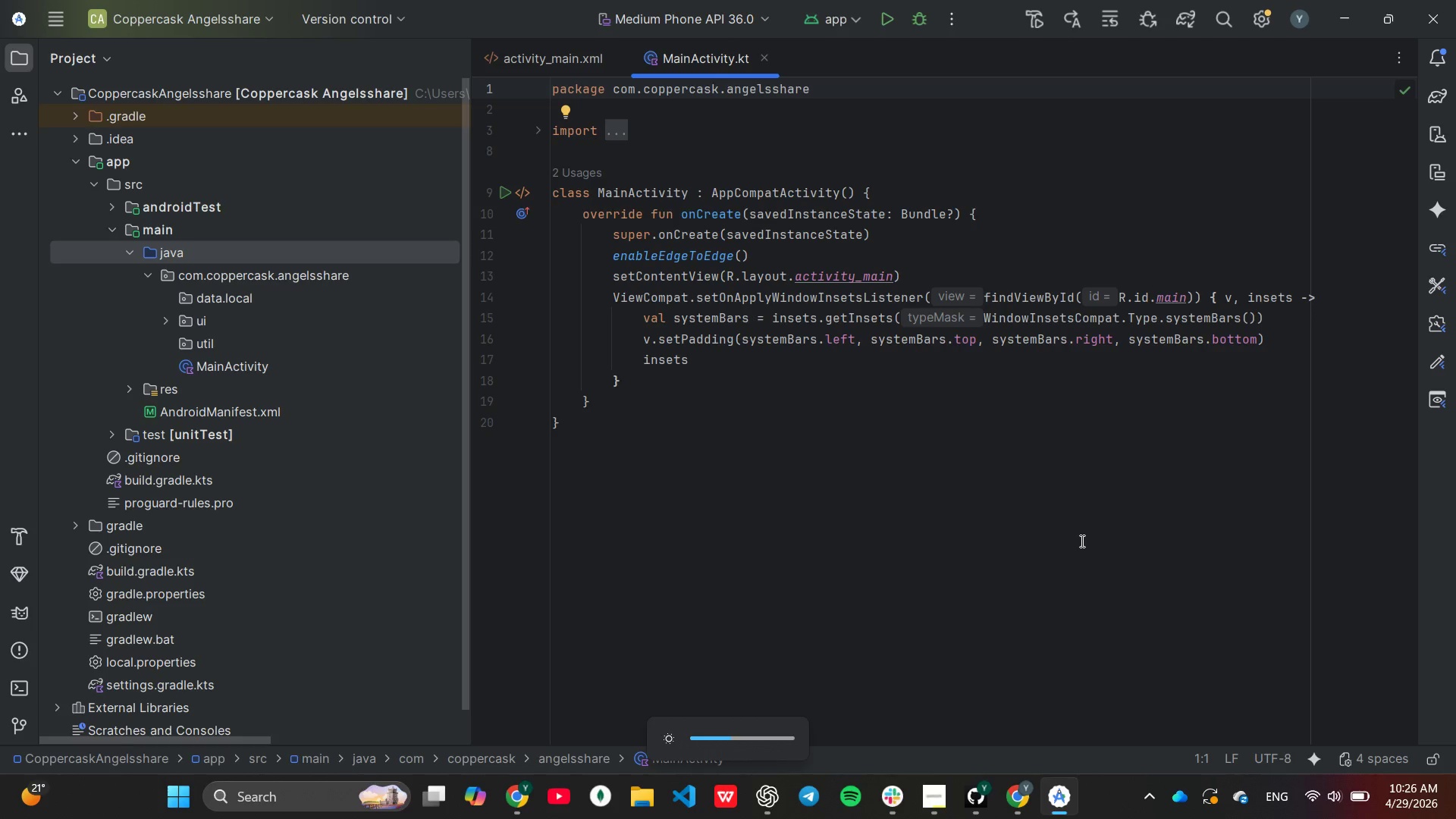 
scroll: coordinate [990, 512], scroll_direction: up, amount: 1.0
 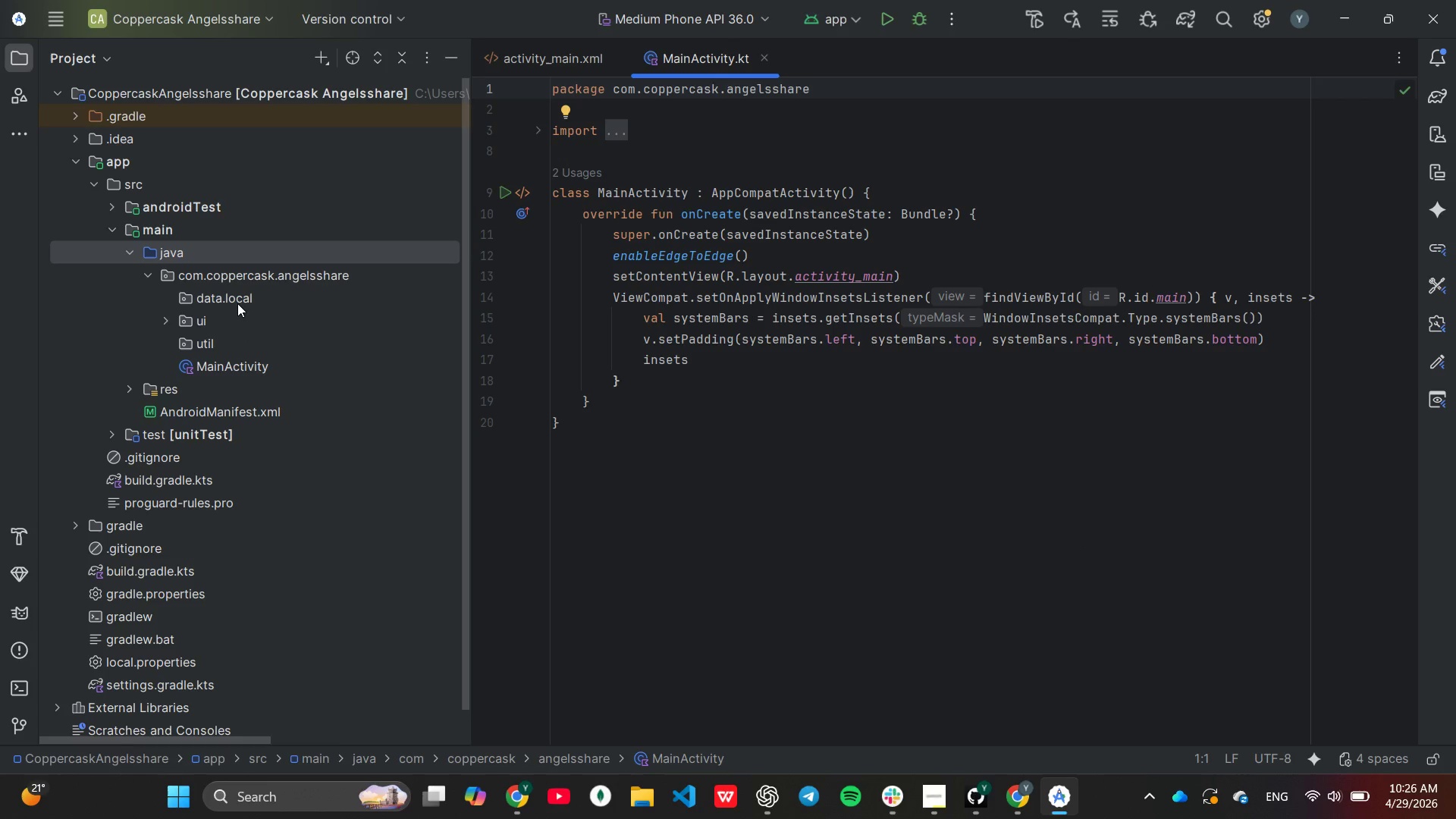 
left_click([172, 316])
 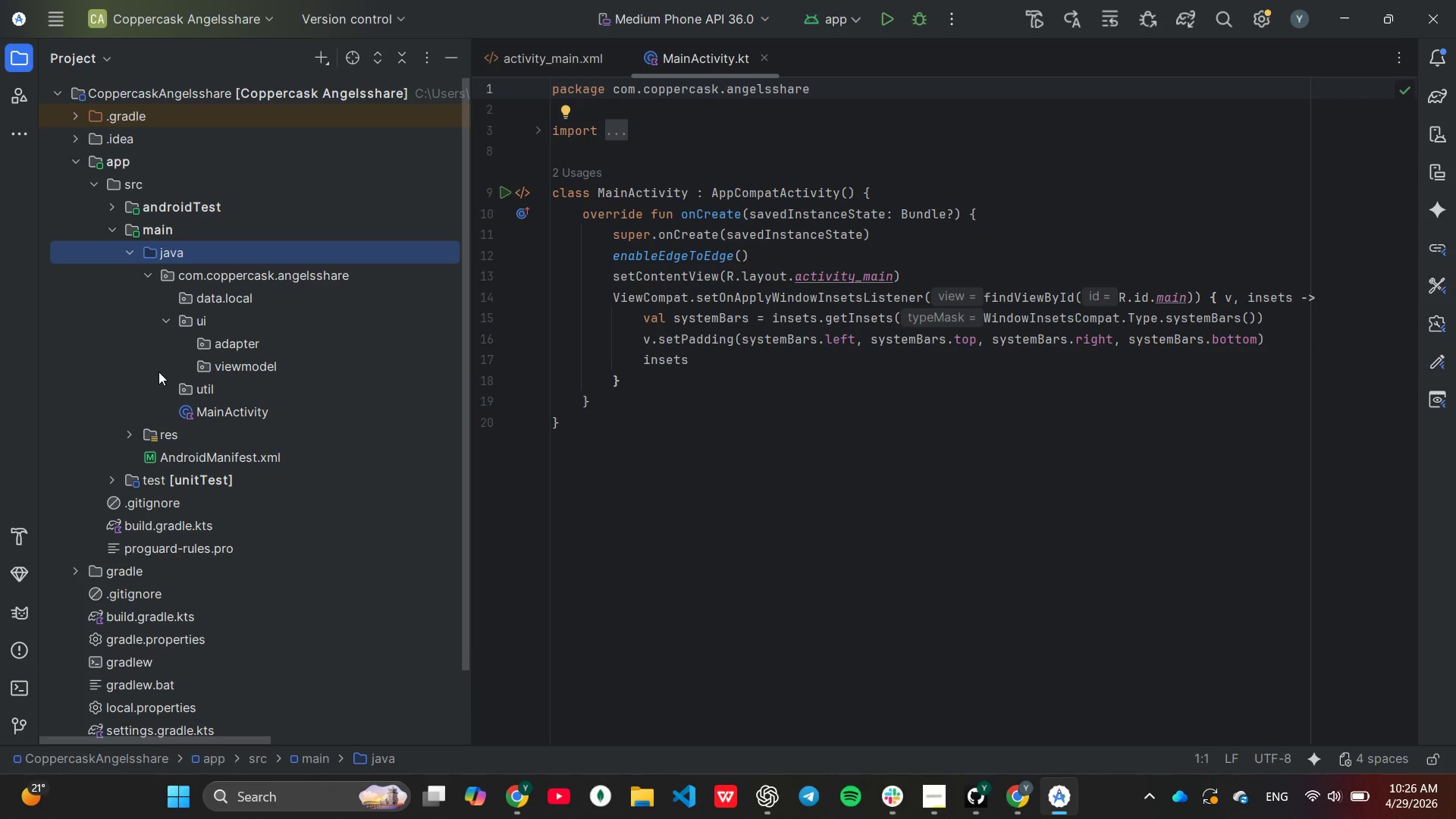 
wait(10.8)
 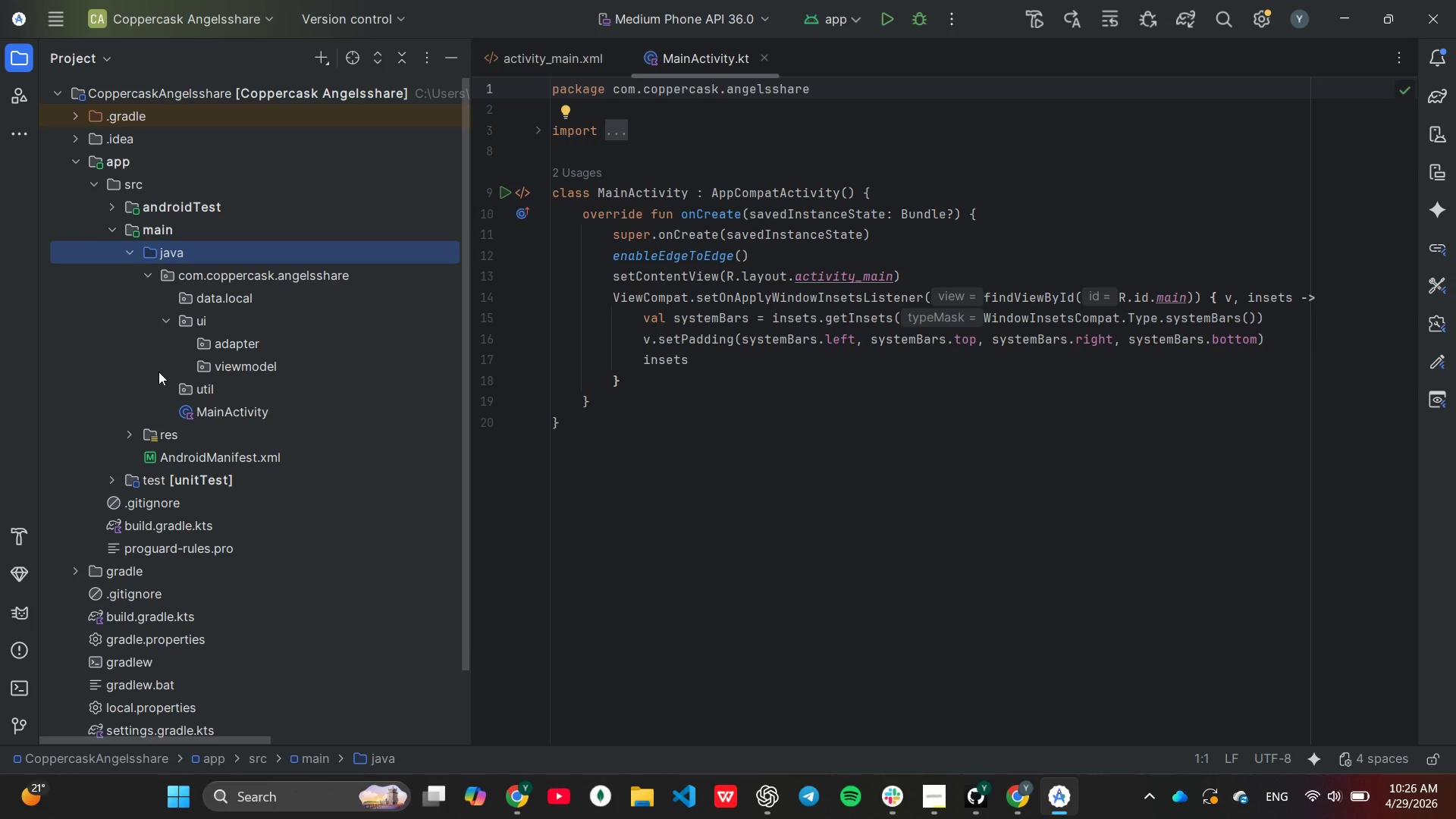 
left_click([276, 306])
 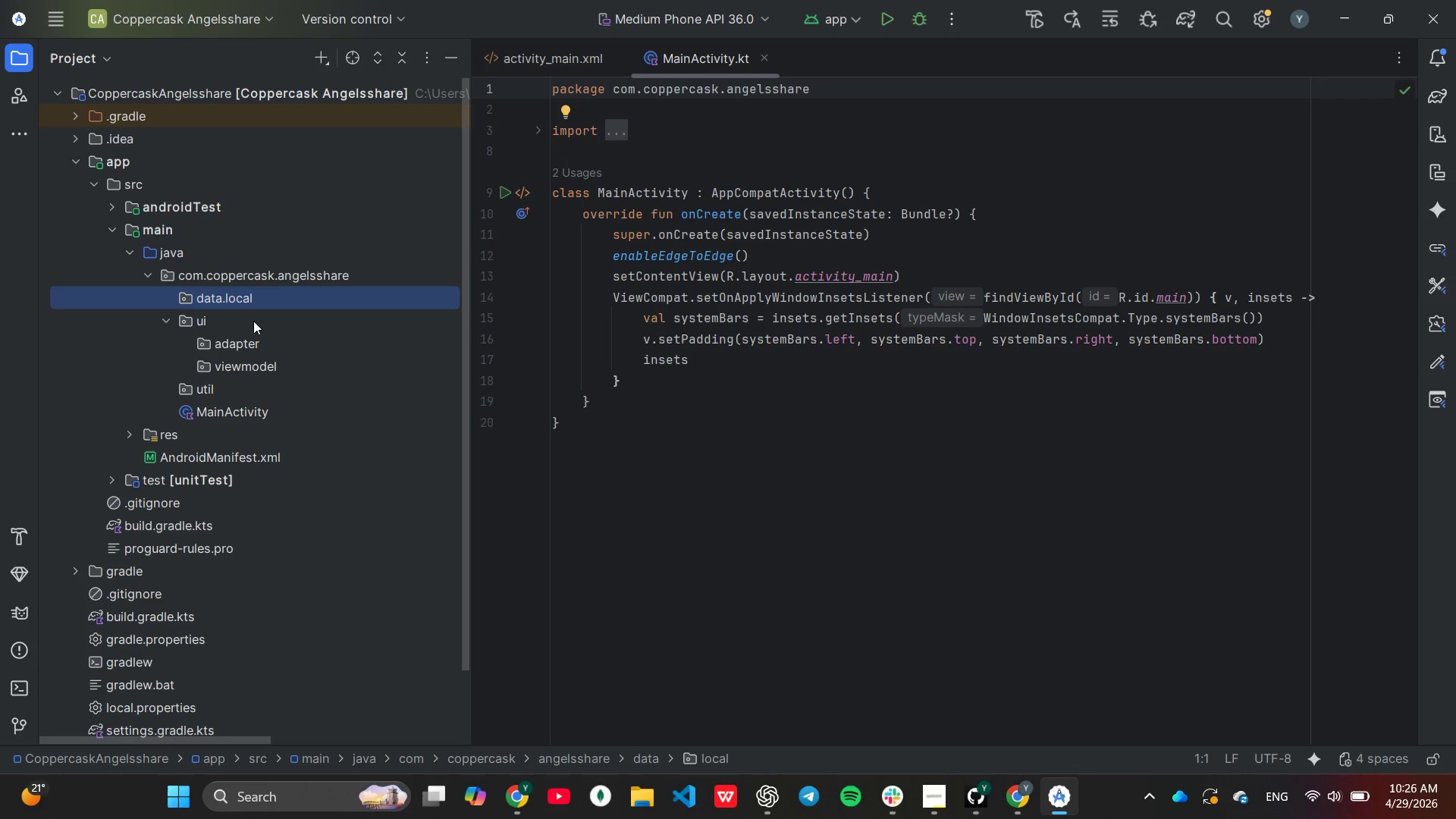 
right_click([276, 306])
 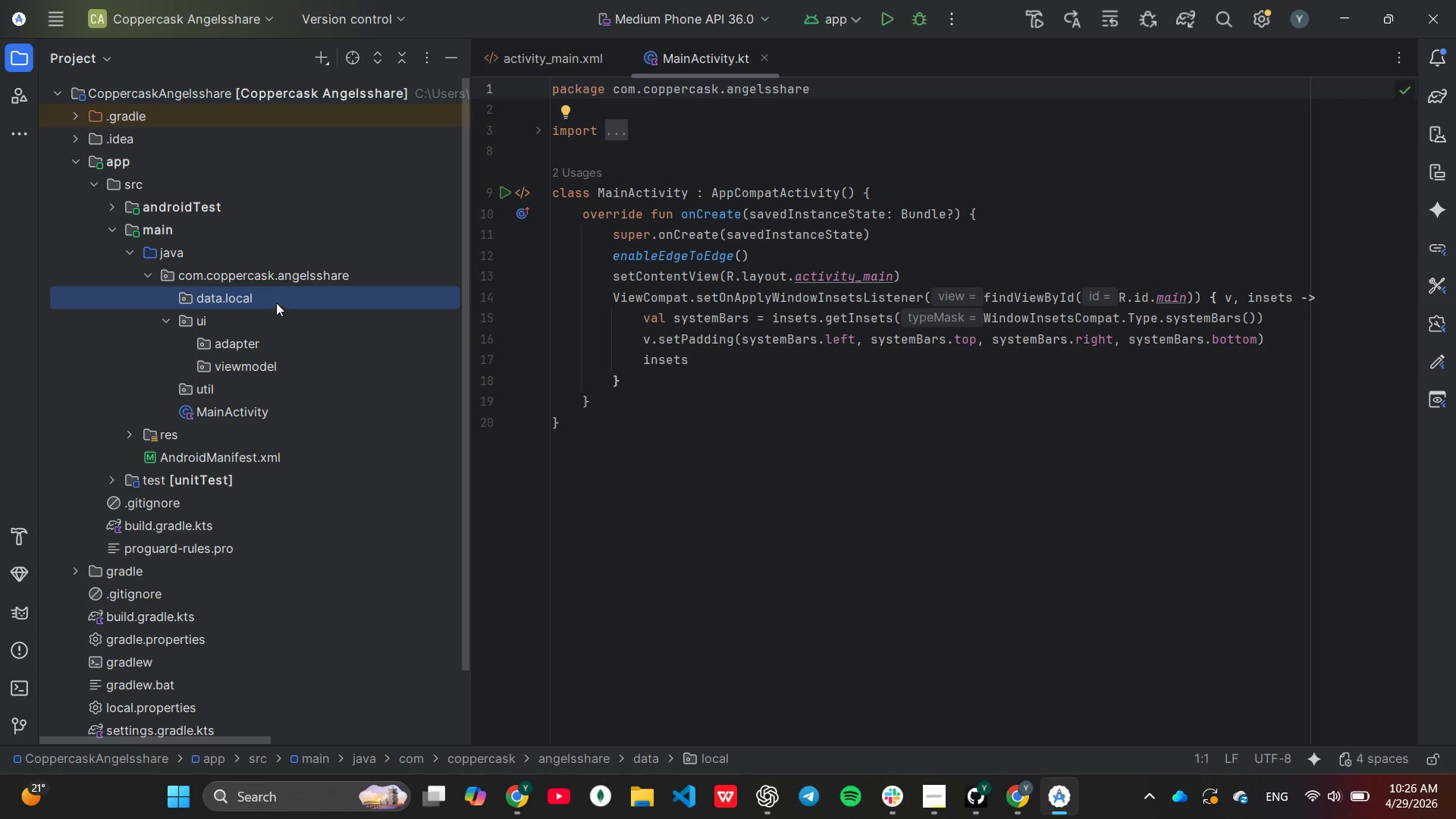 
right_click([253, 300])
 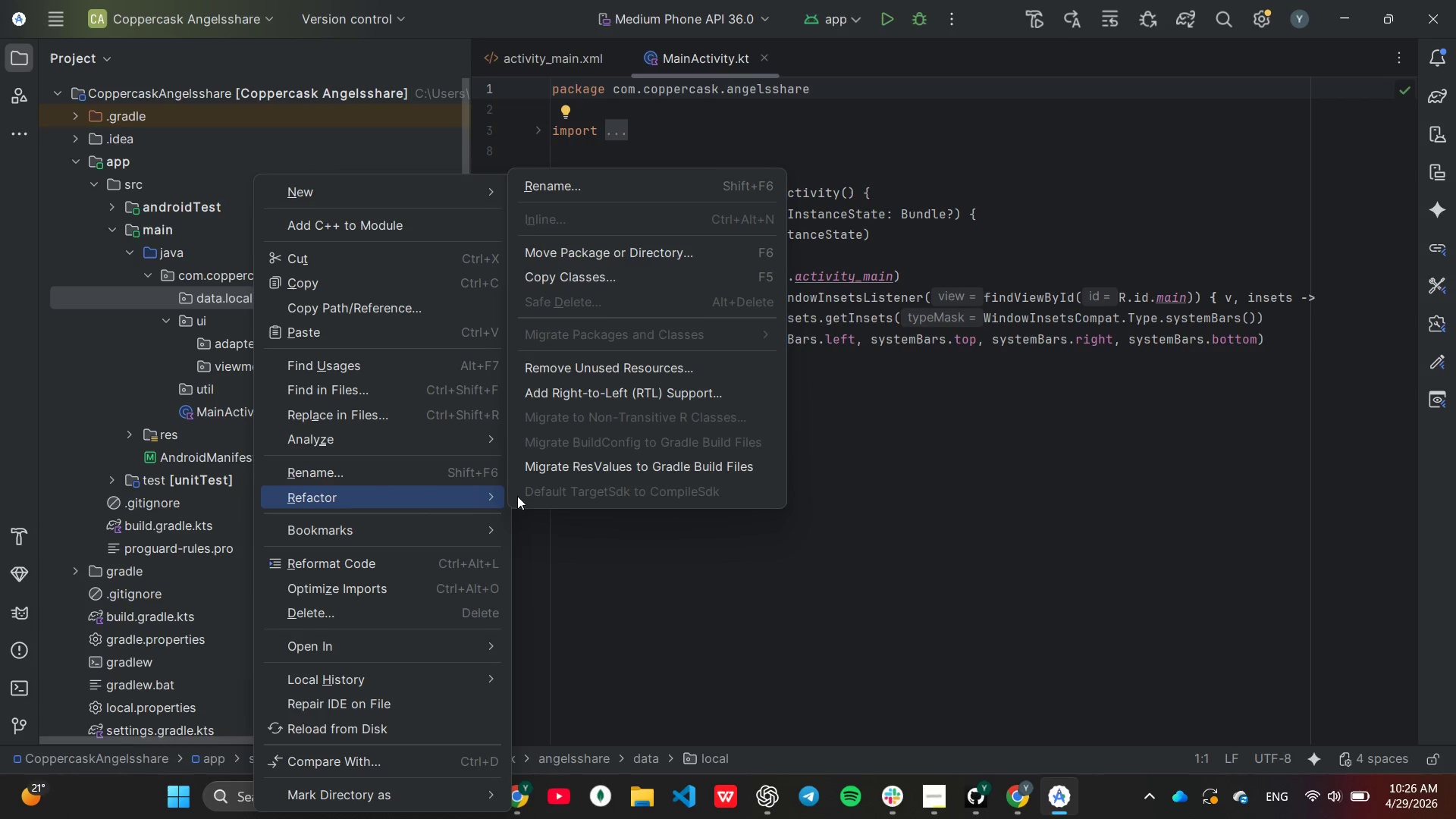 
wait(5.59)
 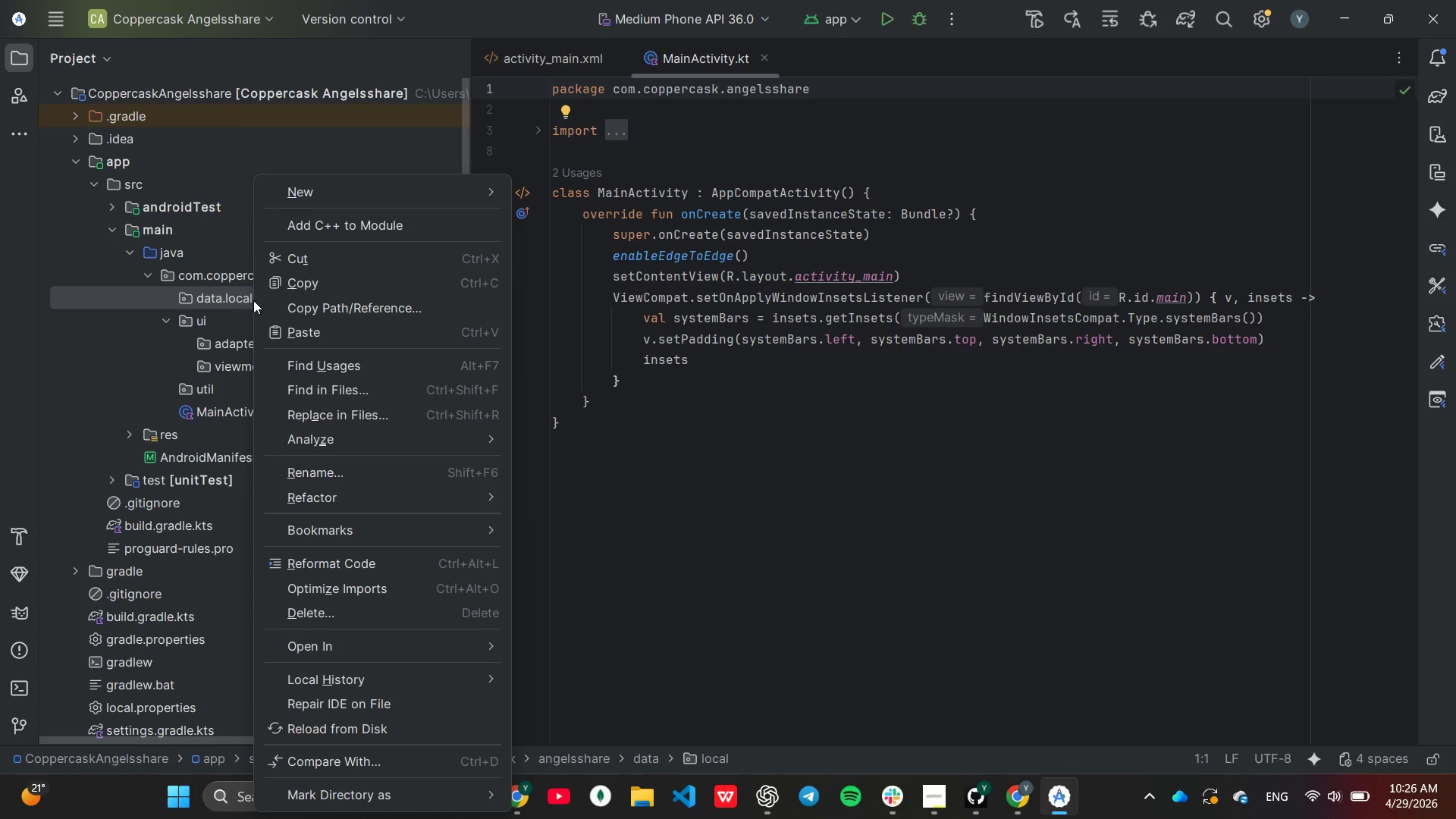 
left_click([580, 182])
 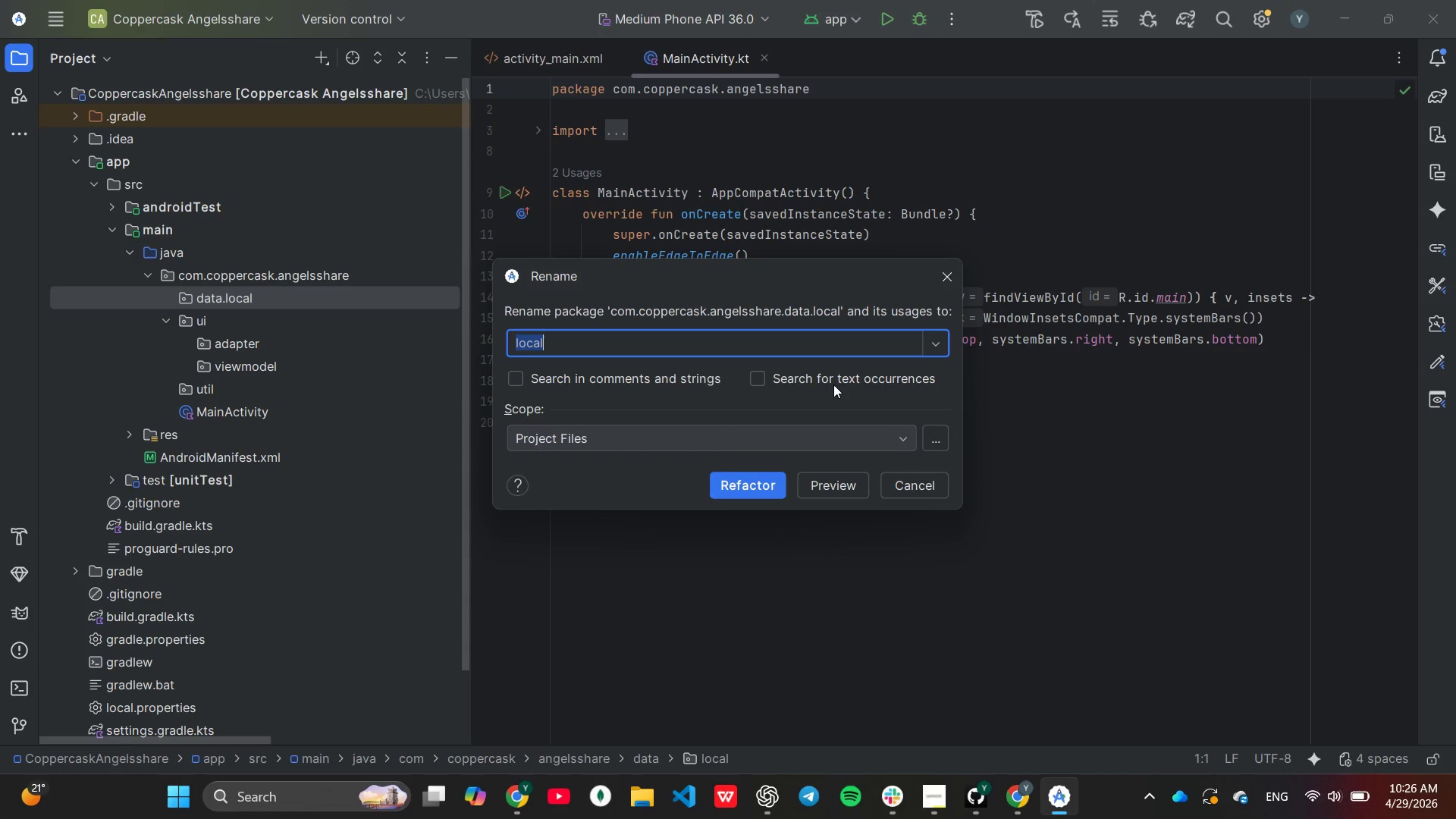 
left_click([957, 283])
 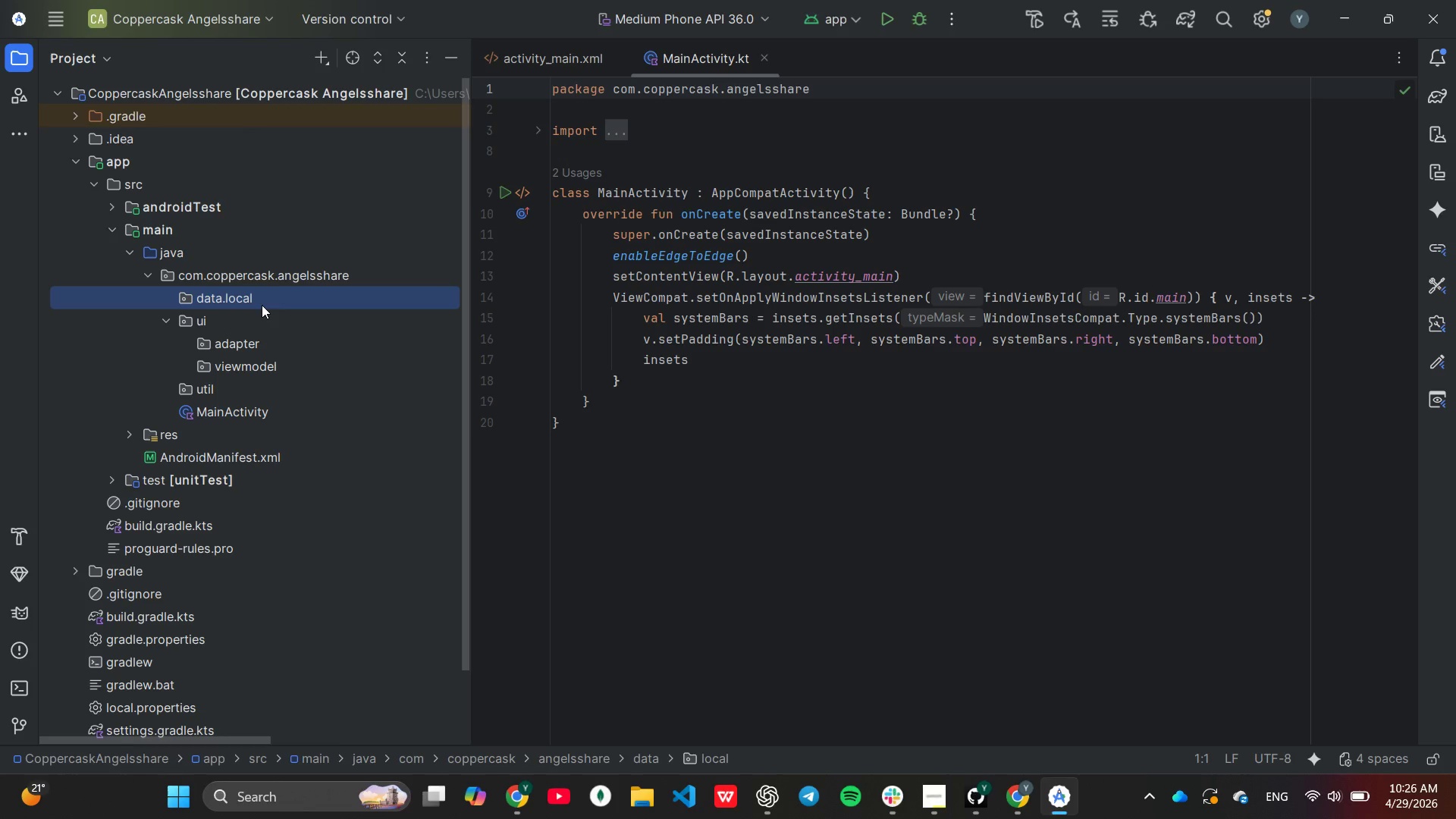 
right_click([261, 304])
 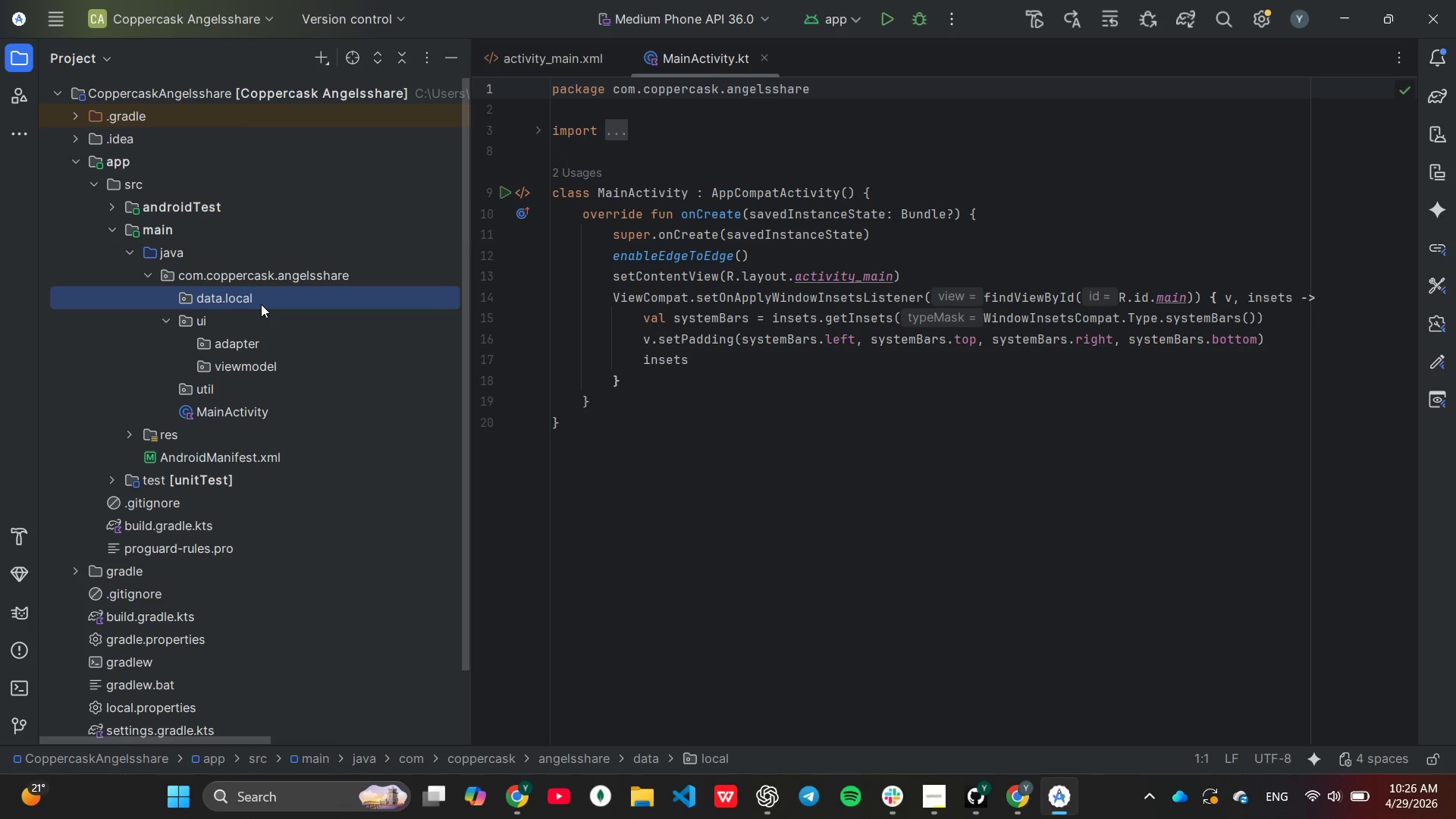 
left_click([261, 304])
 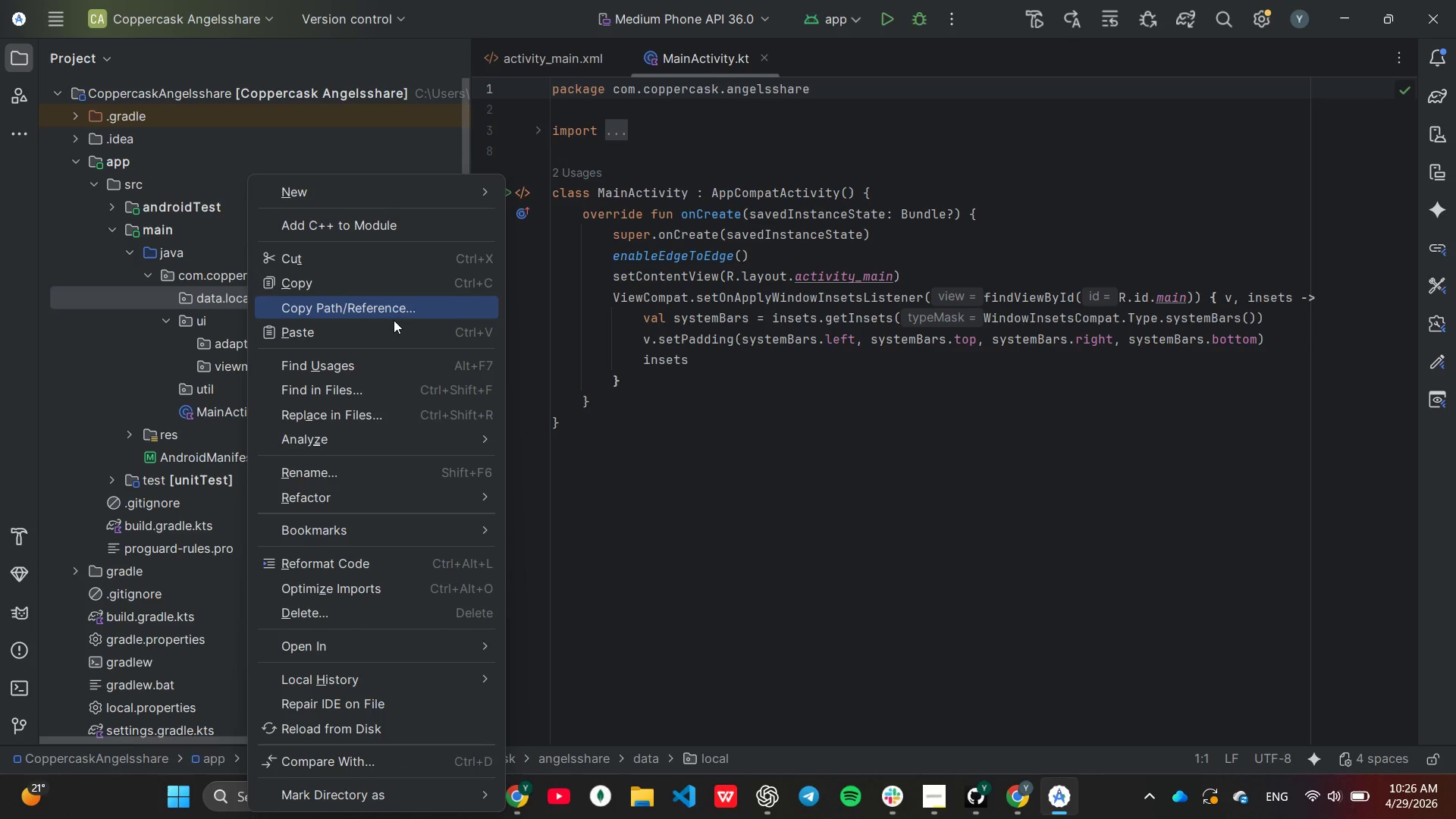 
left_click([231, 298])
 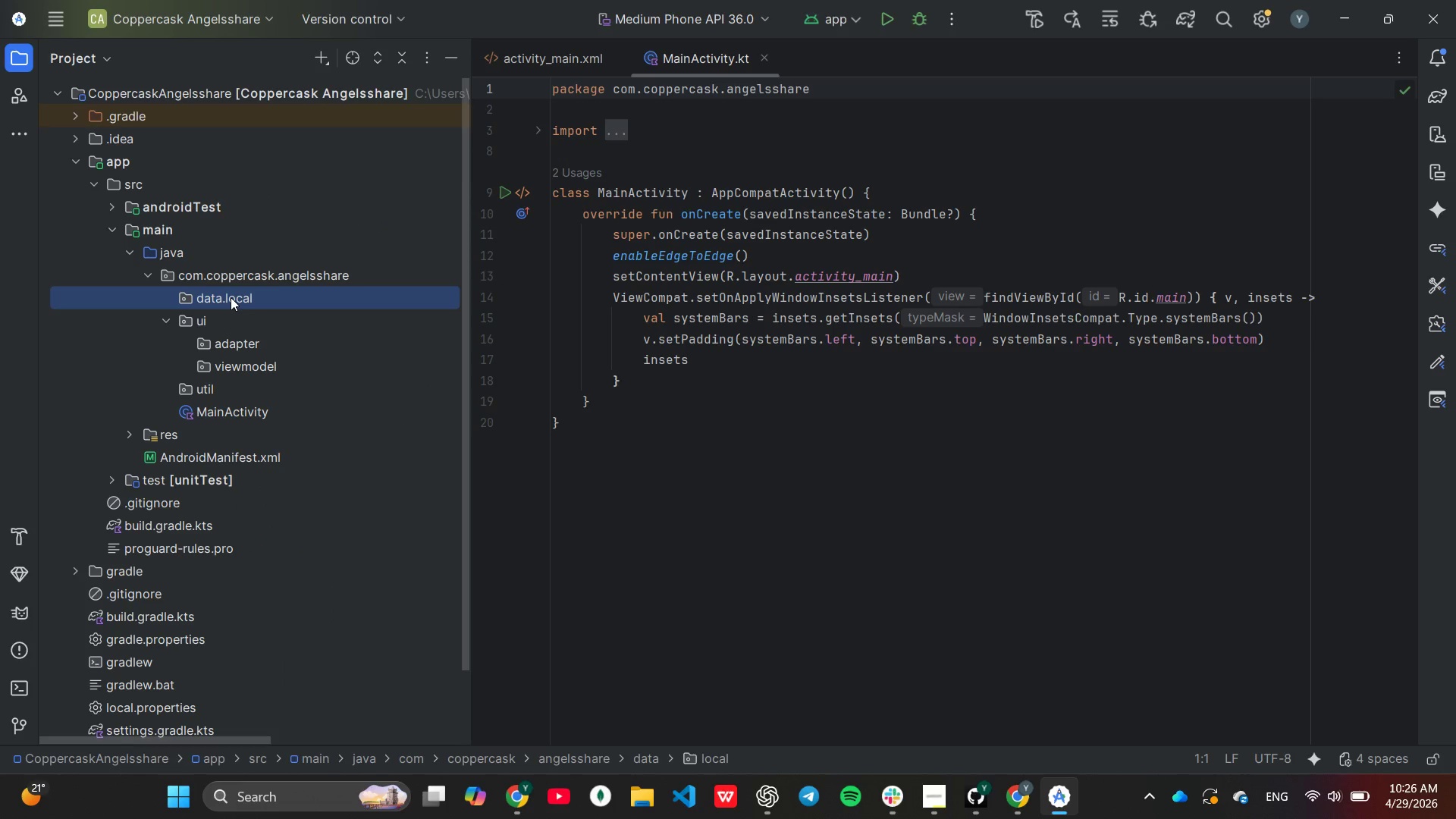 
left_click([231, 297])
 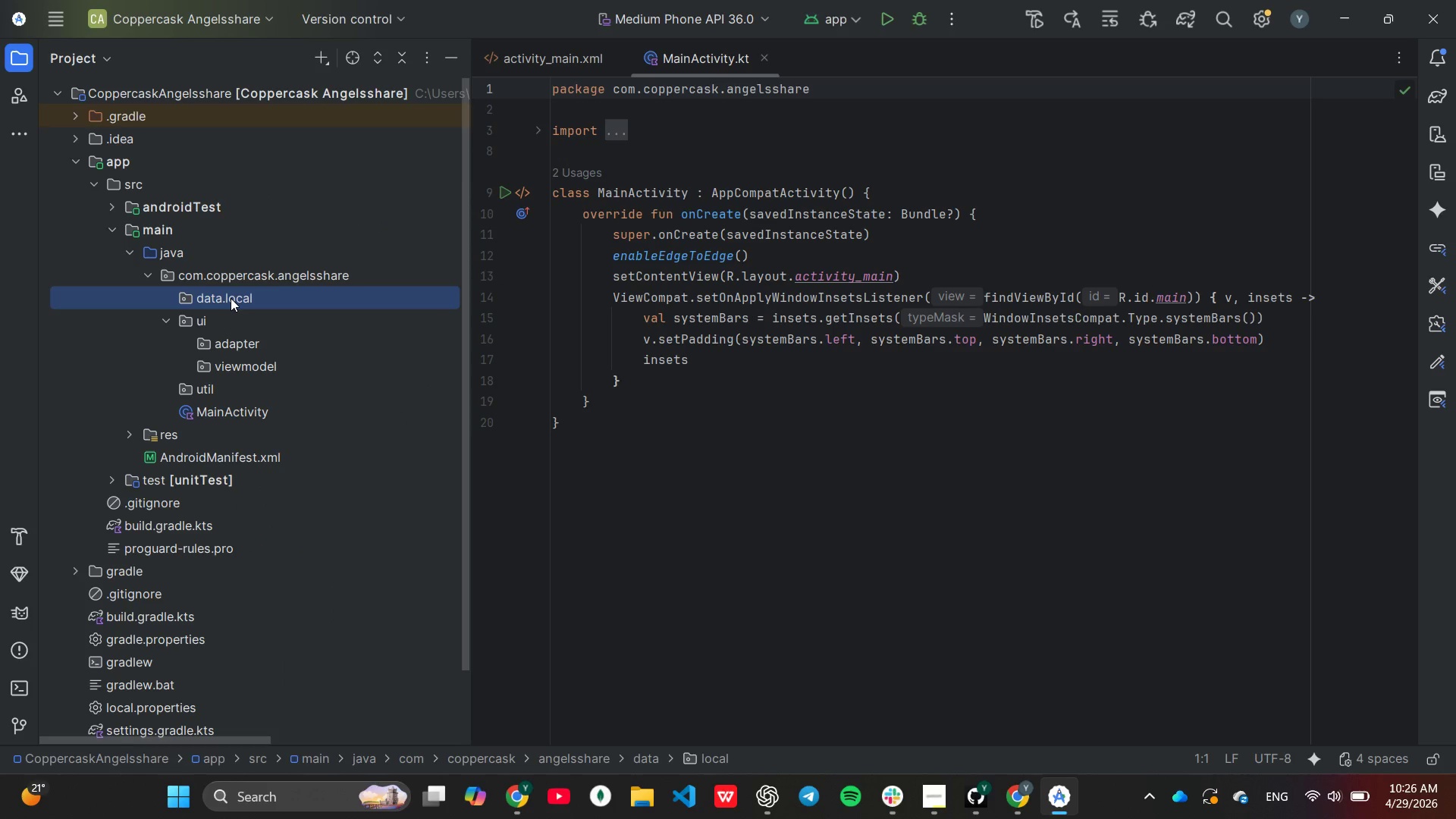 
left_click([231, 299])
 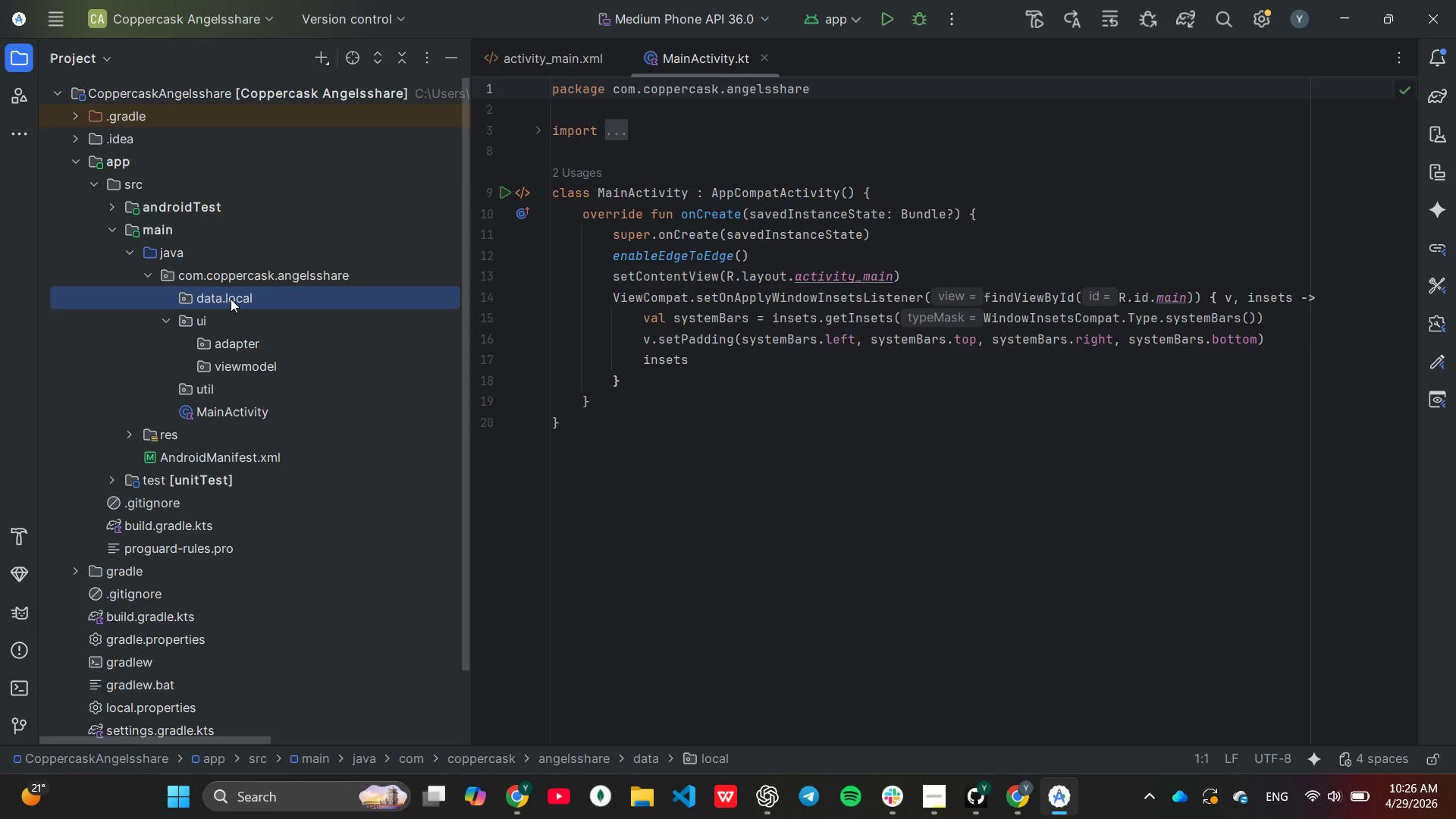 
right_click([231, 299])
 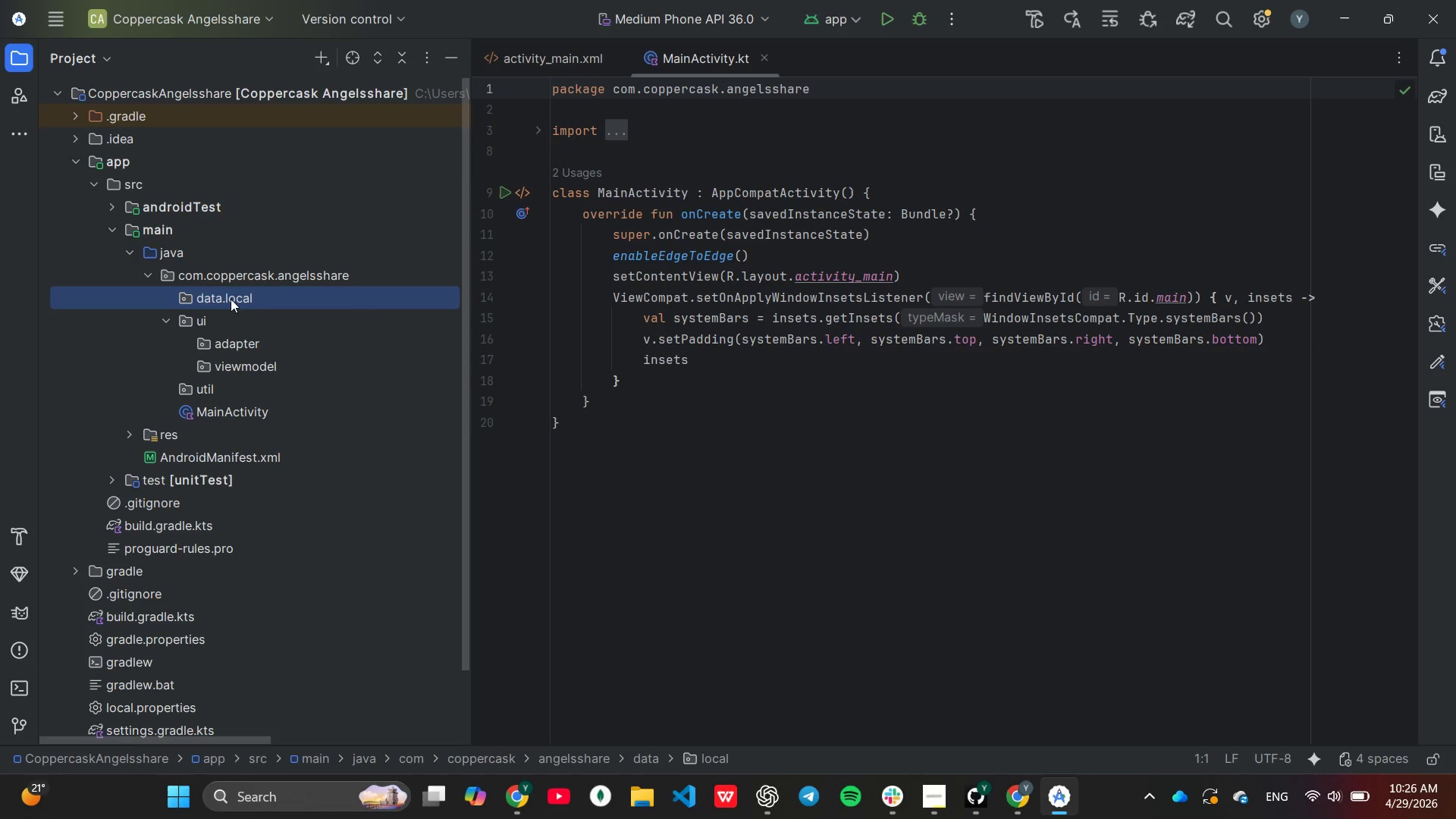 
left_click([231, 299])
 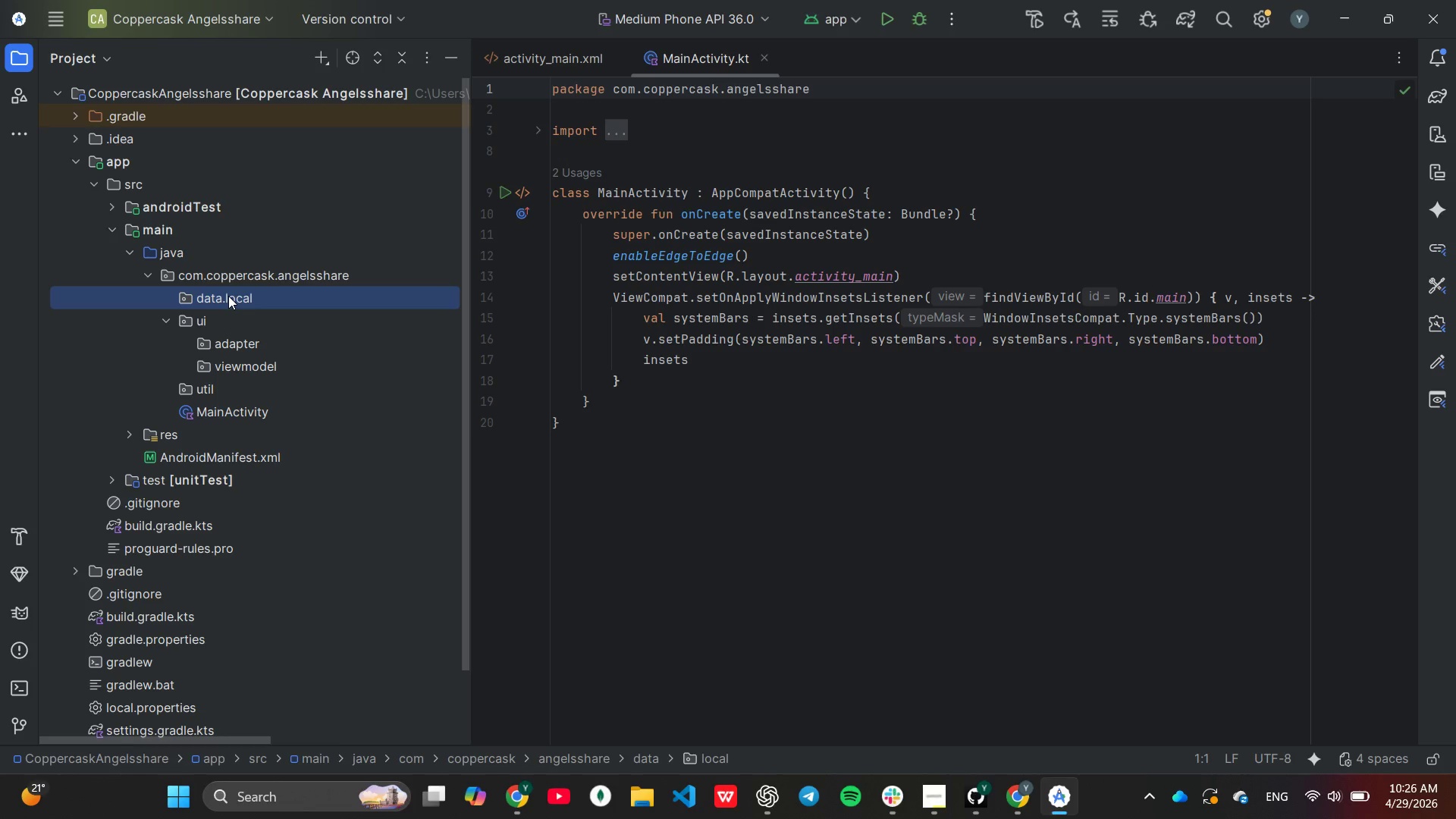 
right_click([228, 296])
 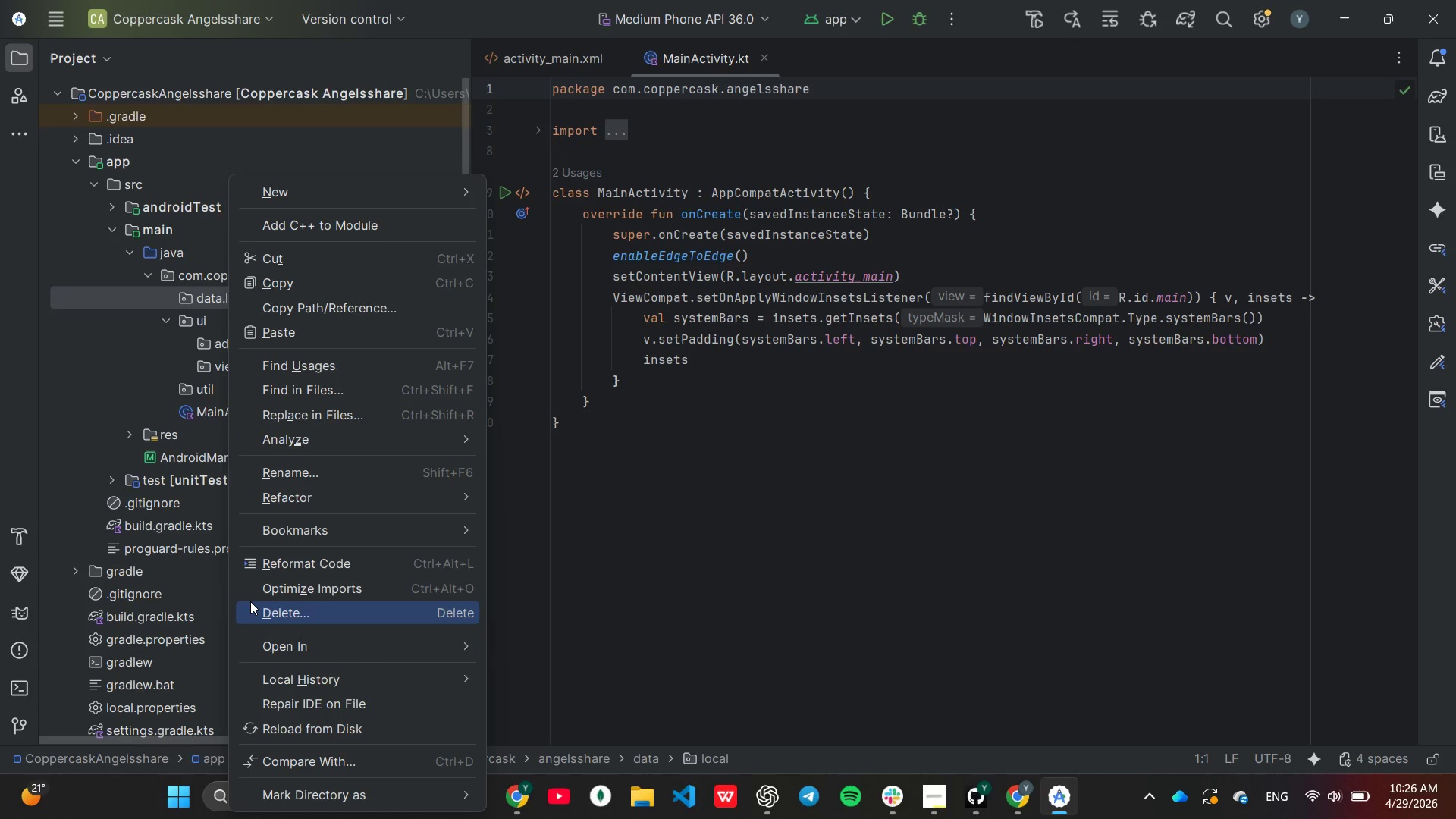 
left_click([261, 607])
 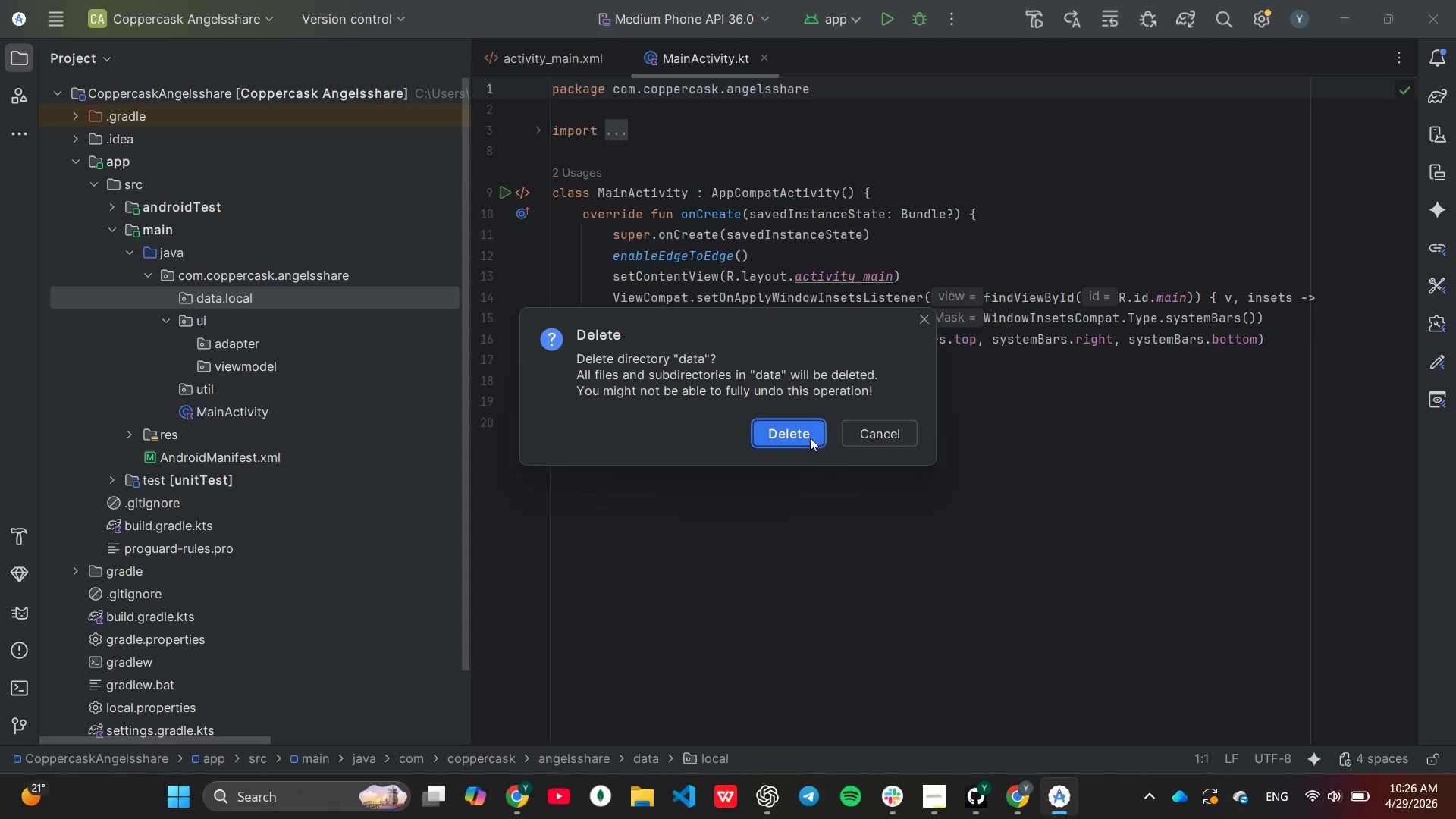 
left_click([804, 432])
 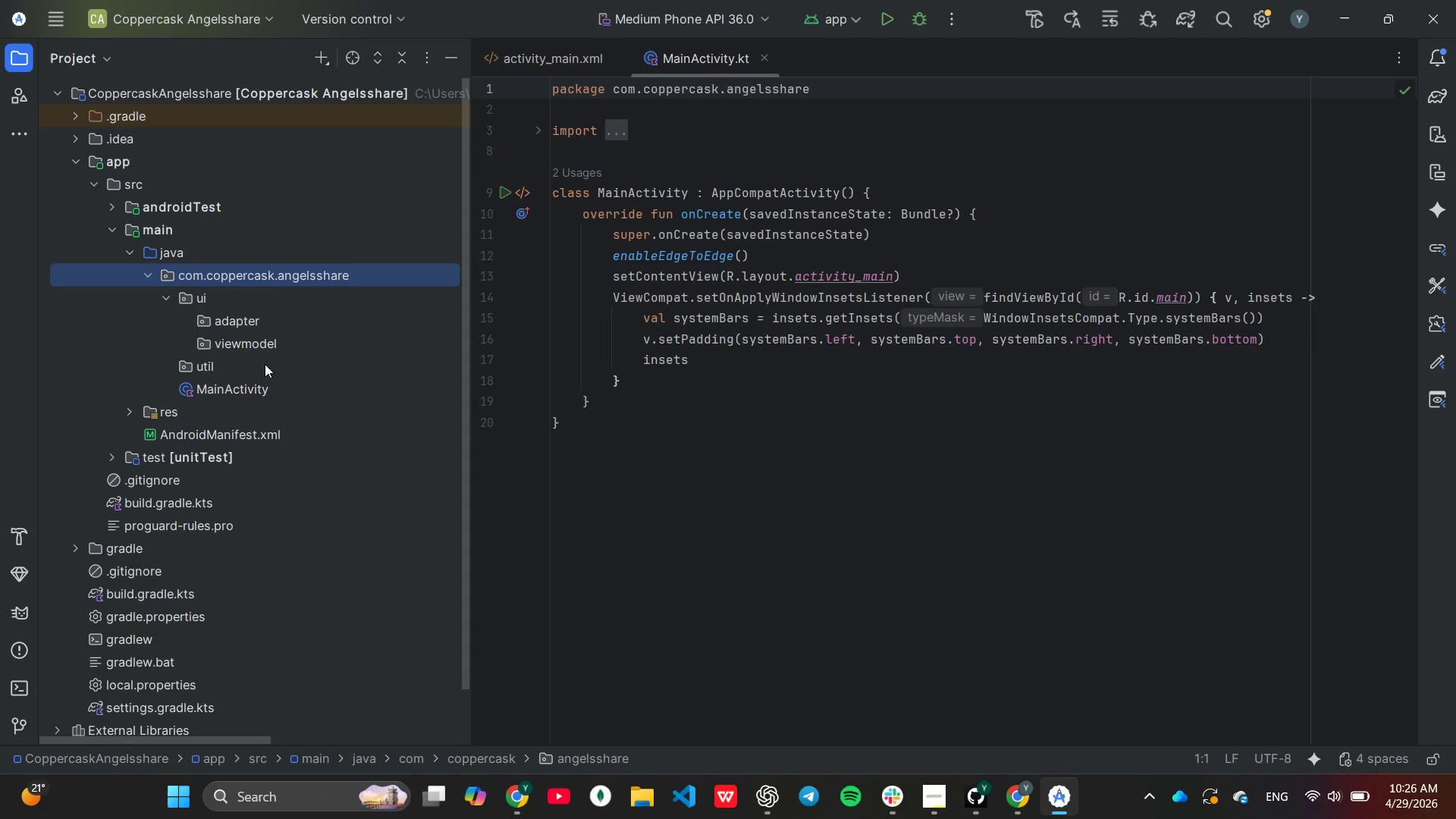 
left_click([1, 676])
 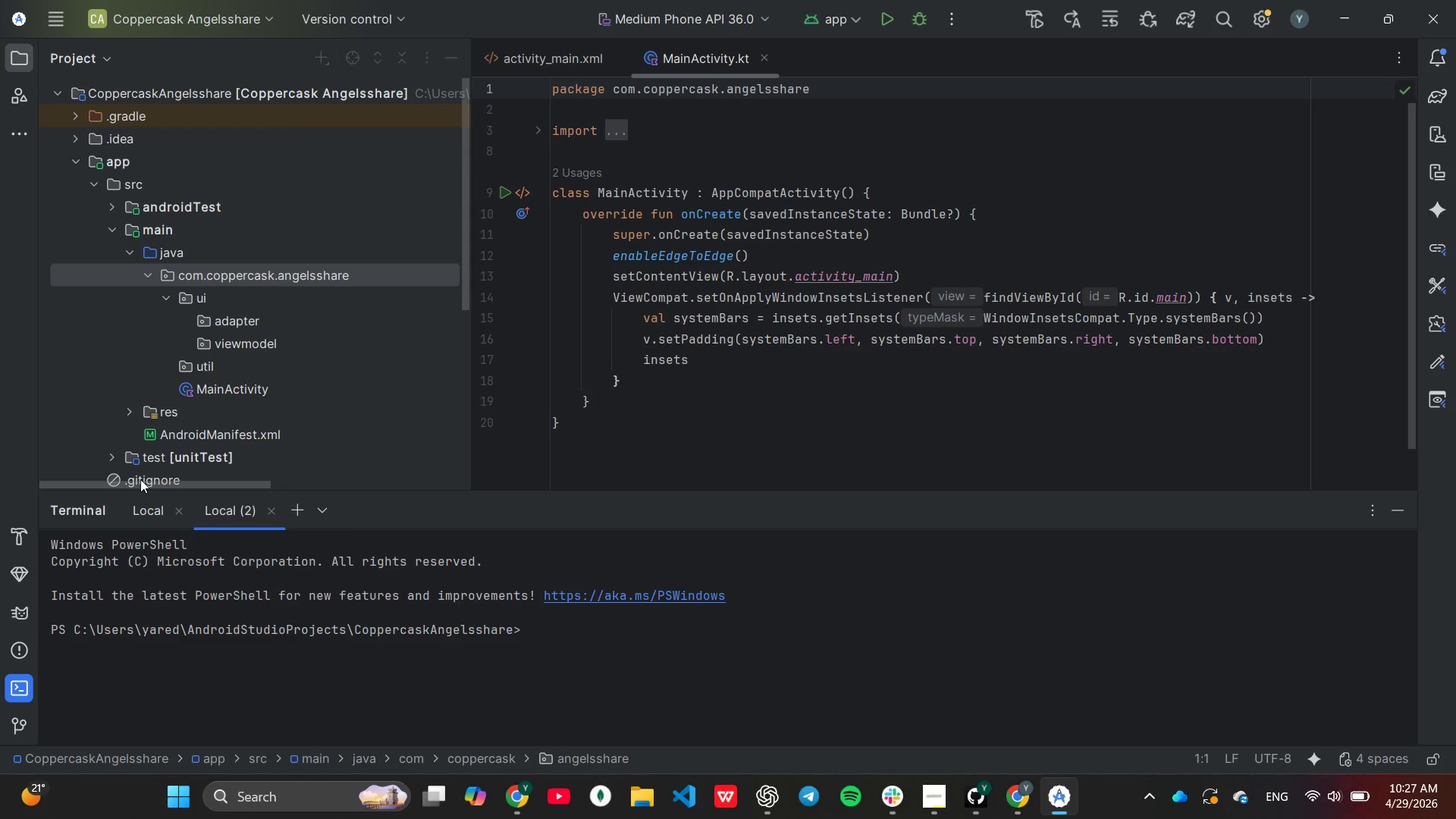 
left_click([141, 510])
 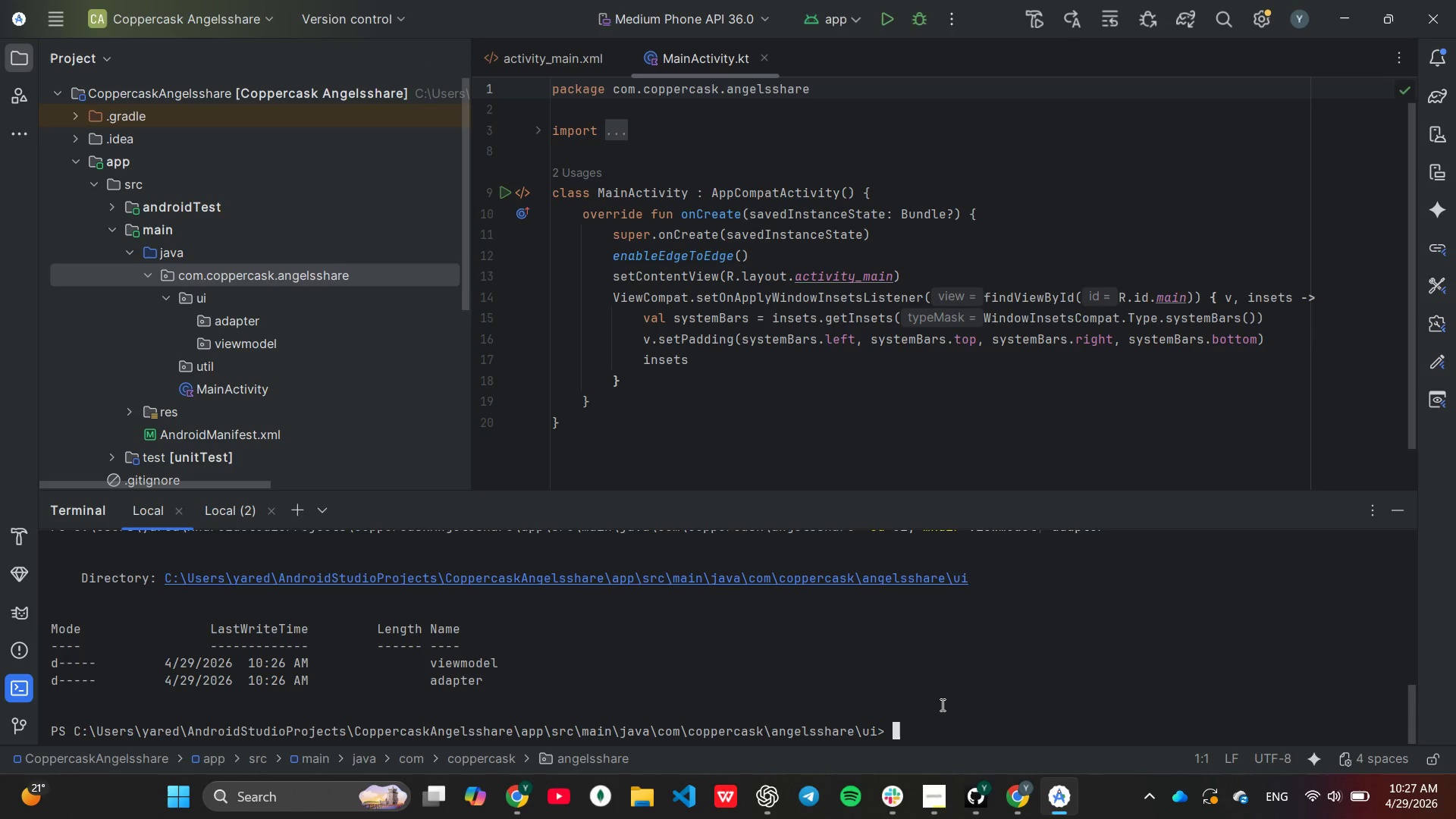 
type(cd ..)
 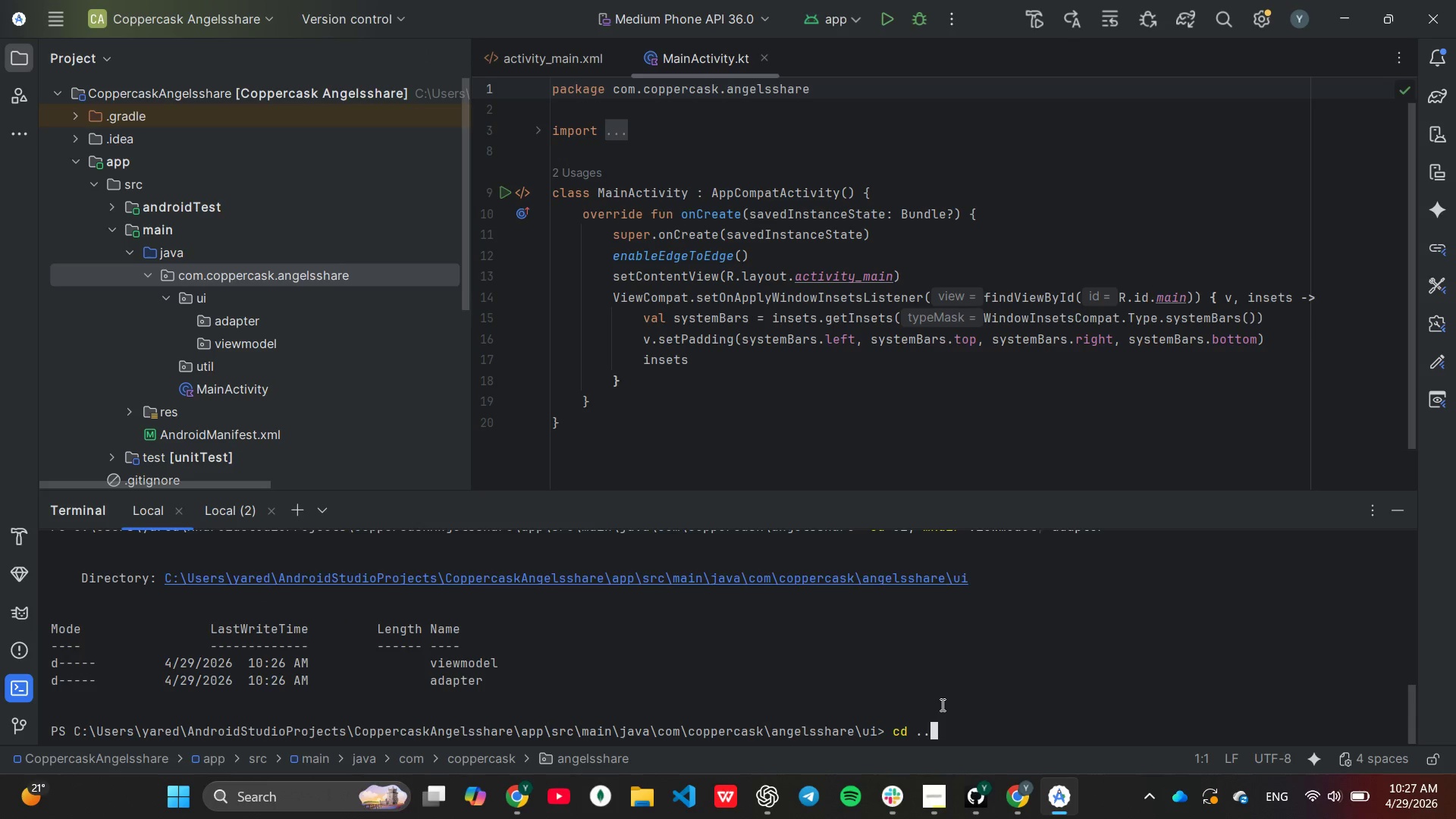 
key(Enter)
 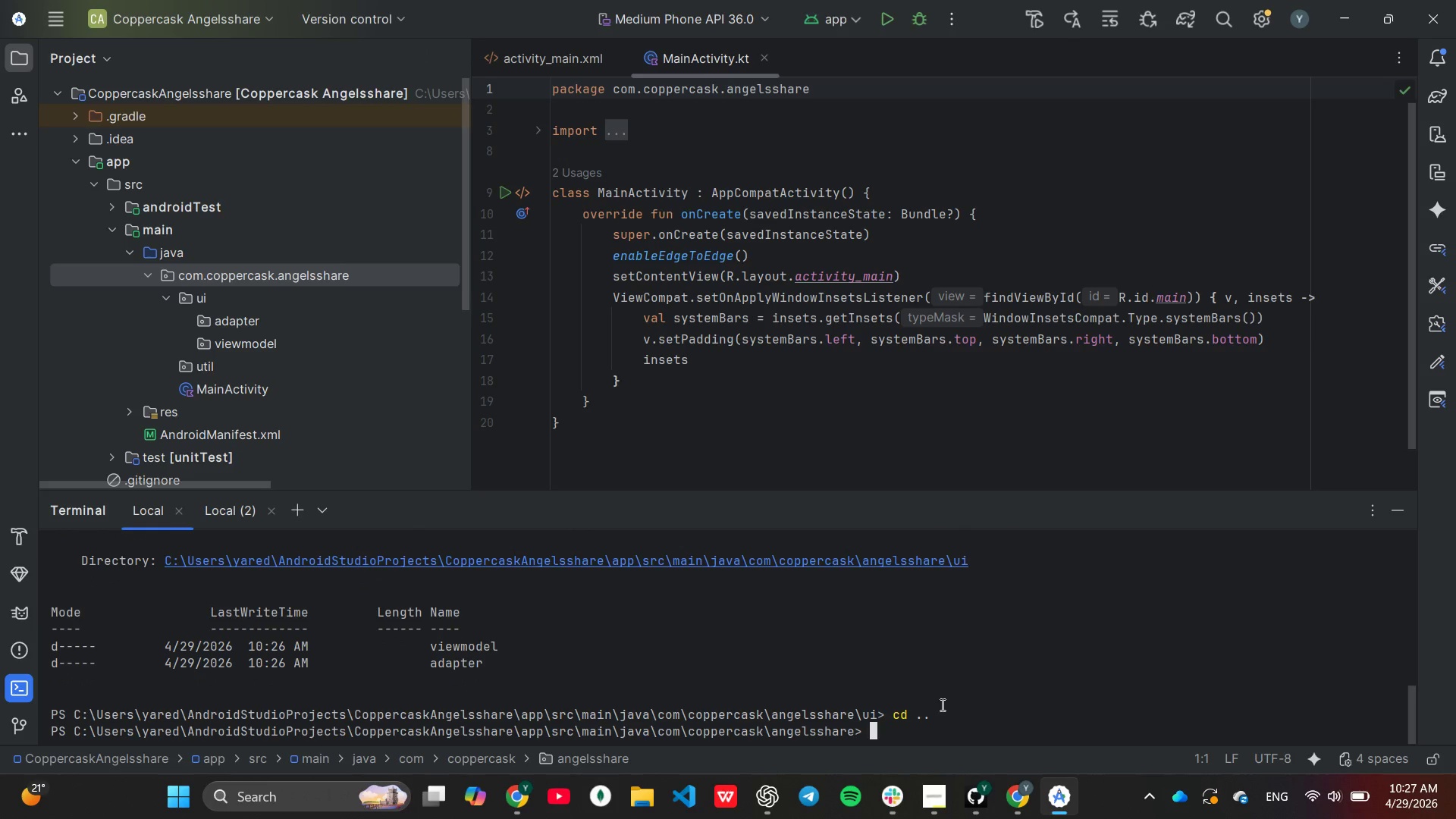 
type(mkdir )
 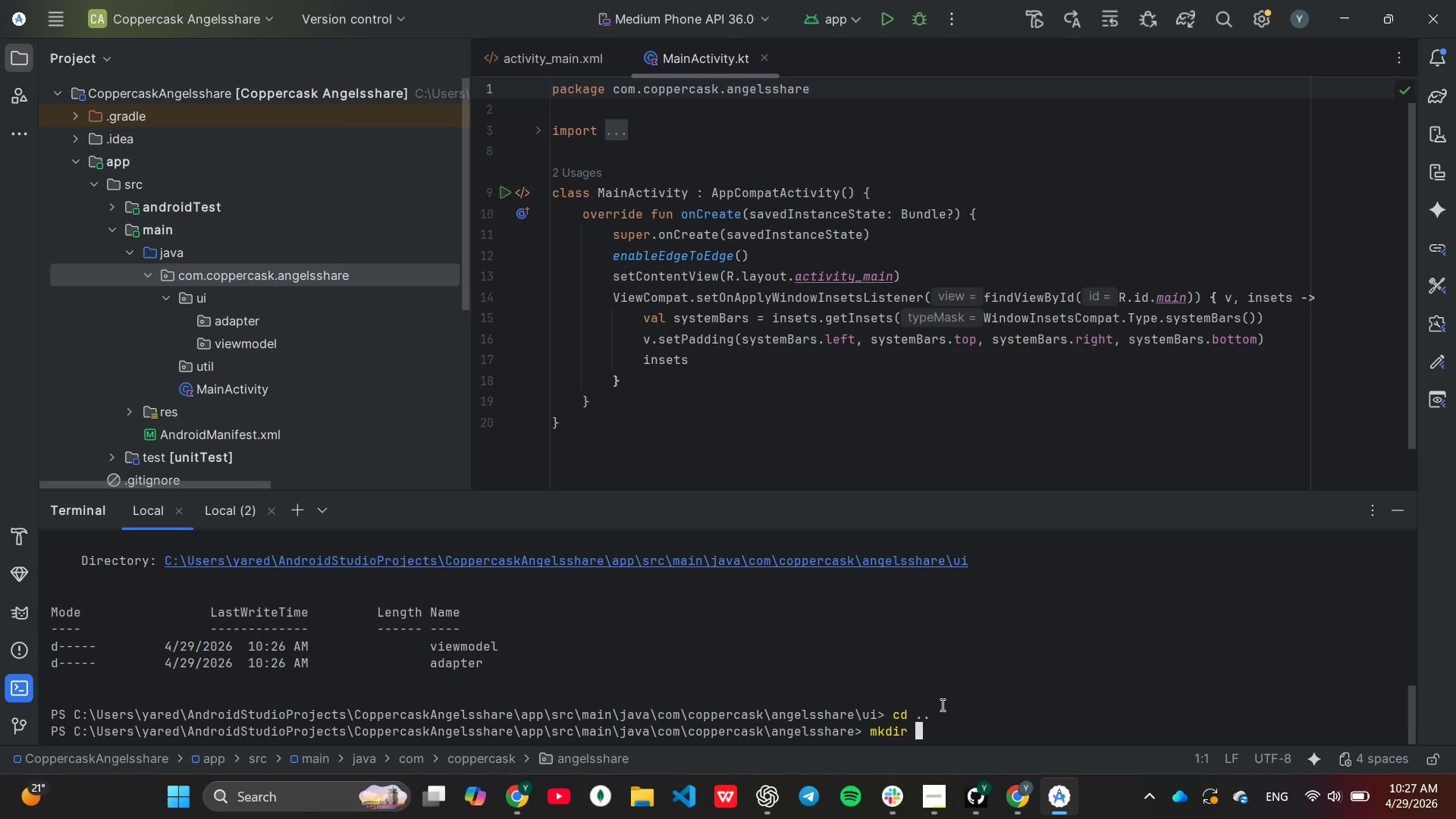 
wait(8.28)
 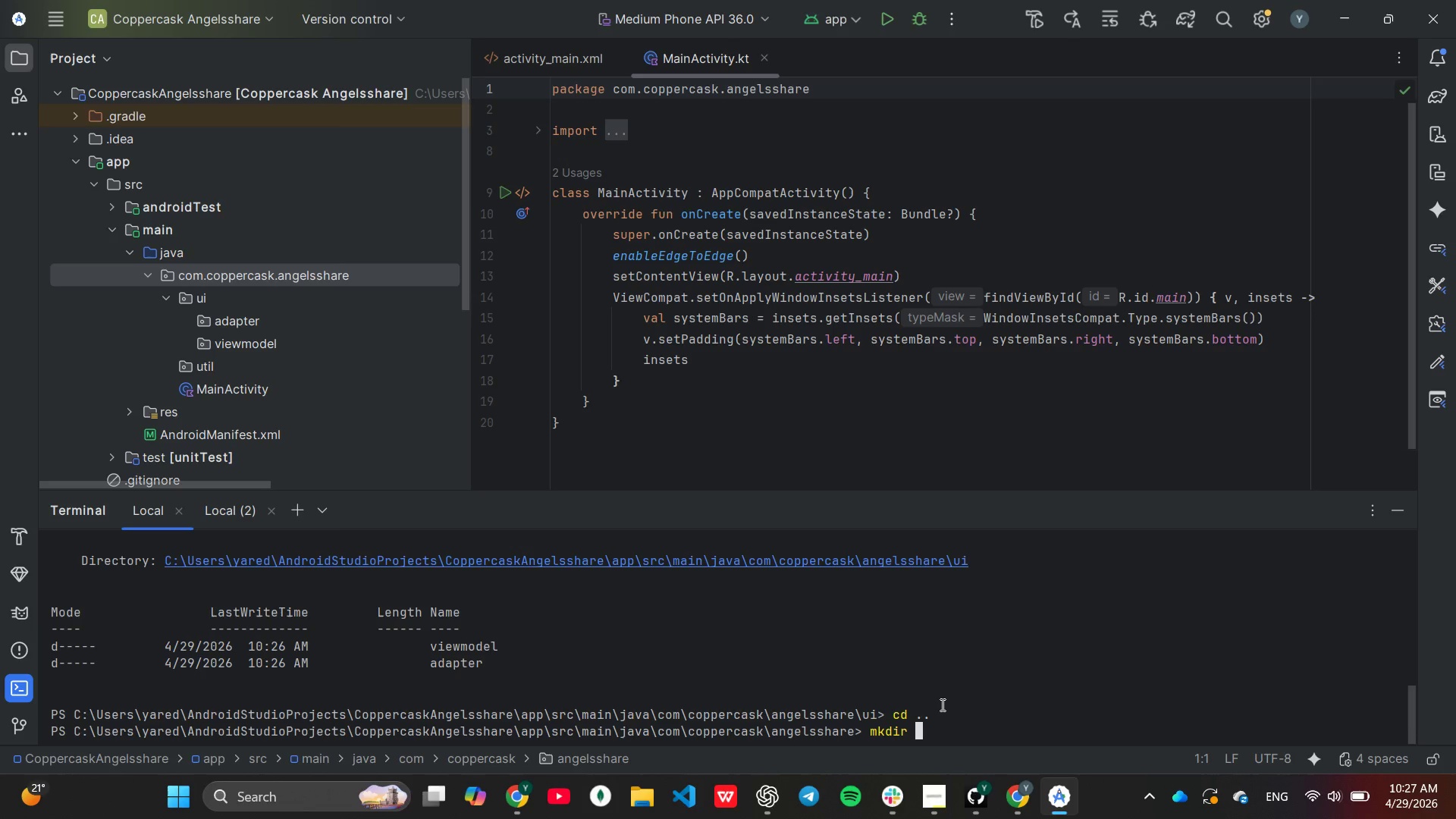 
type(data)
 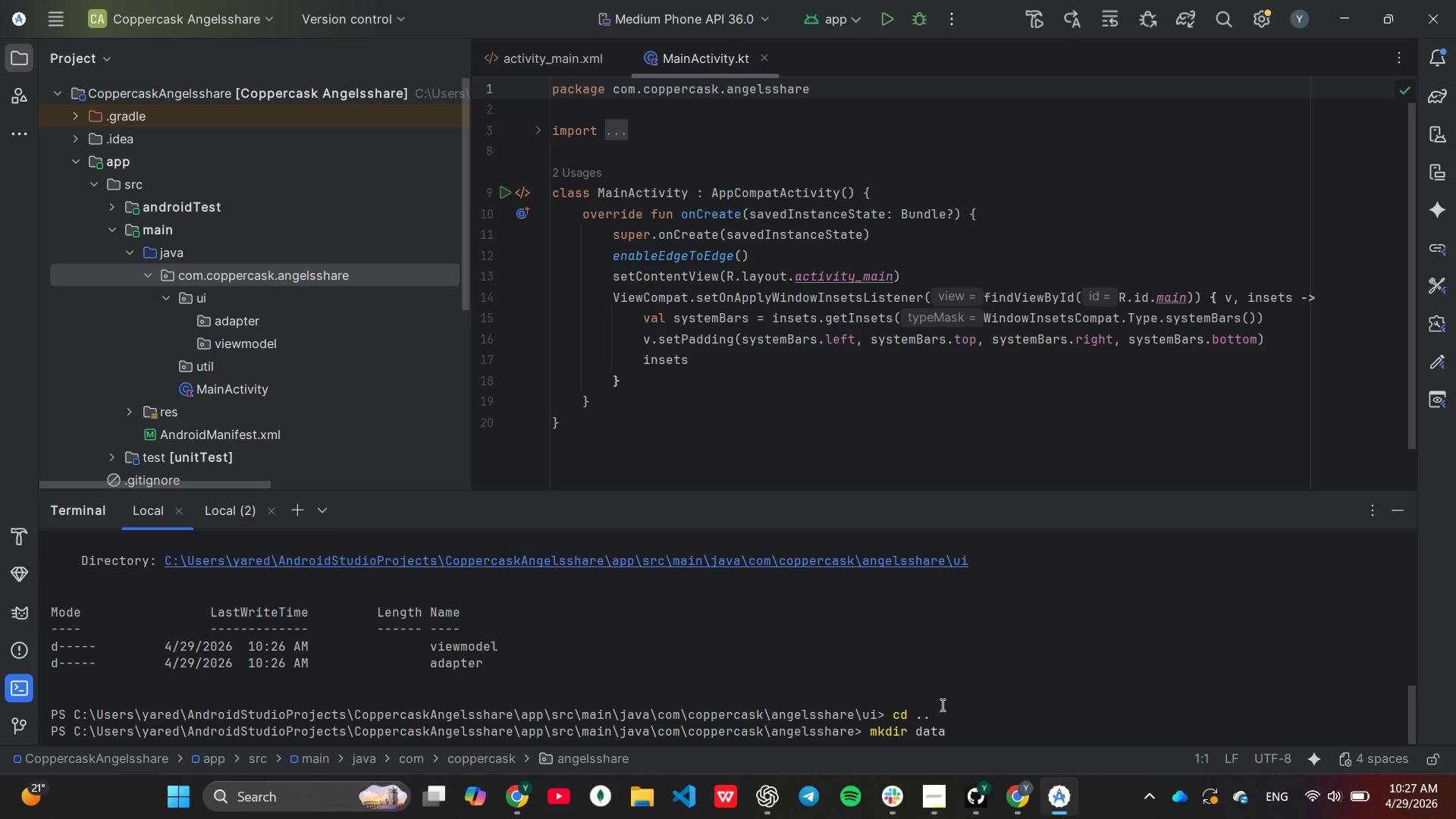 
key(Enter)
 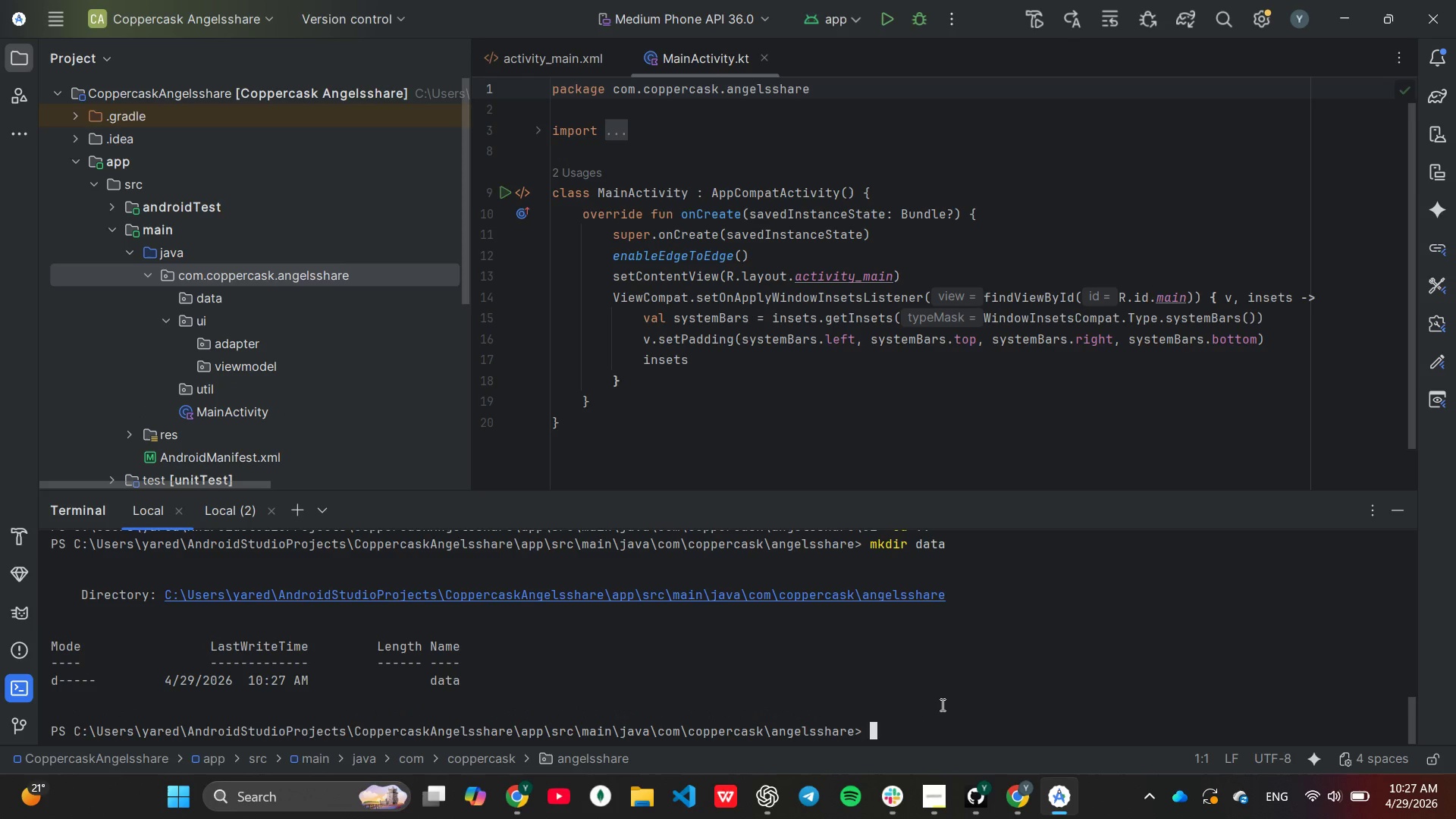 
type(cd data)
 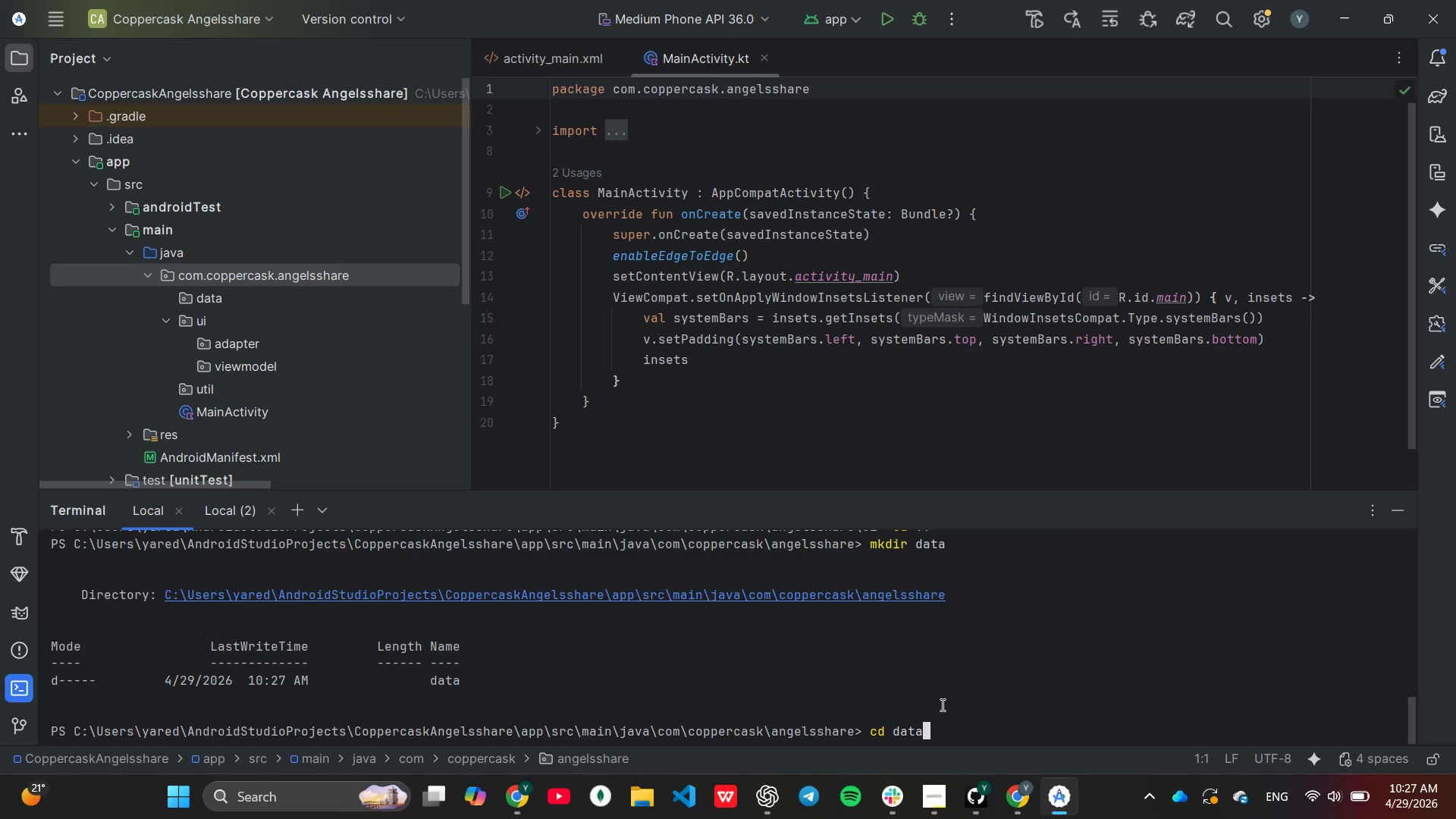 
key(Enter)
 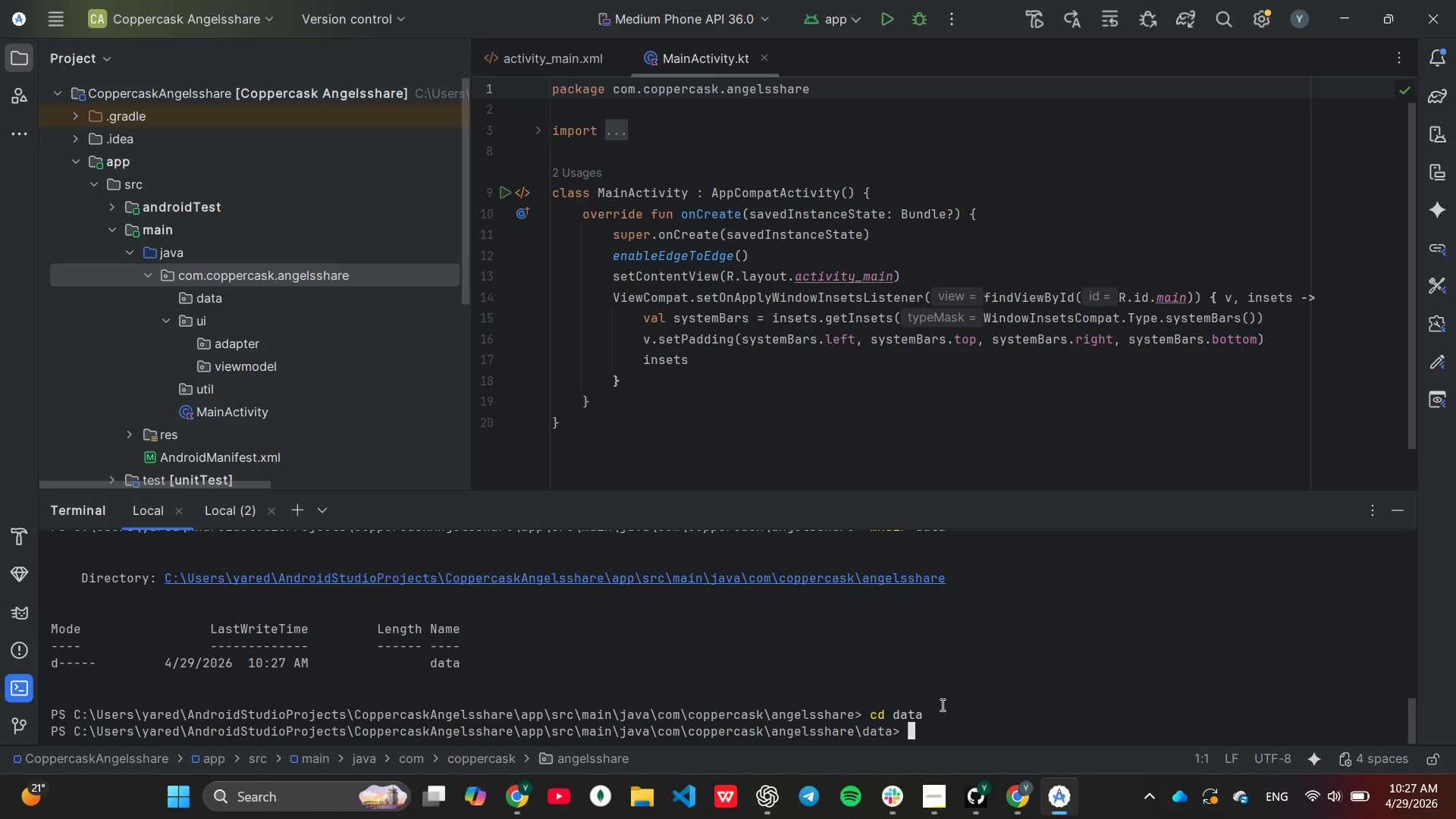 
type(mkdir local)
 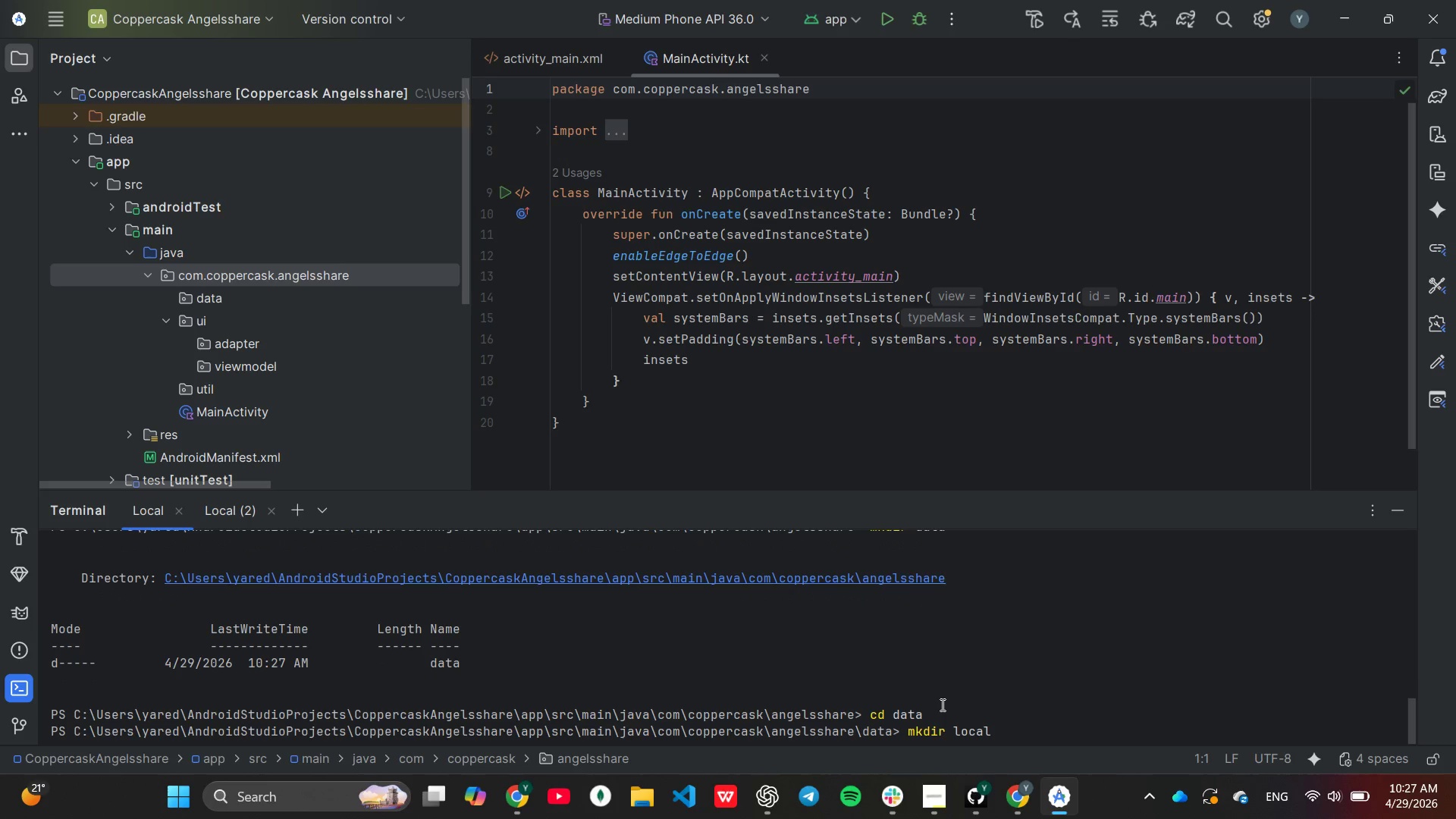 
key(Enter)
 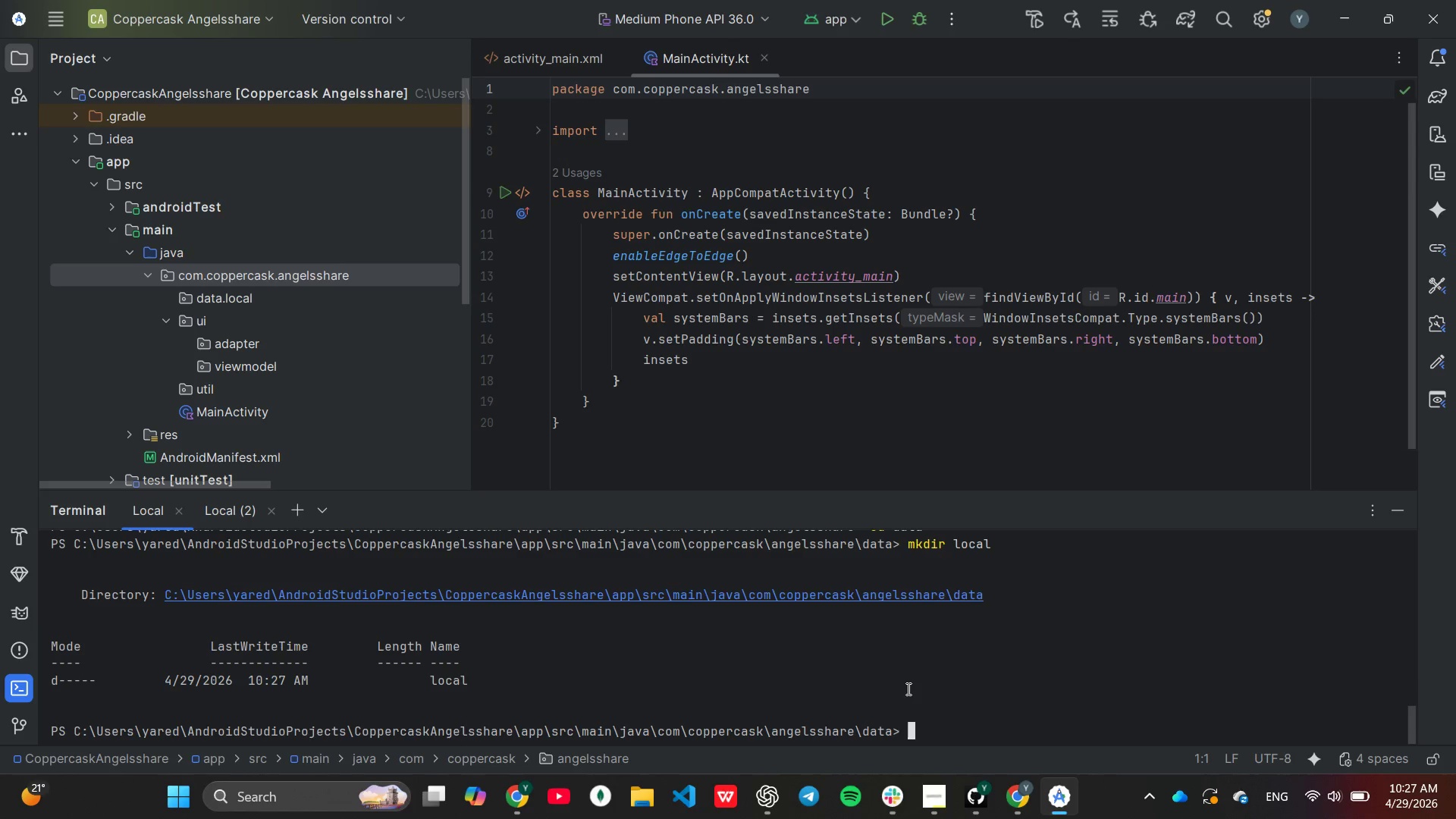 
wait(6.94)
 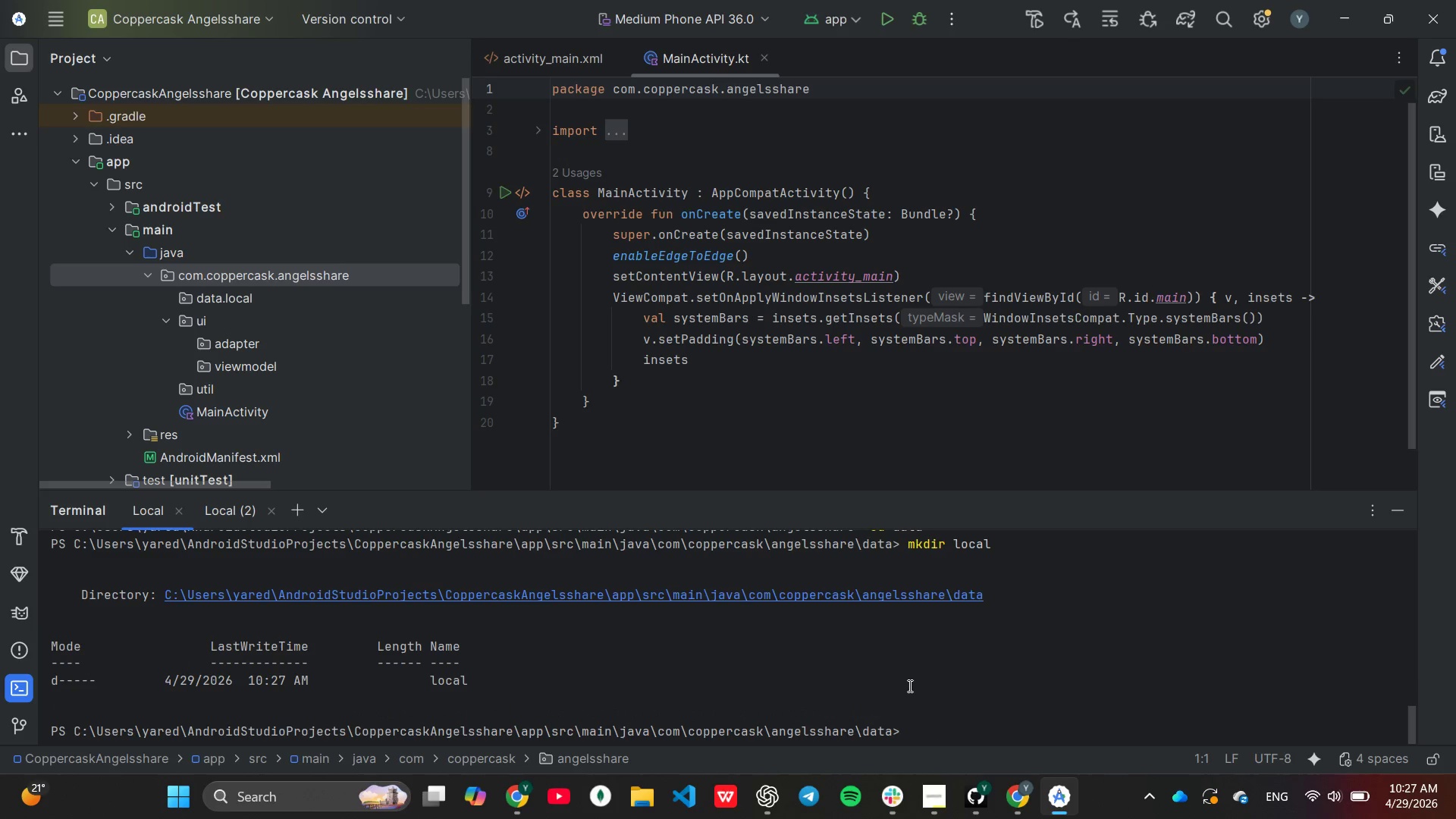 
key(Control+Z)
 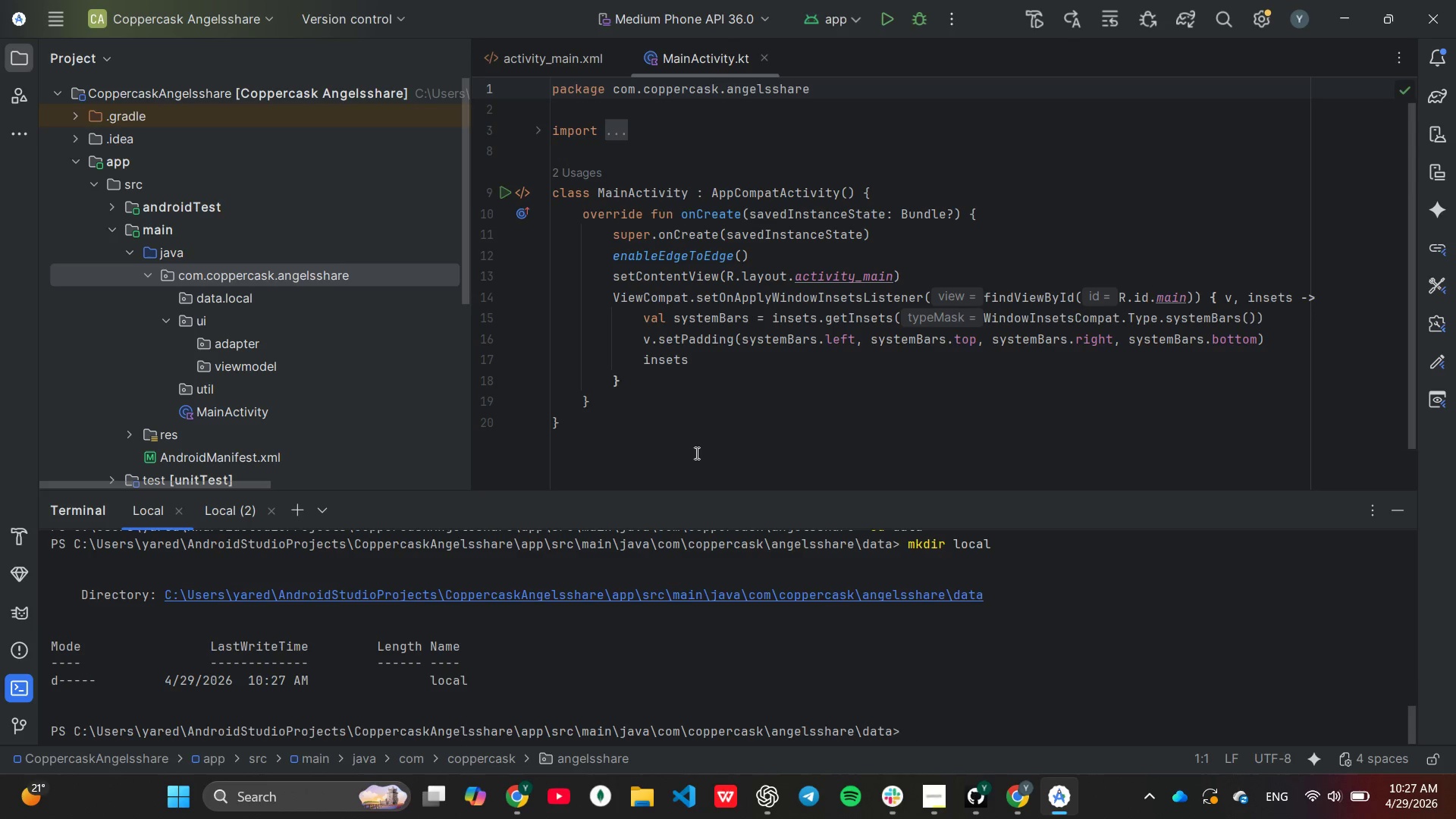 
left_click([682, 422])
 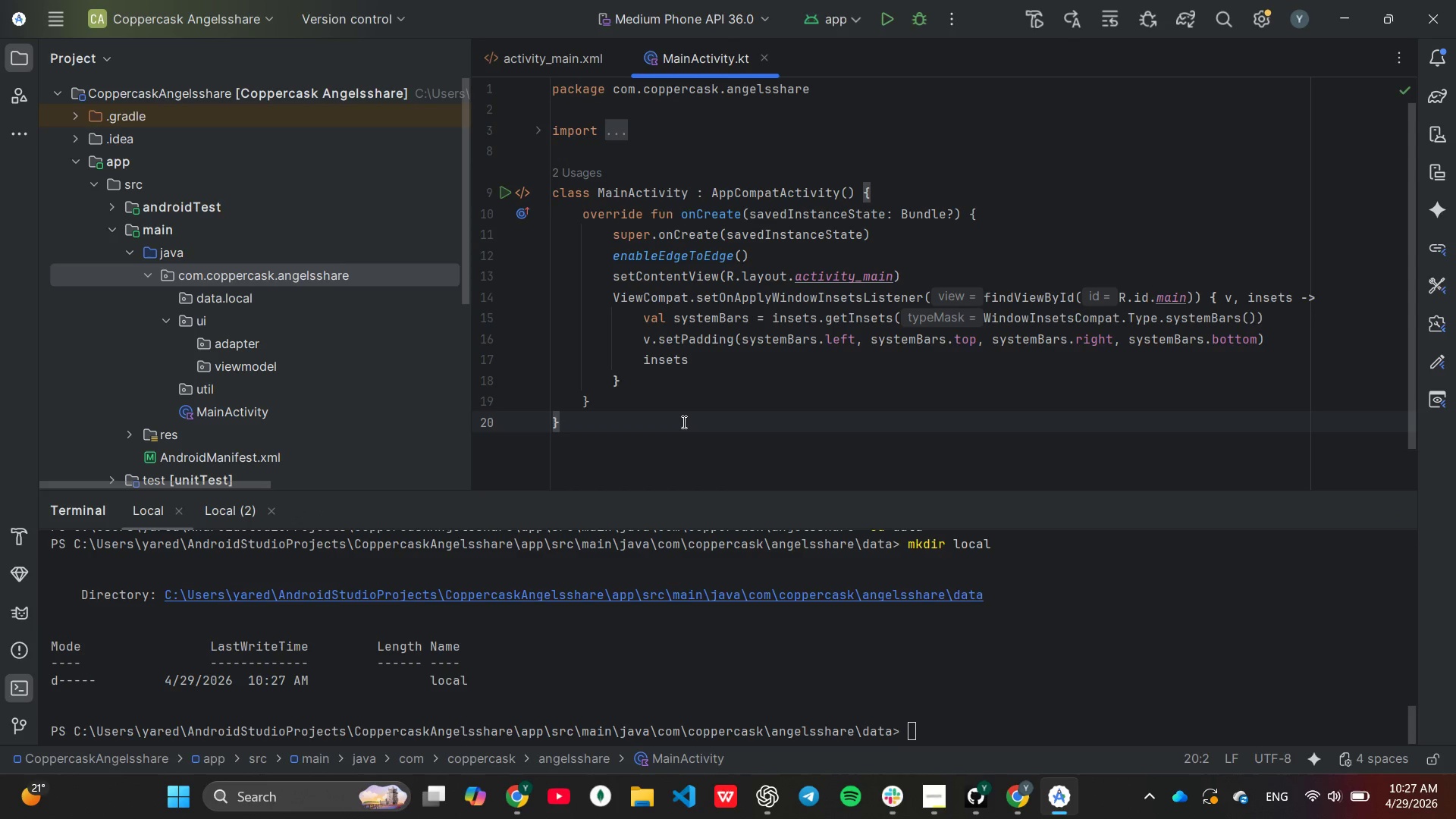 
key(Control+ControlLeft)
 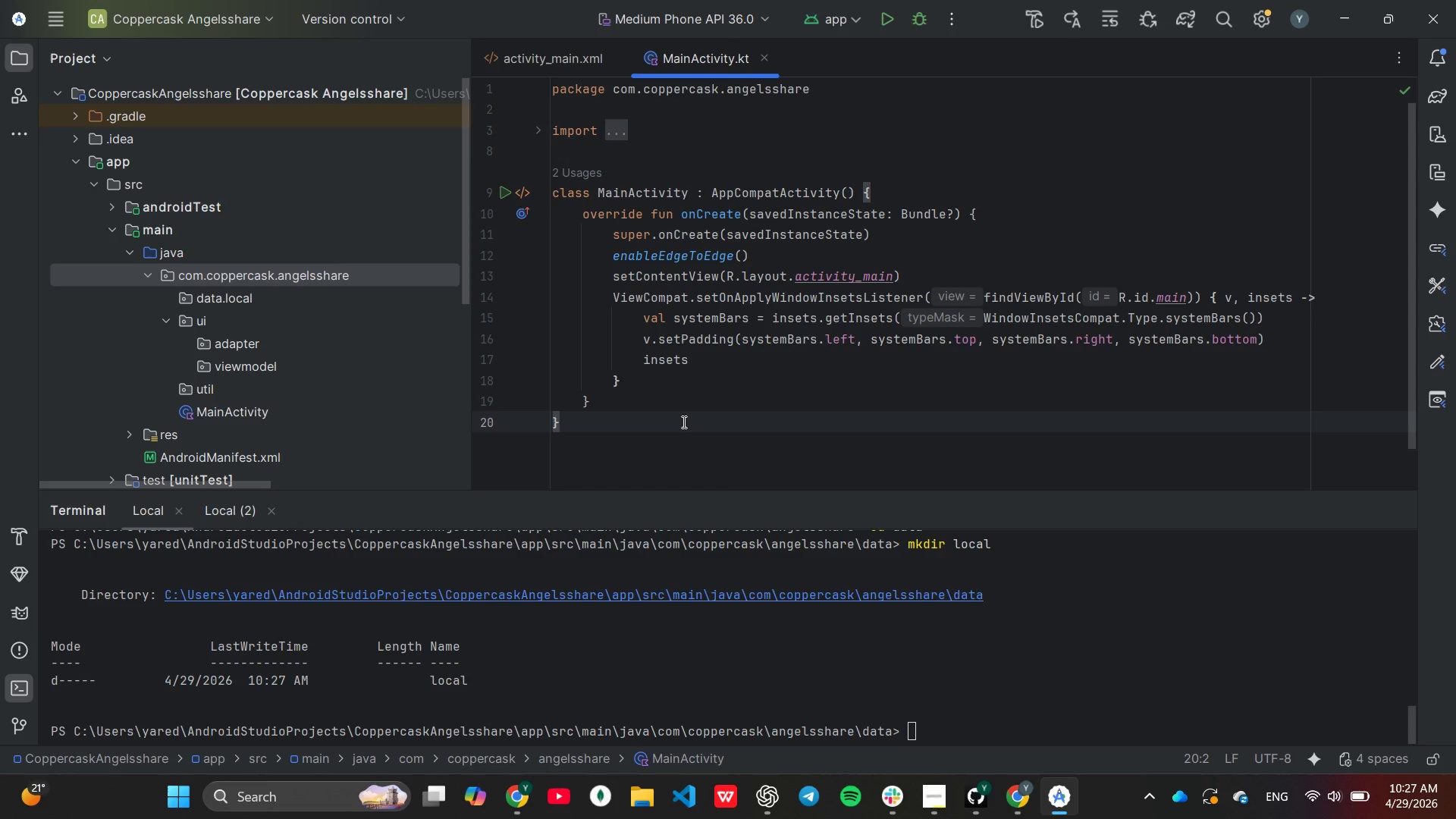 
key(Control+Z)
 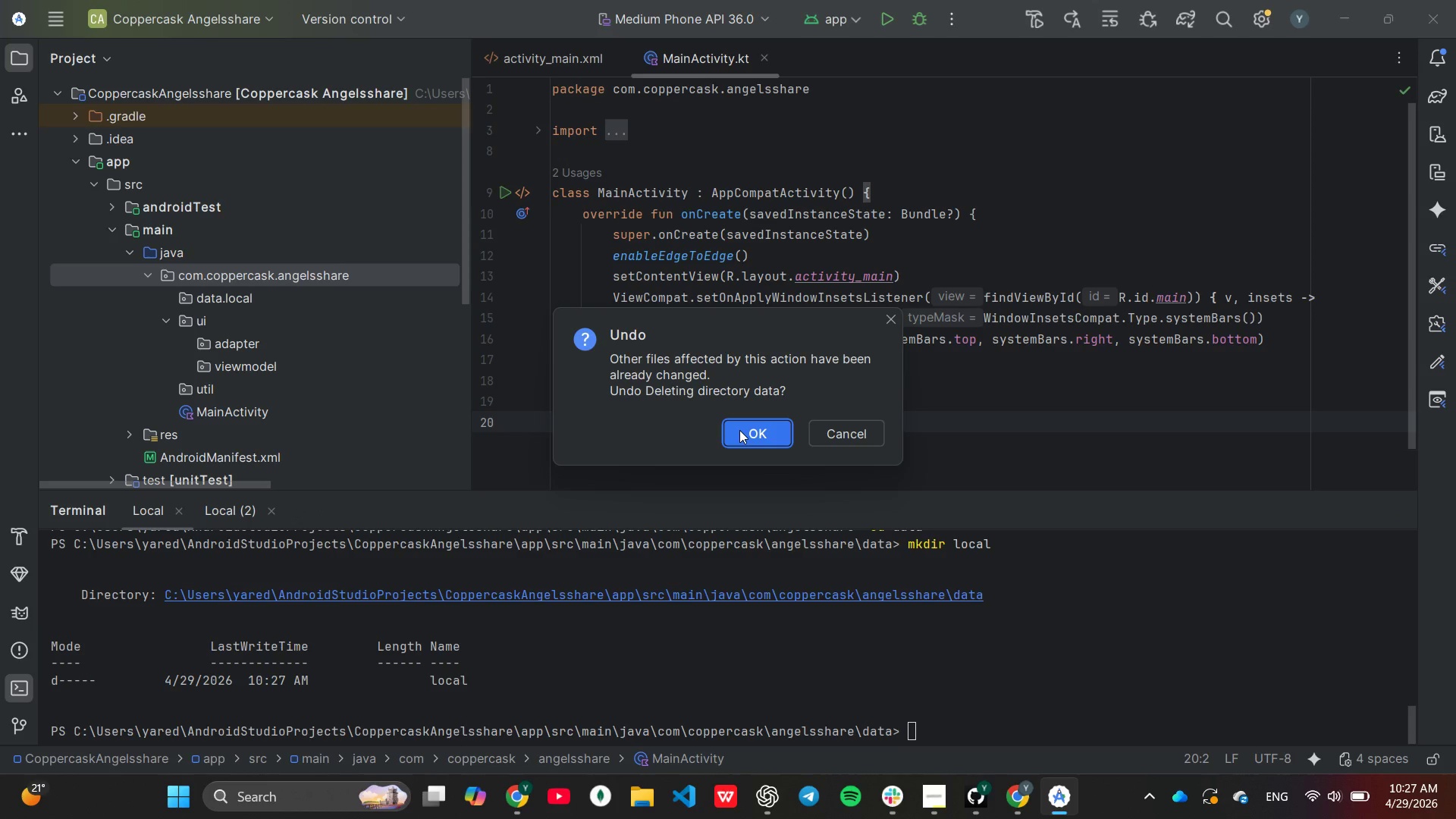 
left_click([739, 430])
 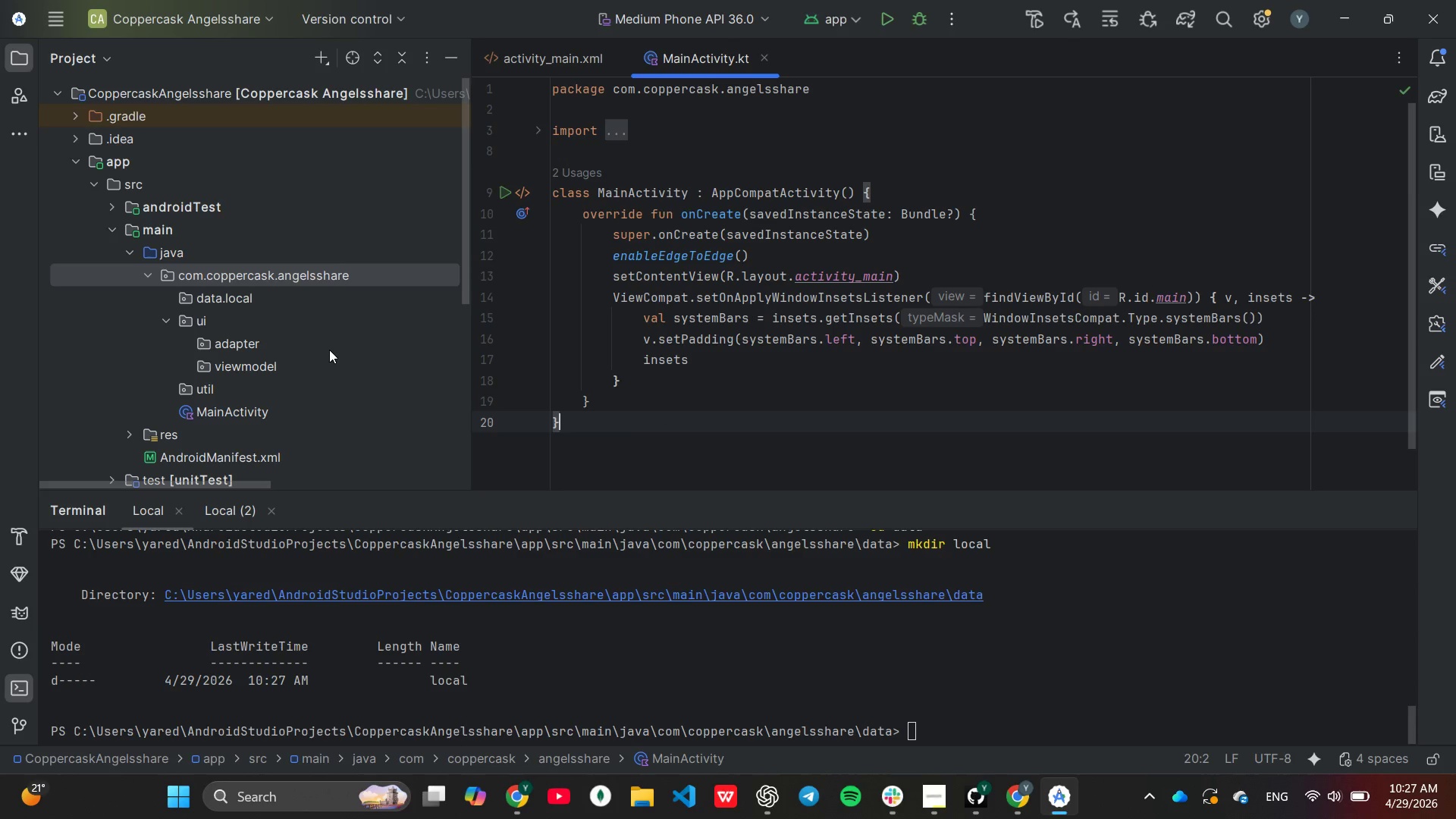 
left_click([693, 380])
 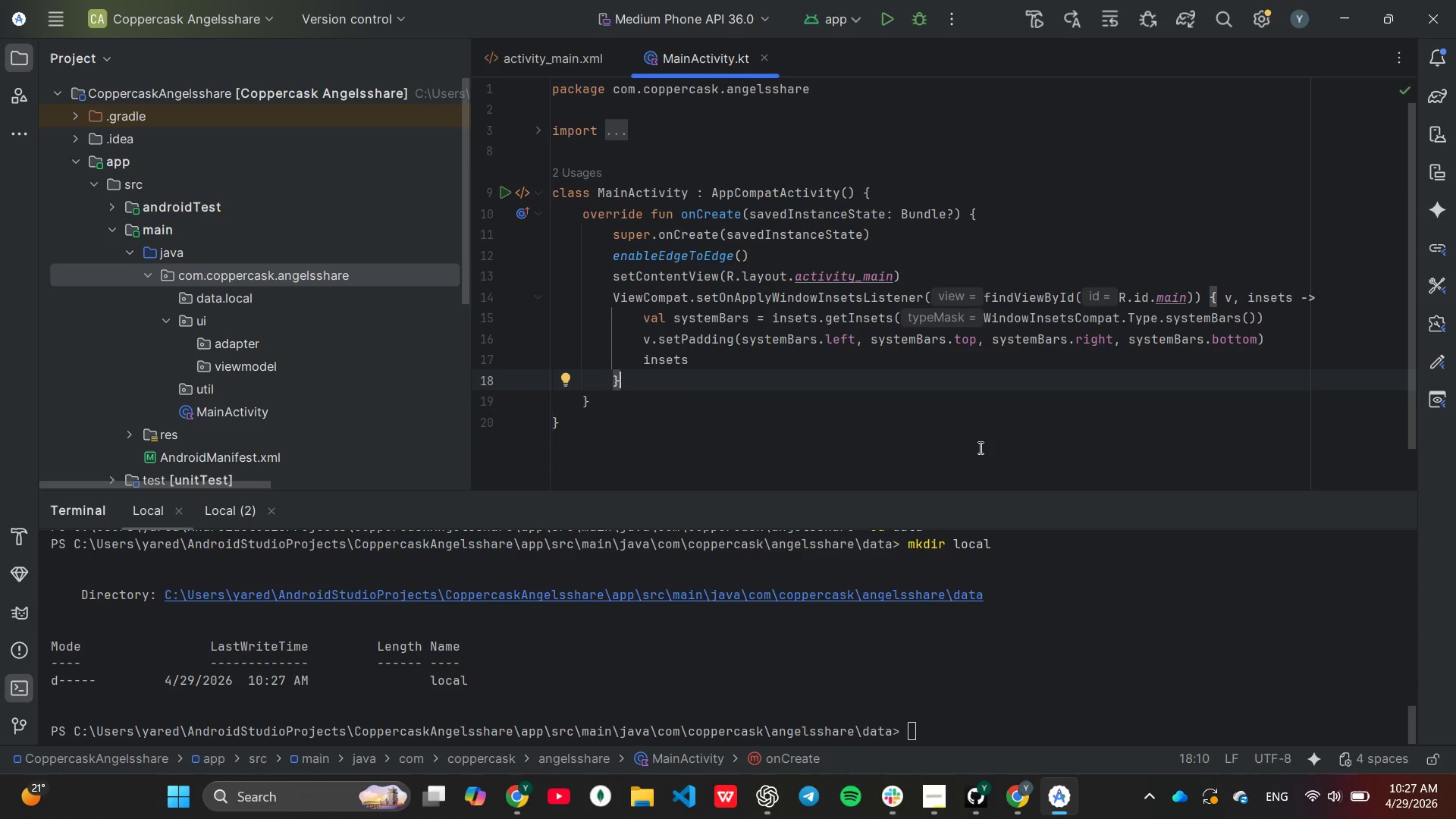 
left_click([910, 425])
 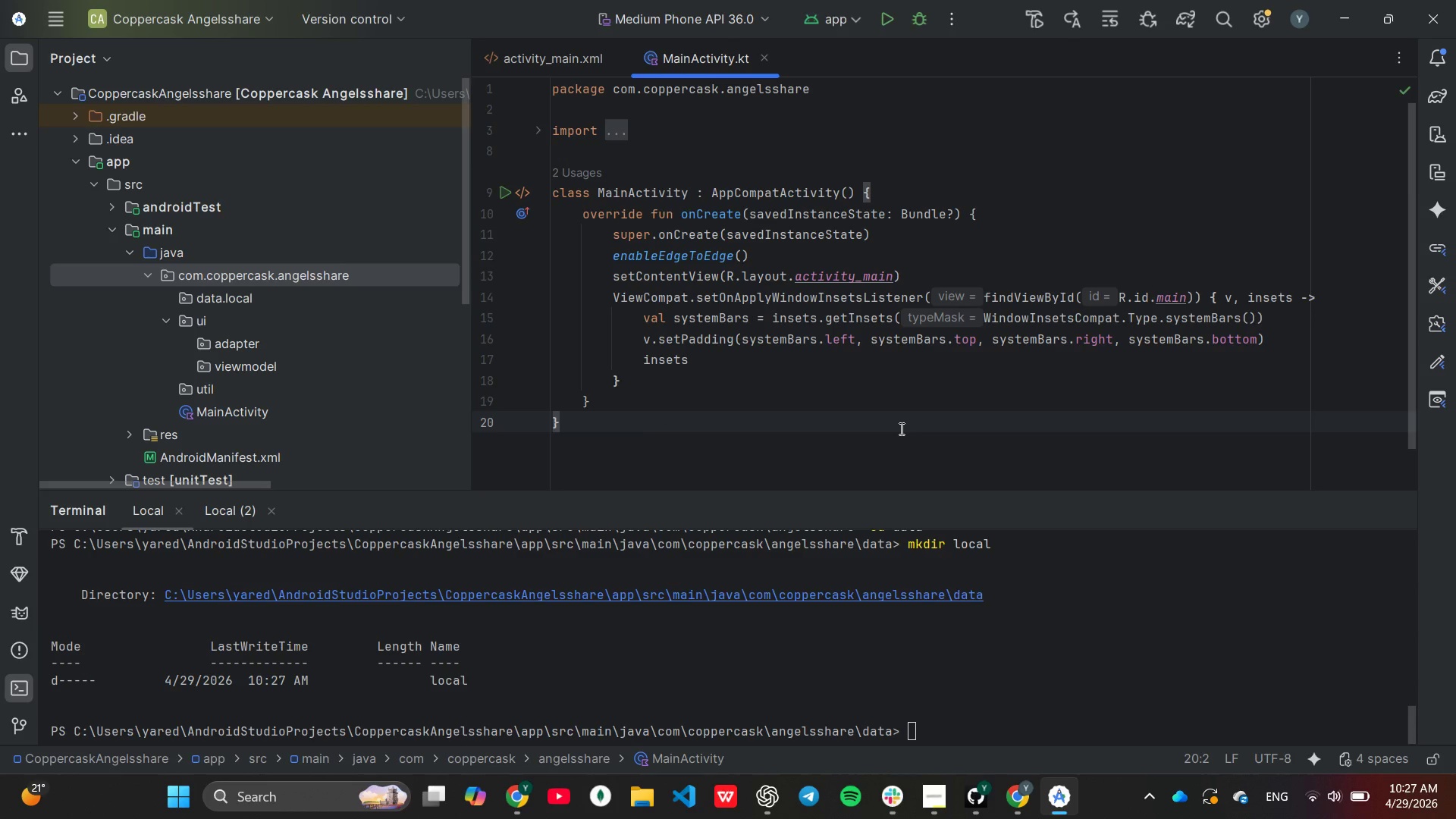 
key(Control+Z)
 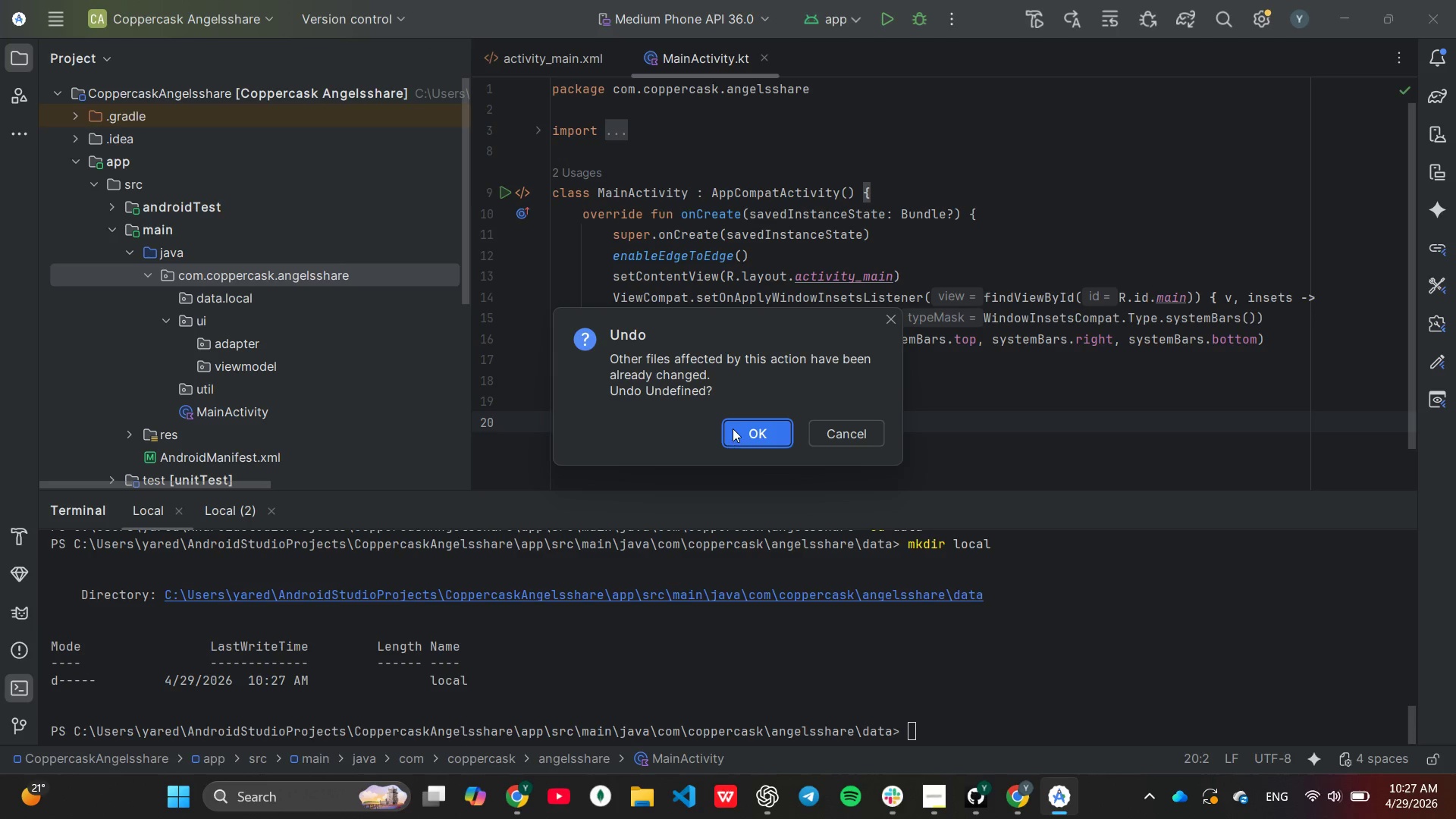 
left_click_drag(start_coordinate=[733, 429], to_coordinate=[733, 440])
 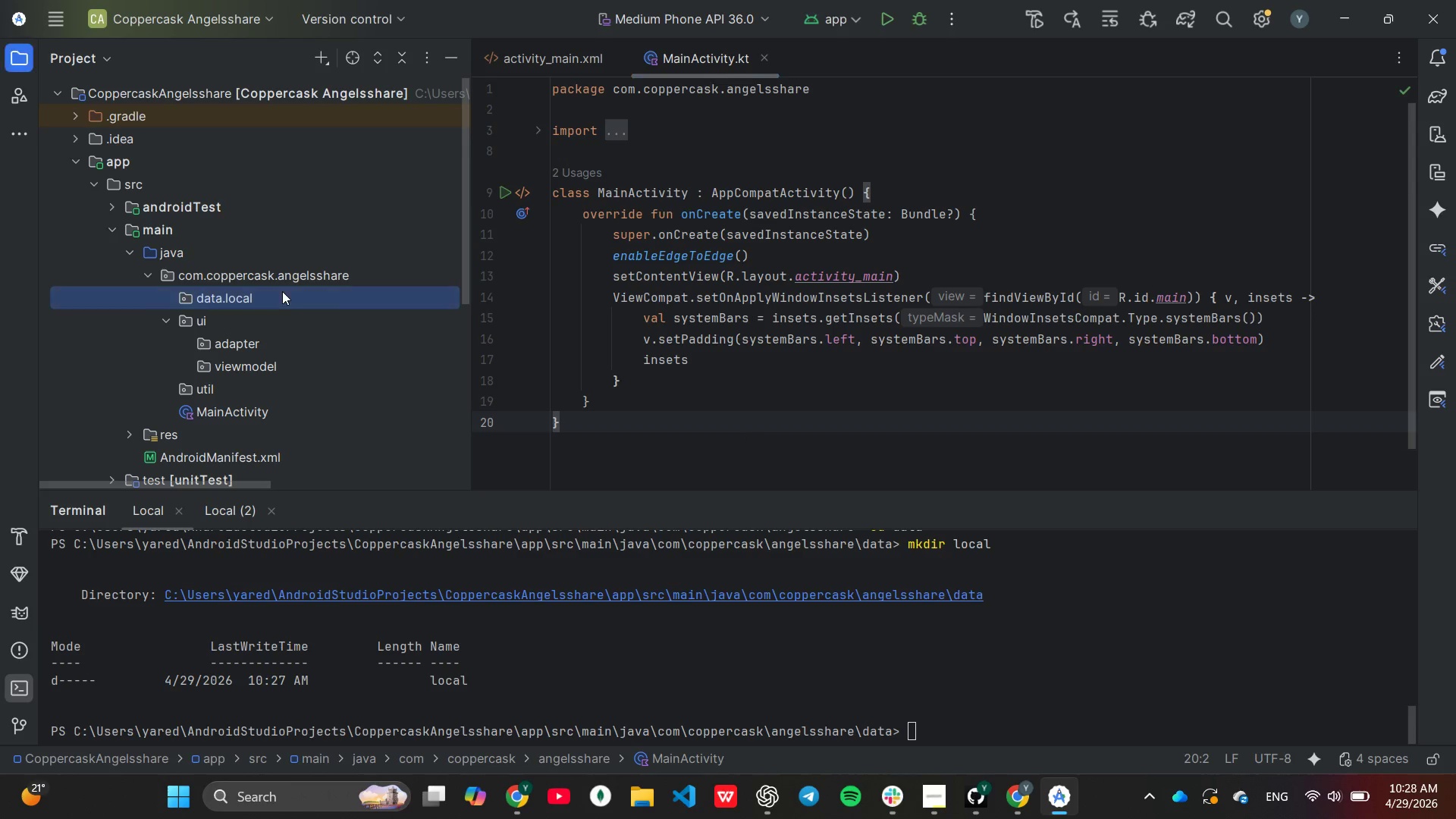 
right_click([282, 298])
 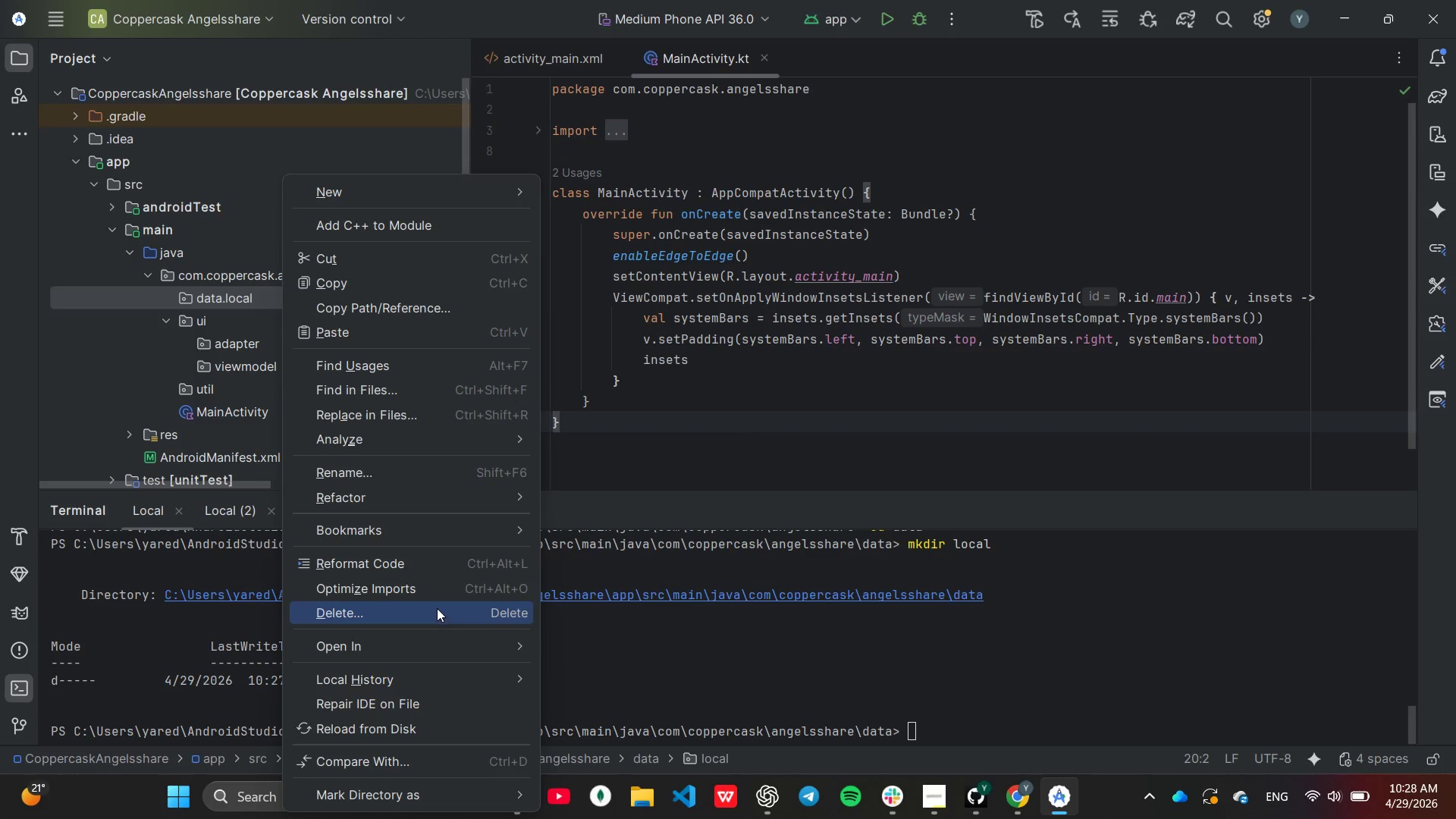 
left_click([436, 607])
 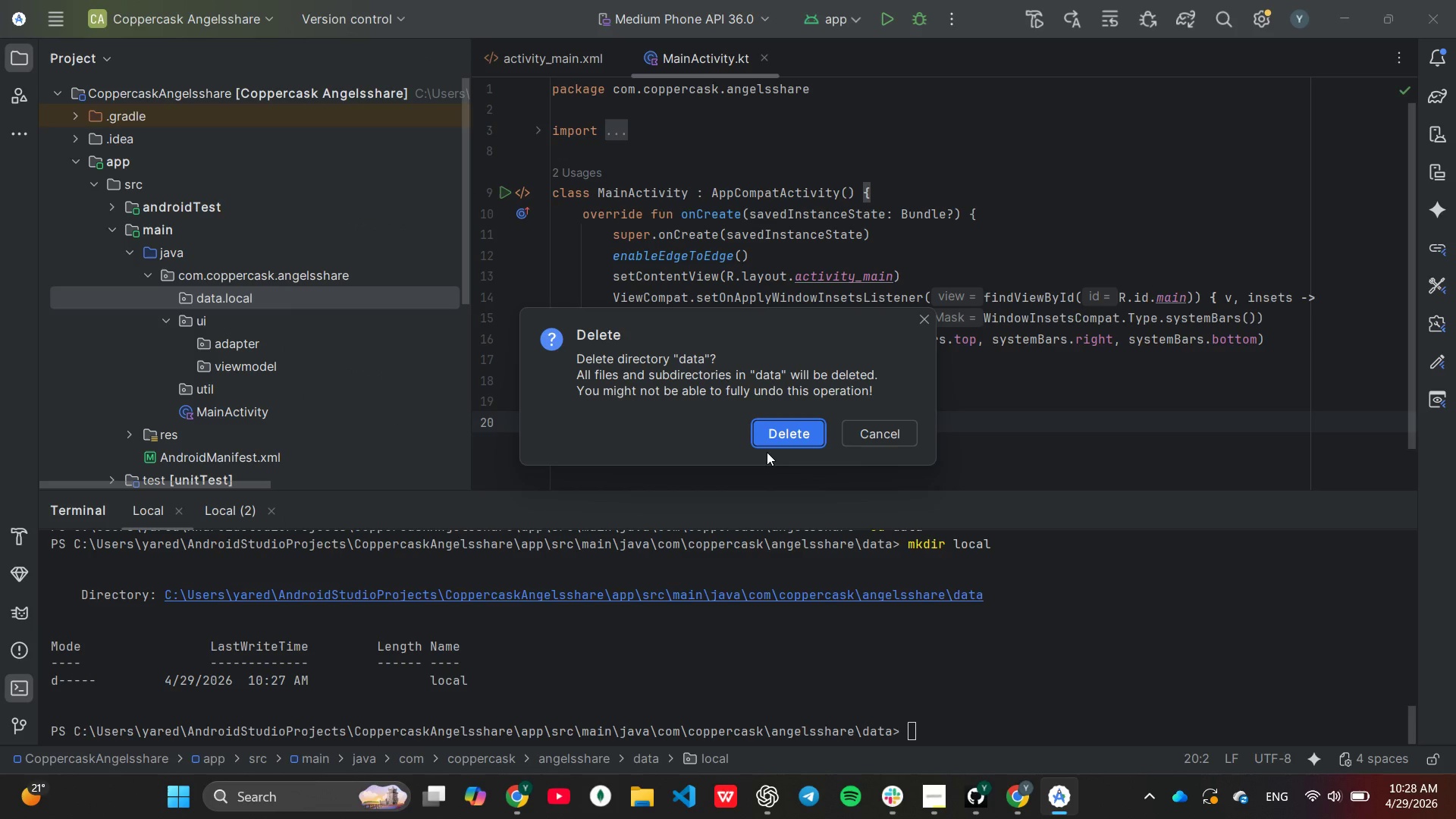 
left_click_drag(start_coordinate=[767, 435], to_coordinate=[769, 444])
 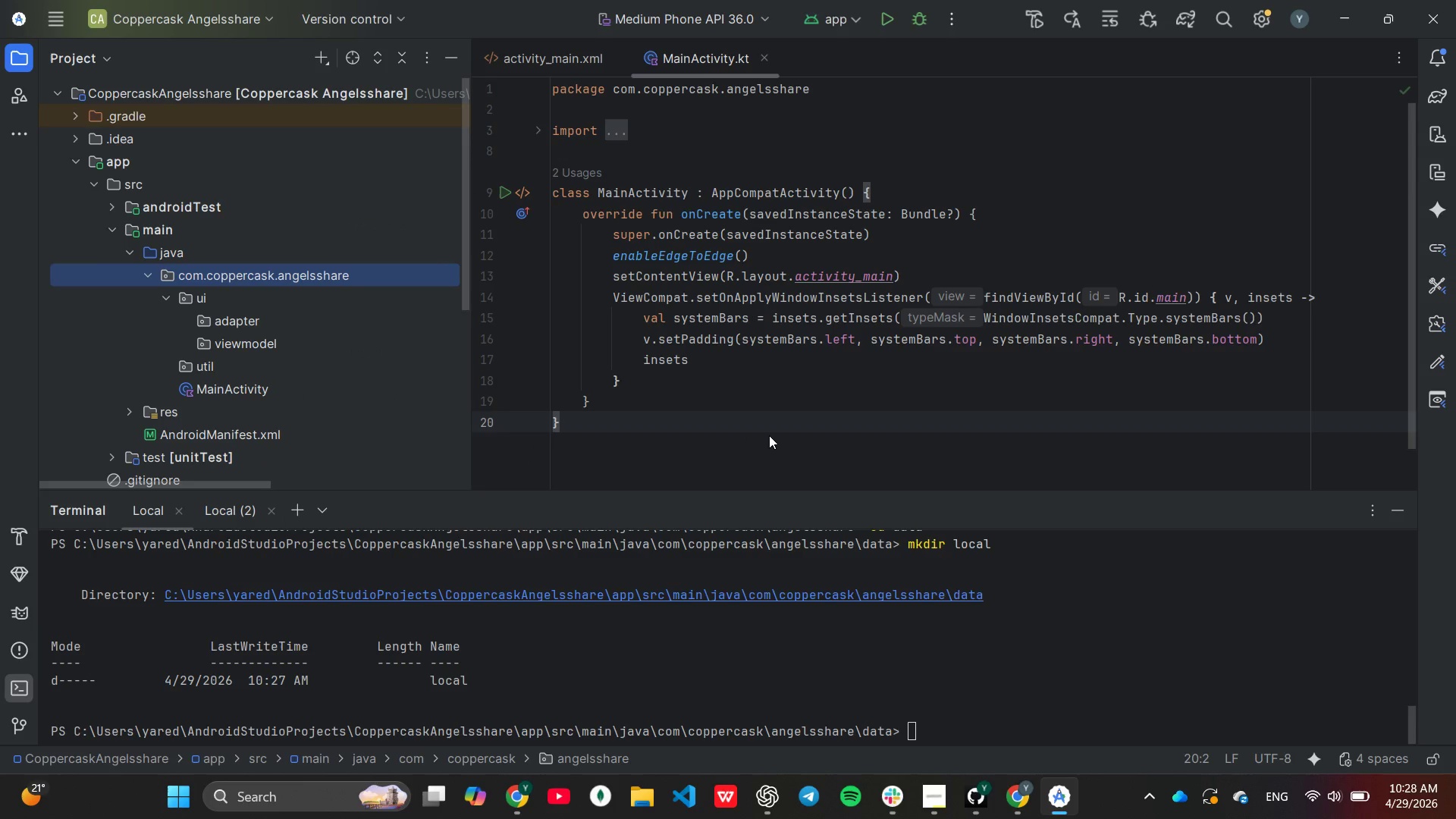 
left_click([905, 676])
 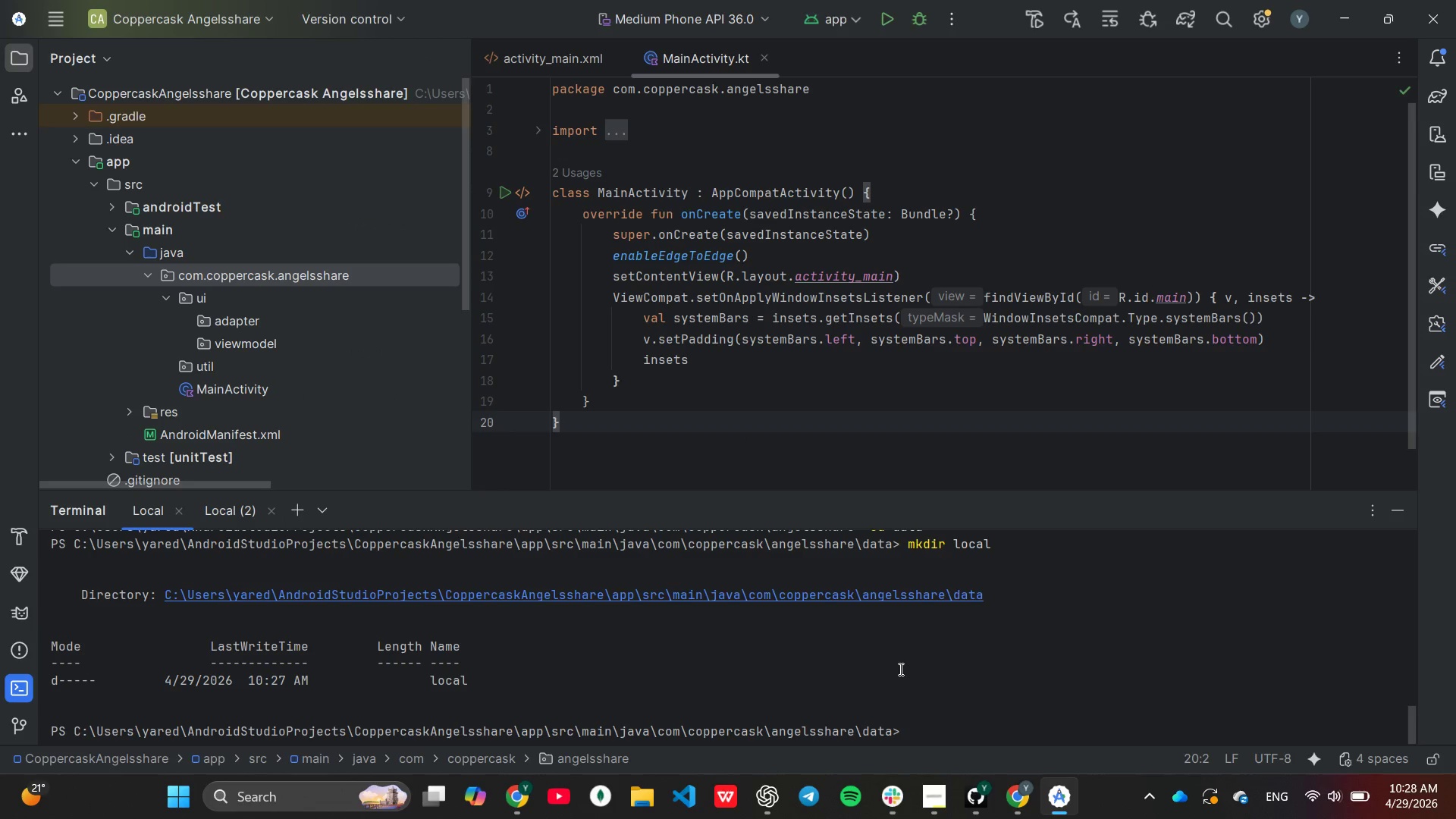 
key(ArrowUp)
 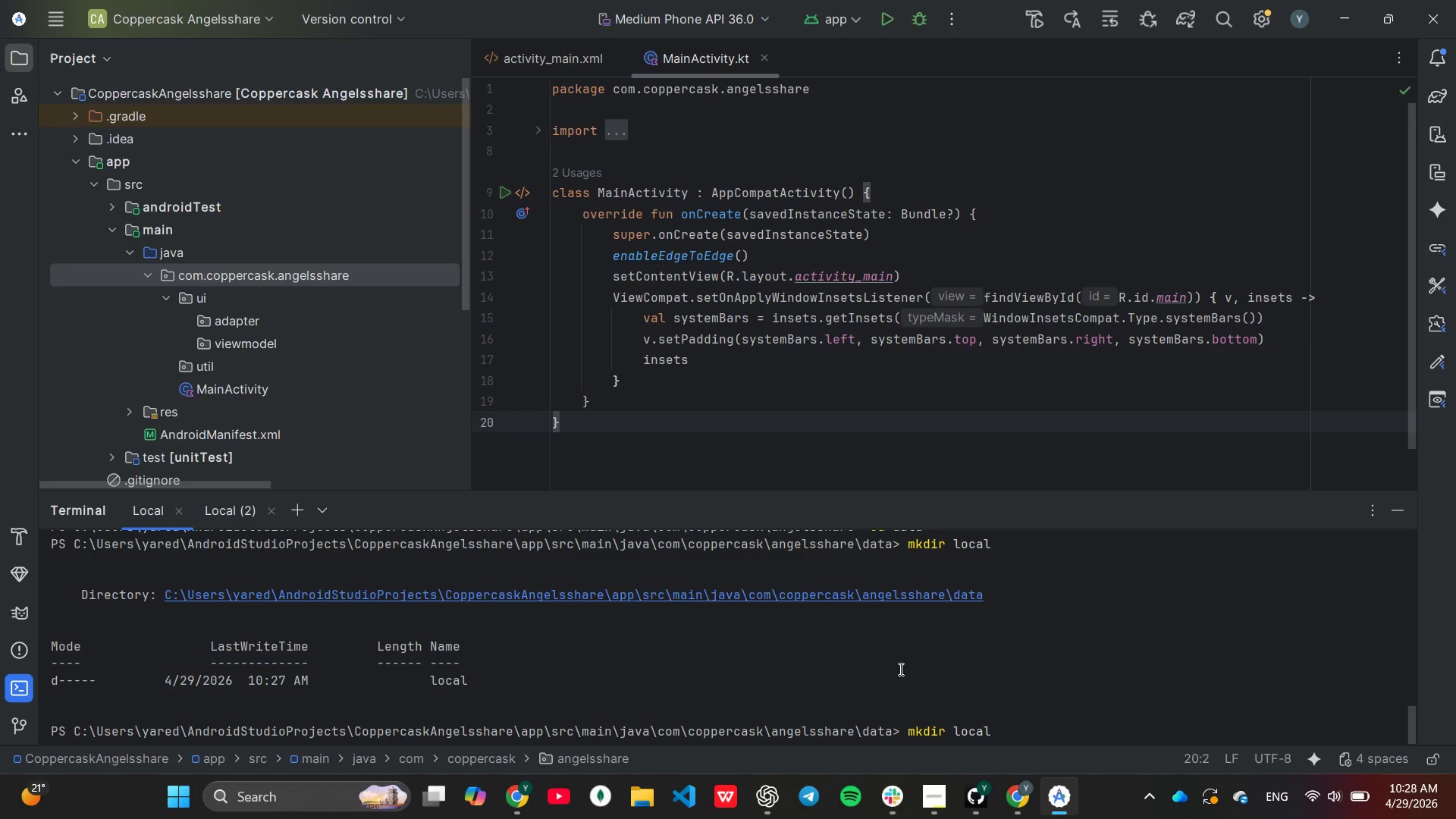 
key(ArrowUp)
 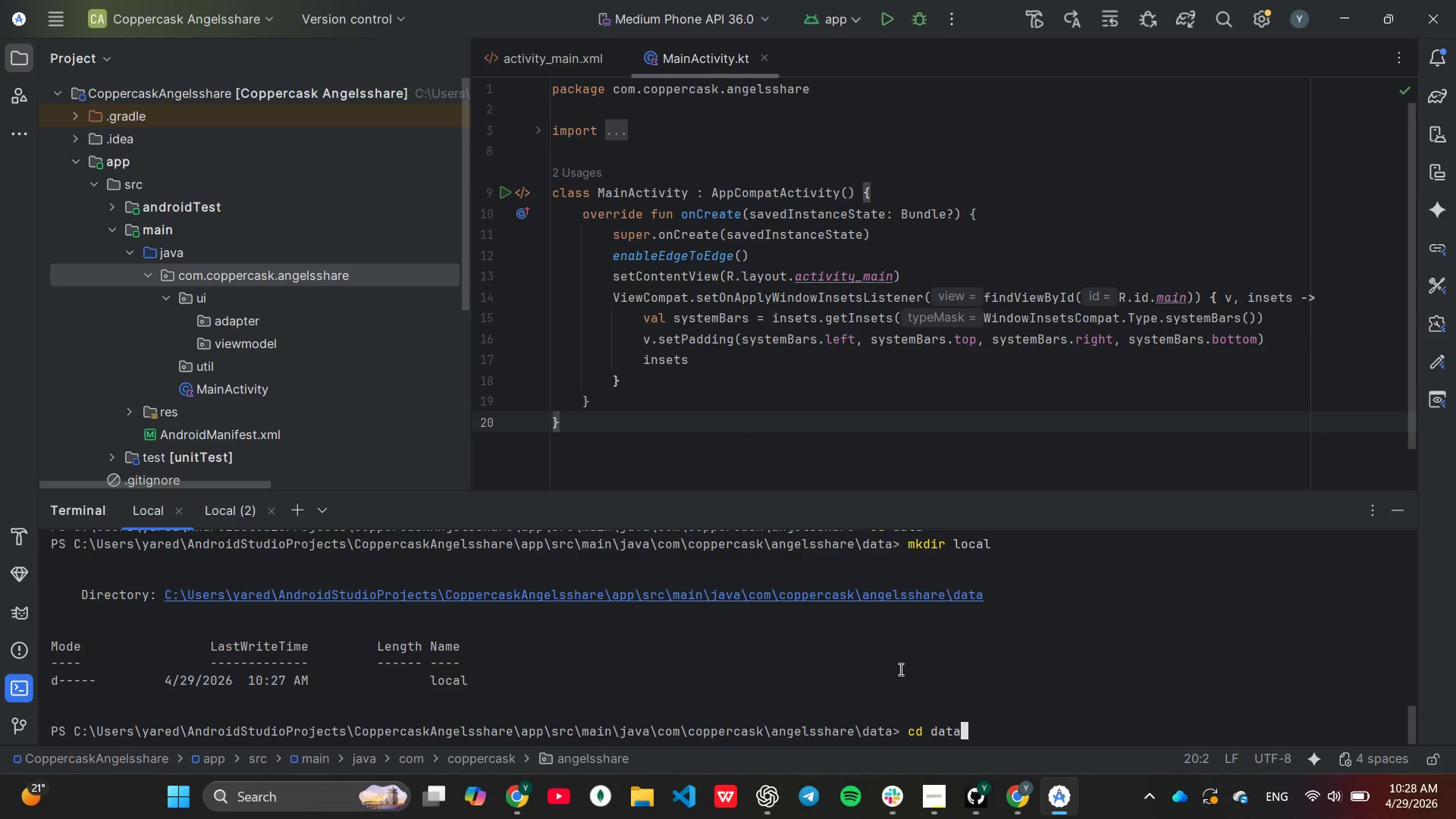 
key(ArrowUp)
 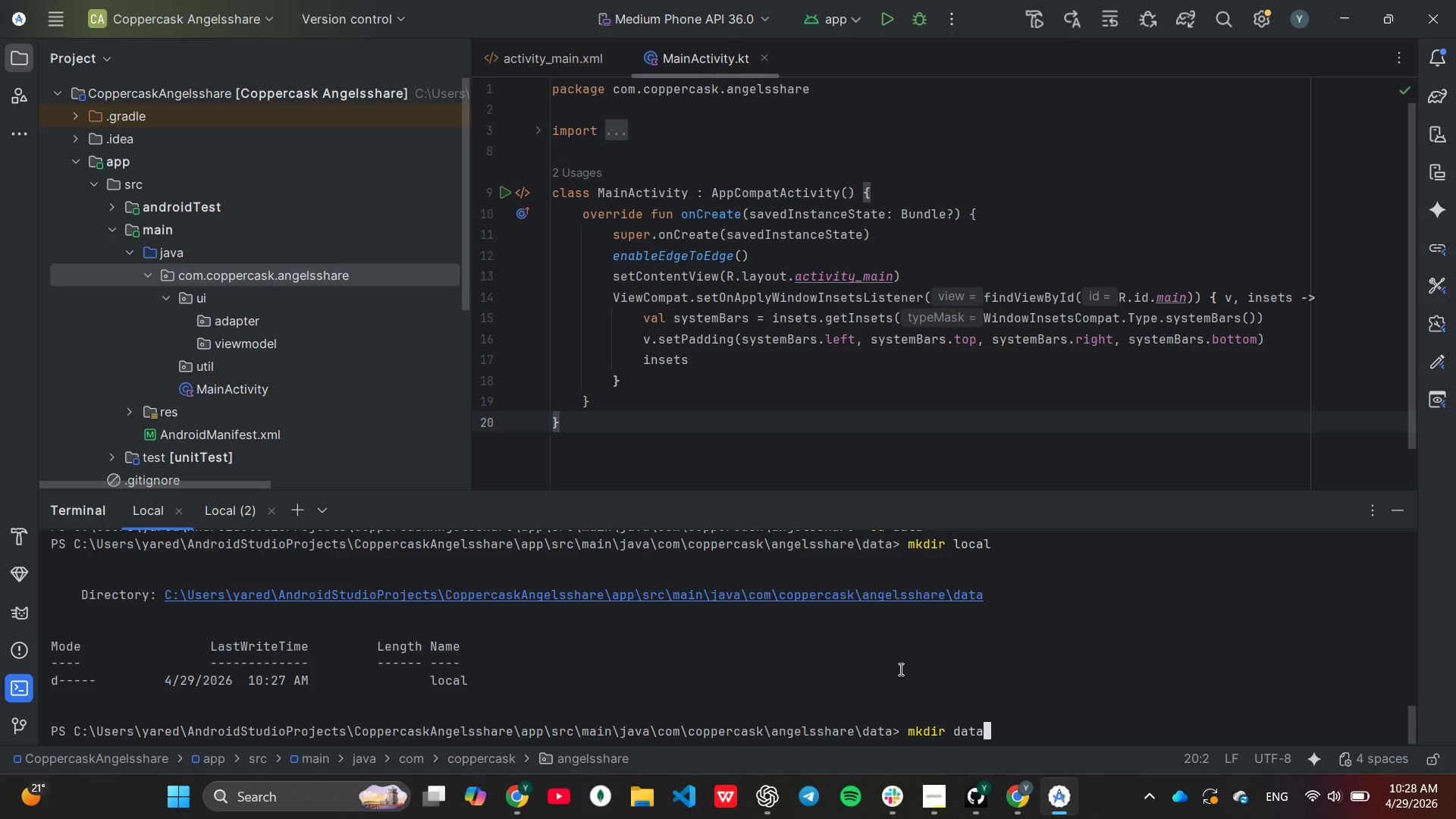 
key(ArrowDown)
 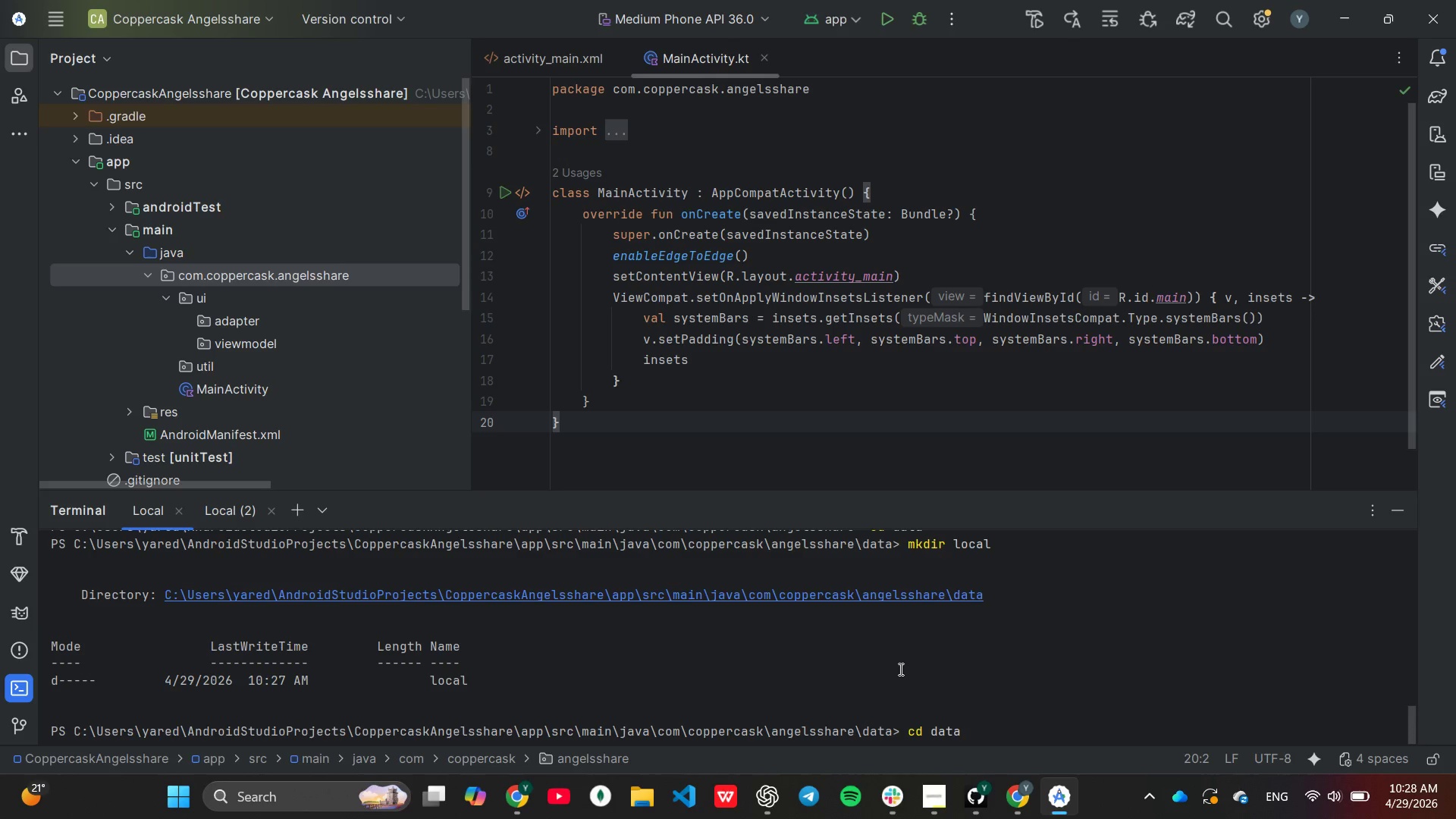 
key(Backspace)
 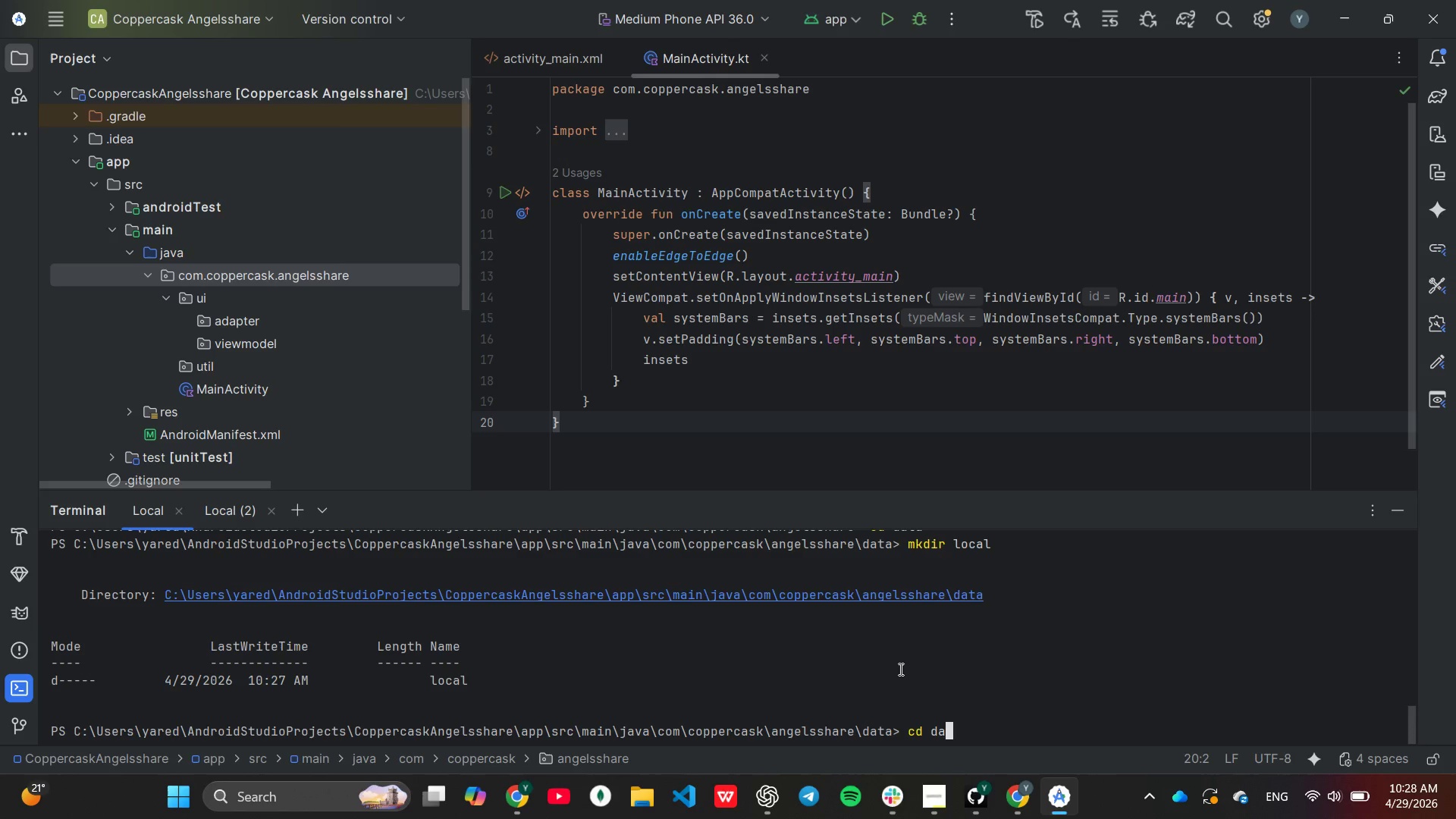 
key(Backspace)
 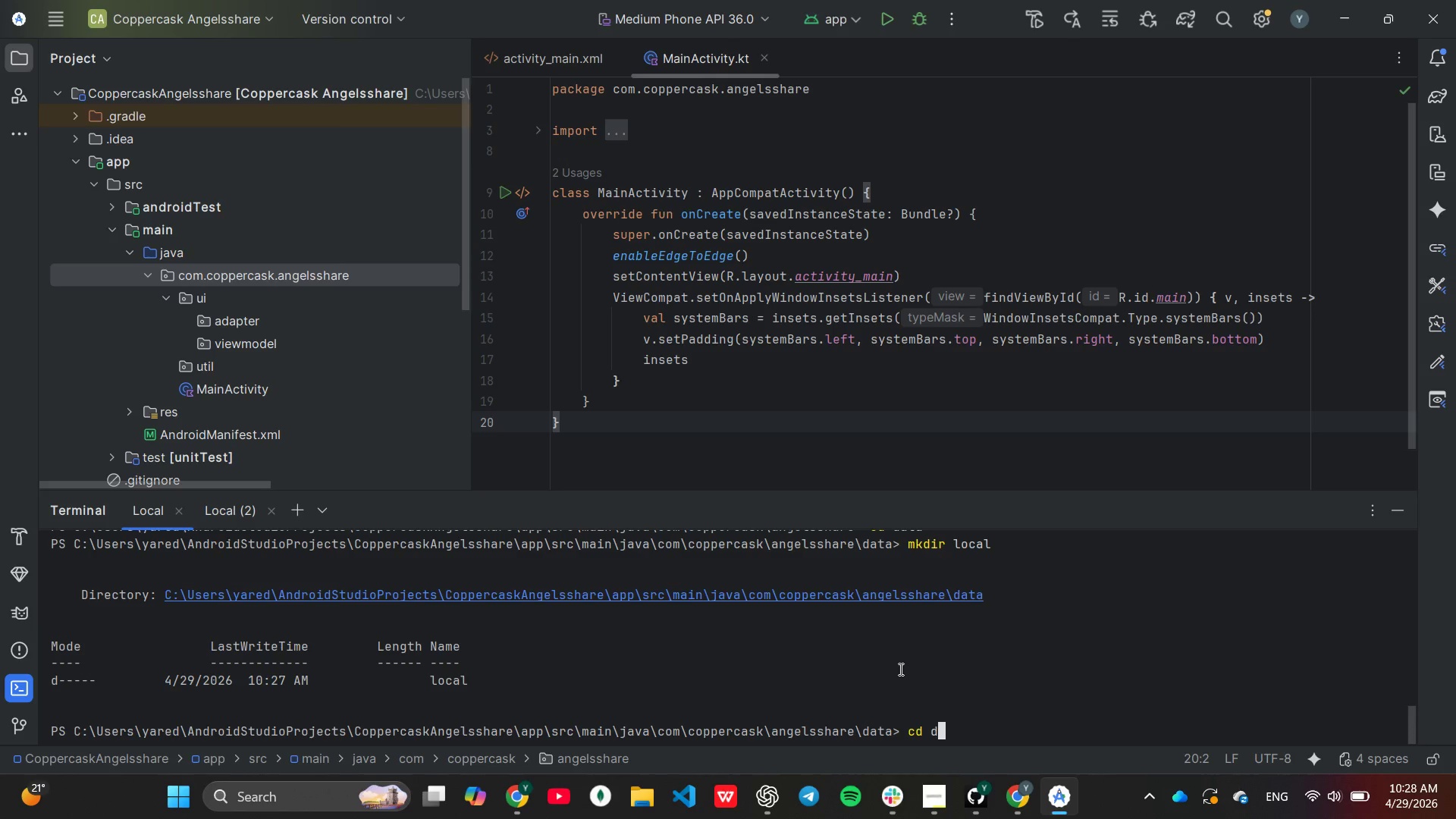 
key(Backspace)
 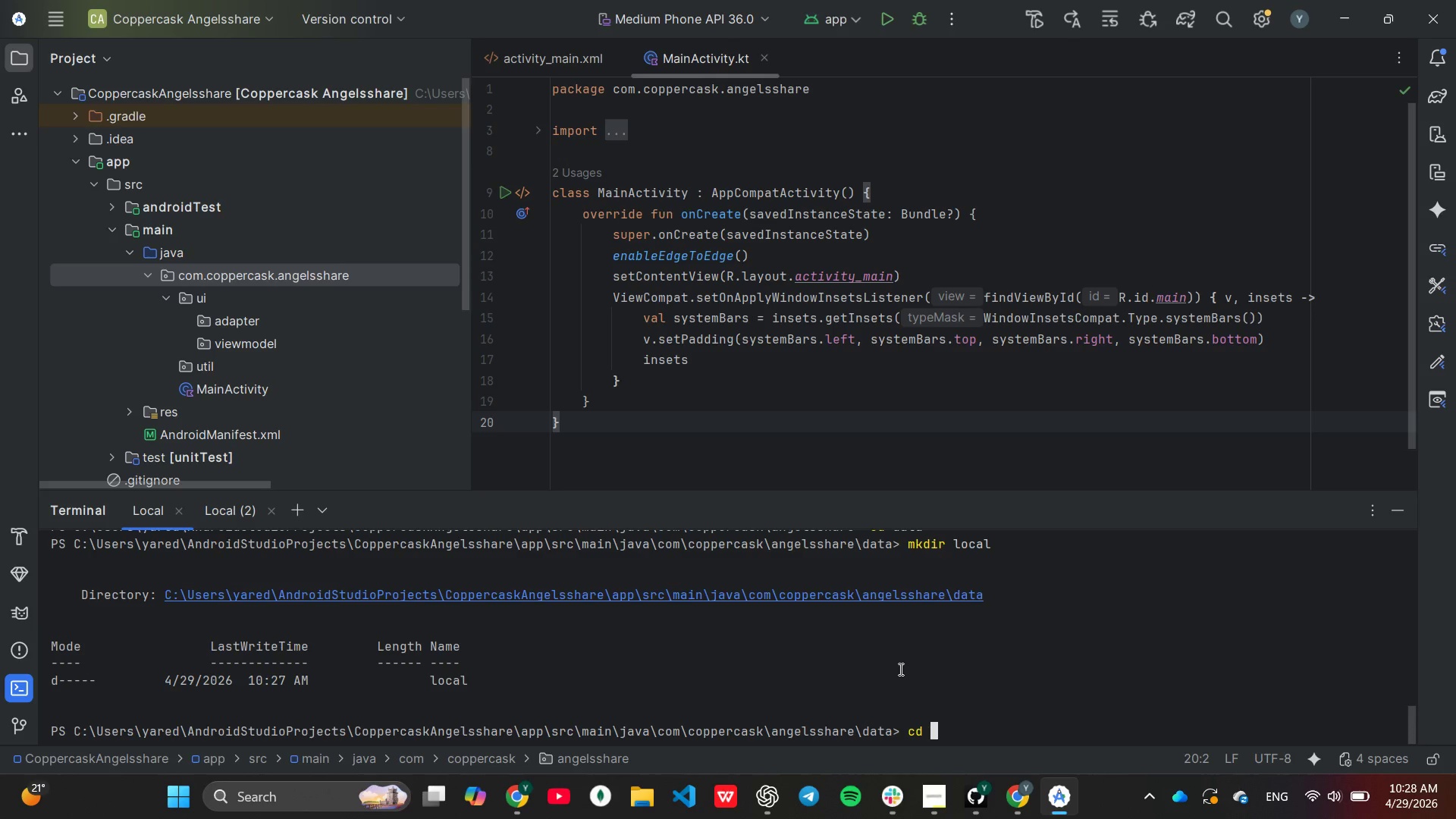 
key(Backspace)
 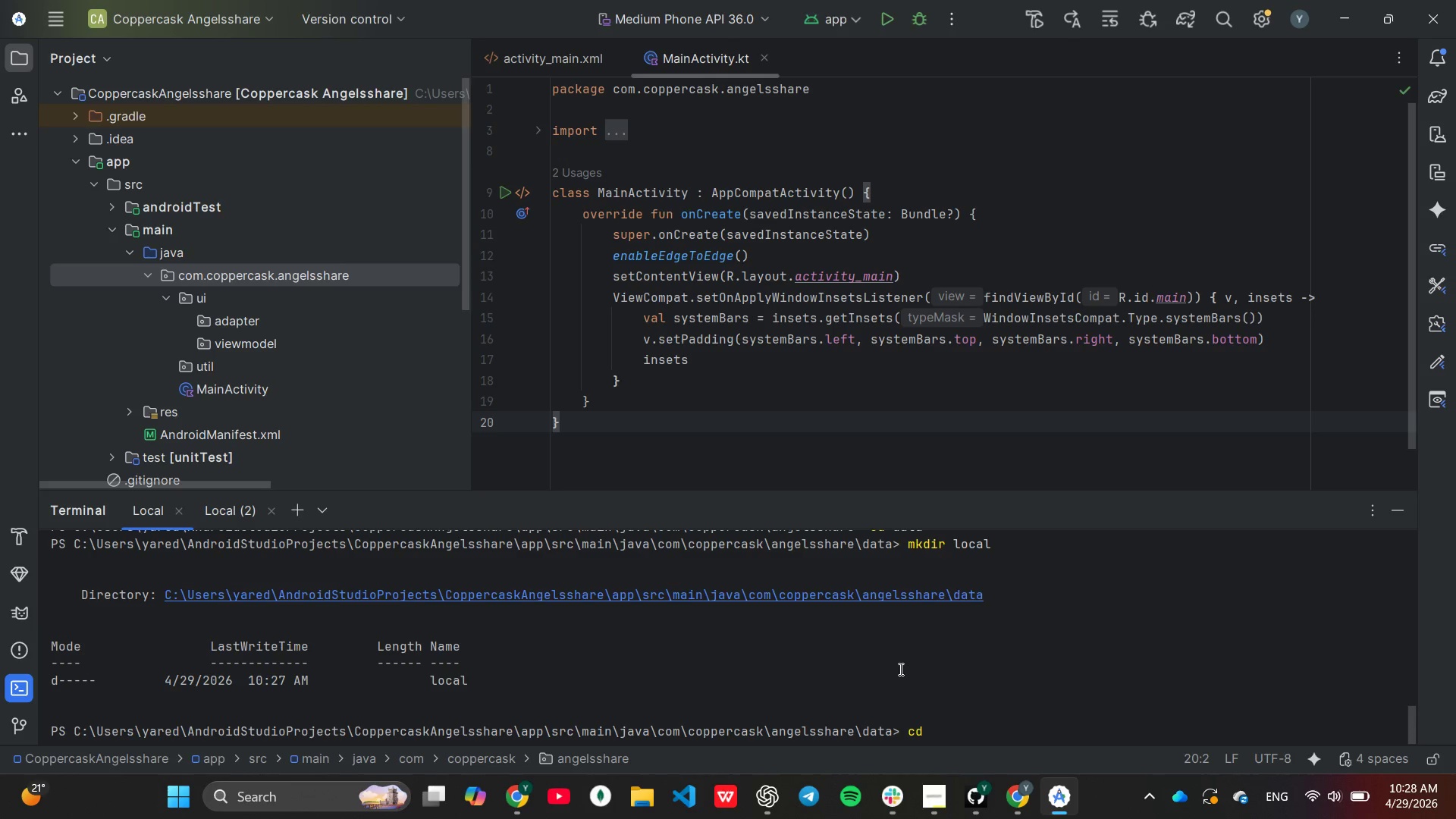 
key(Period)
 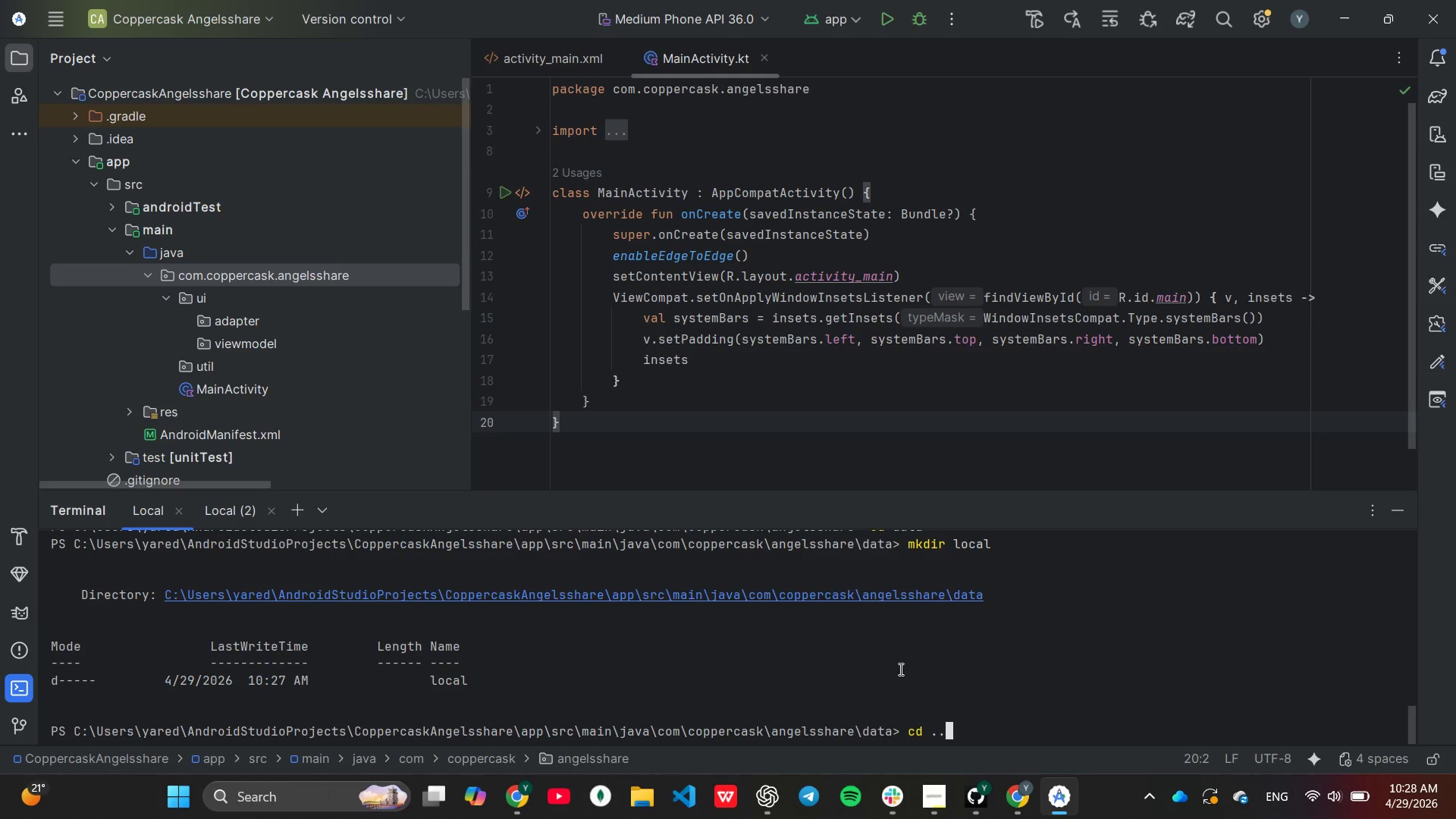 
key(Period)
 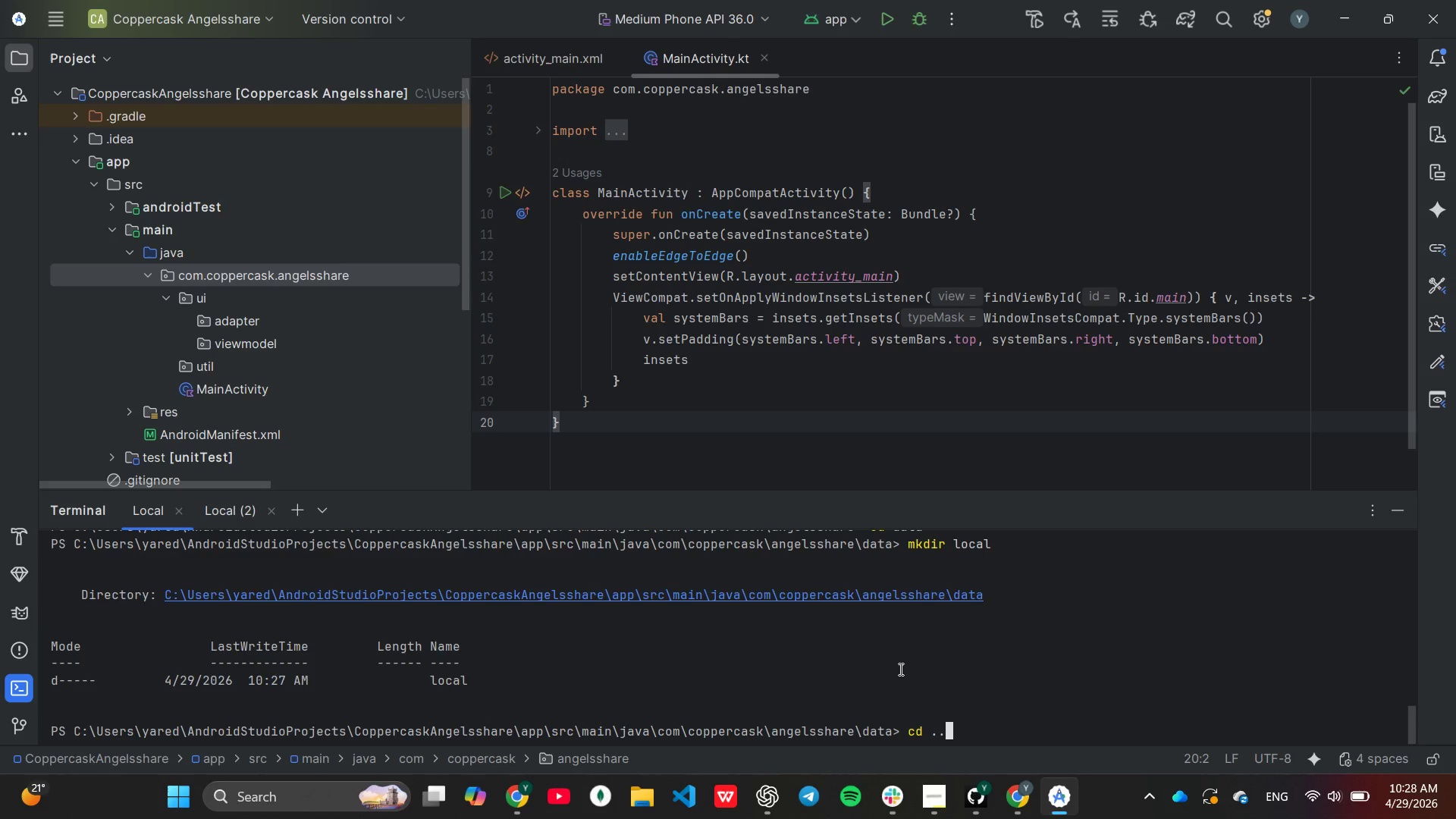 
key(Enter)
 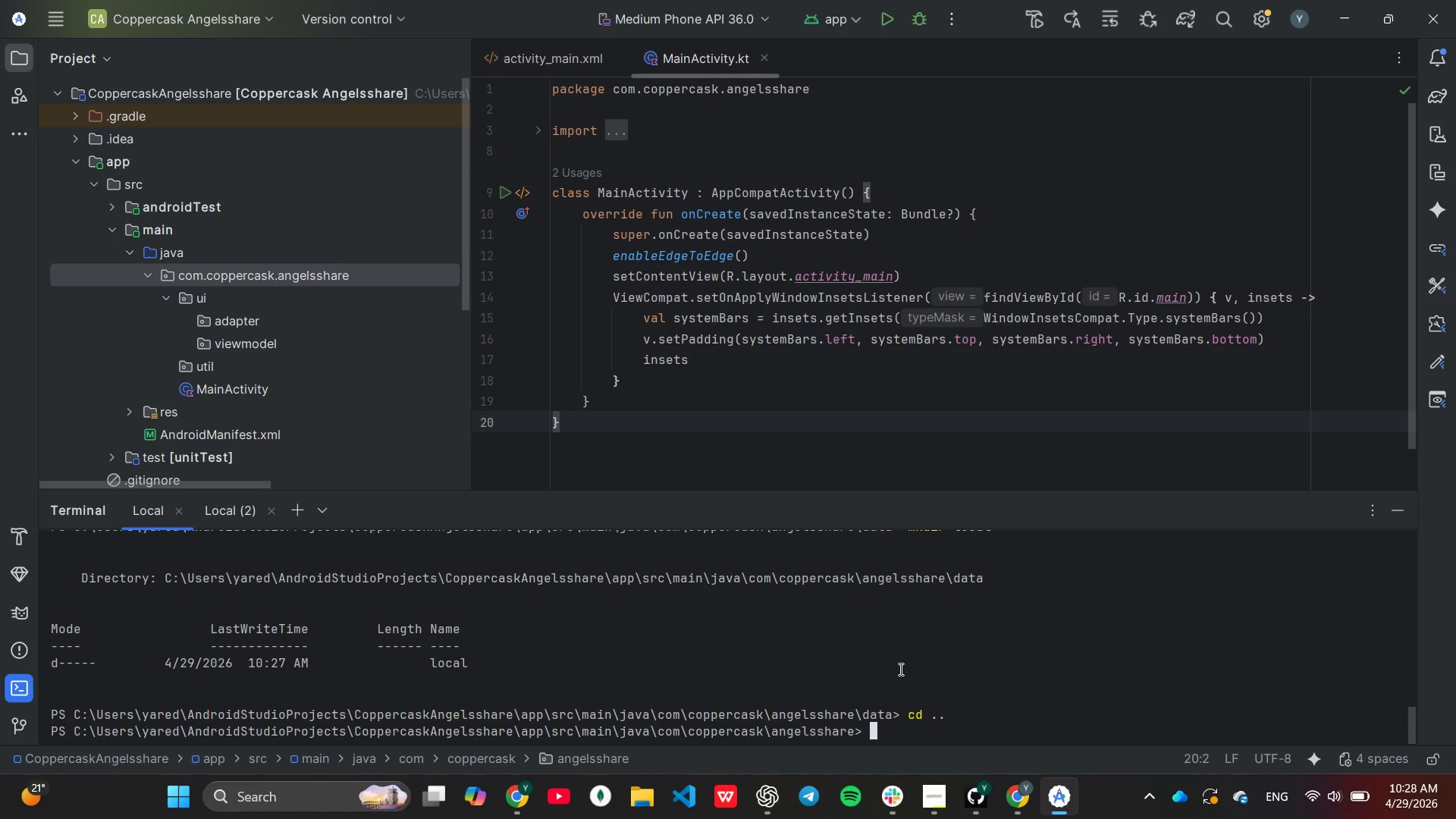 
key(ArrowUp)
 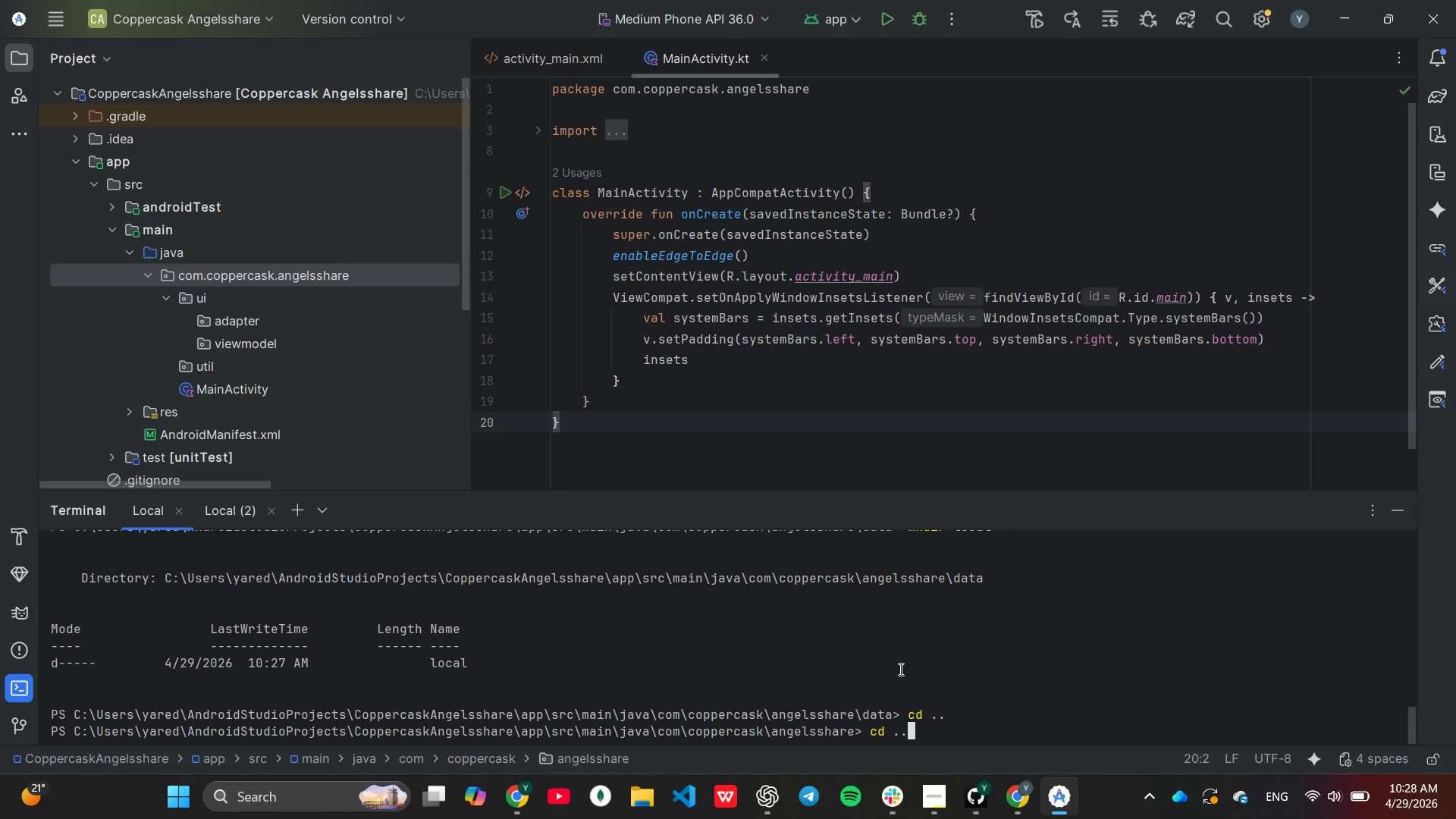 
key(ArrowUp)
 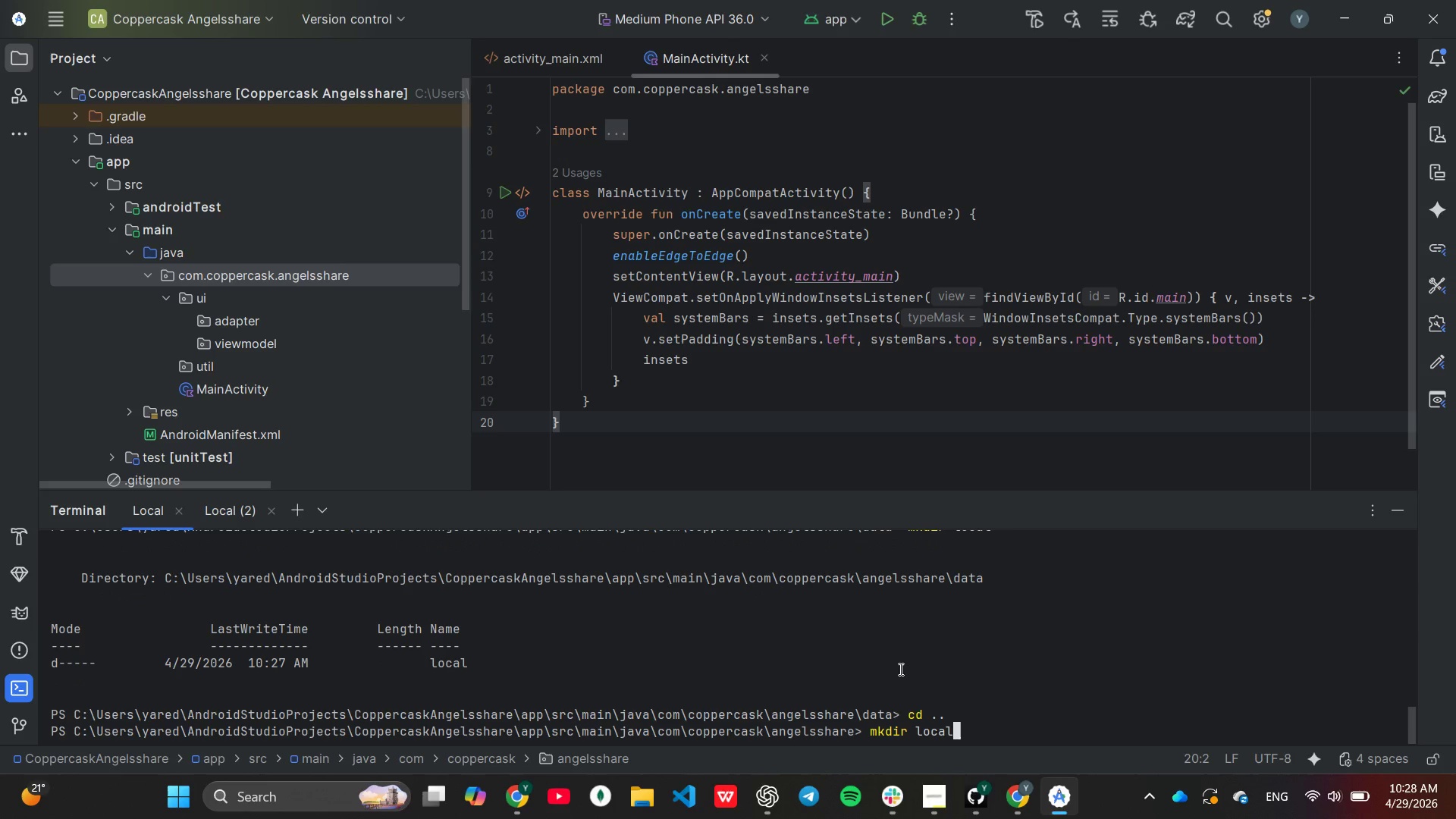 
key(ArrowUp)
 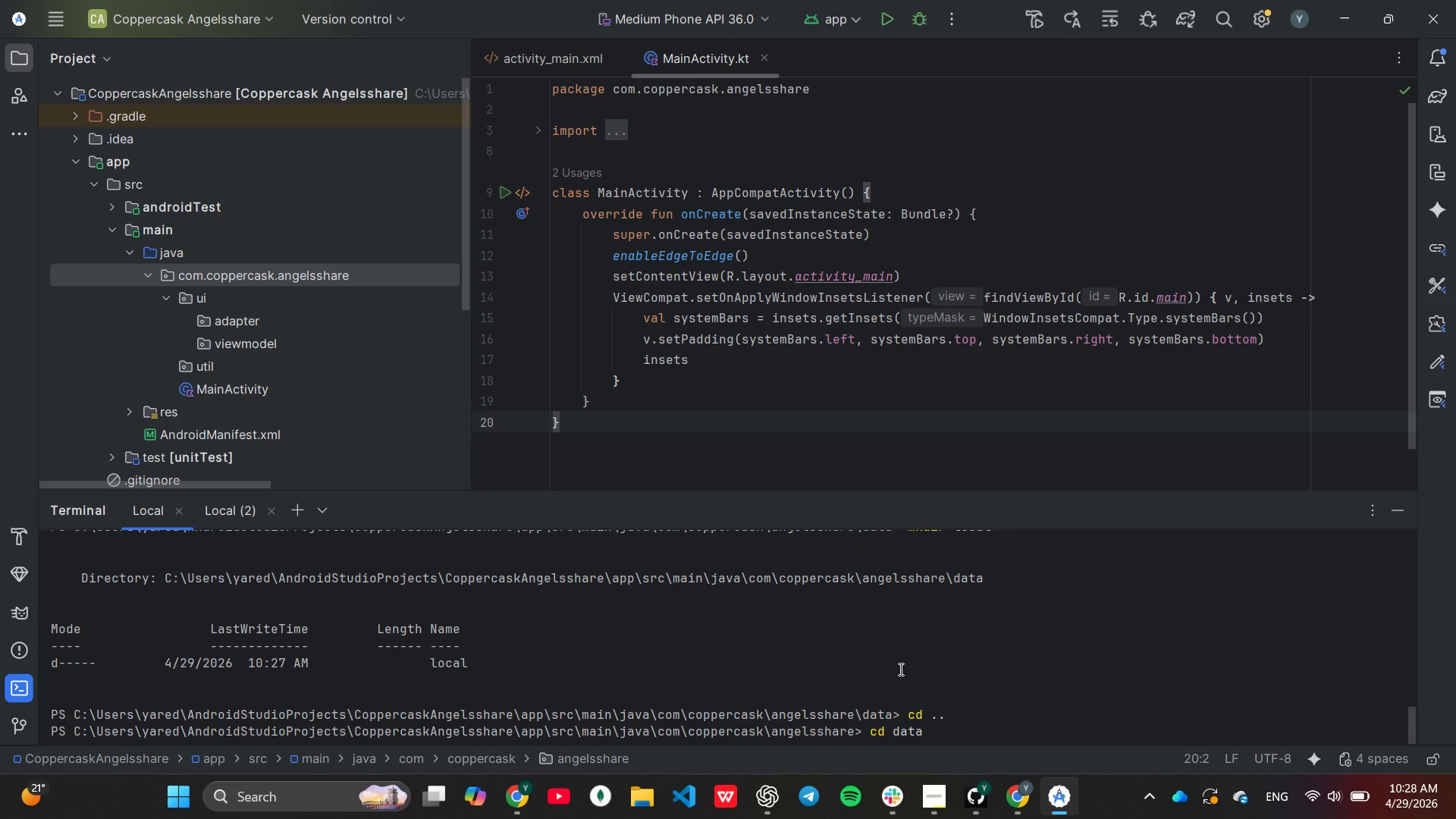 
key(ArrowUp)
 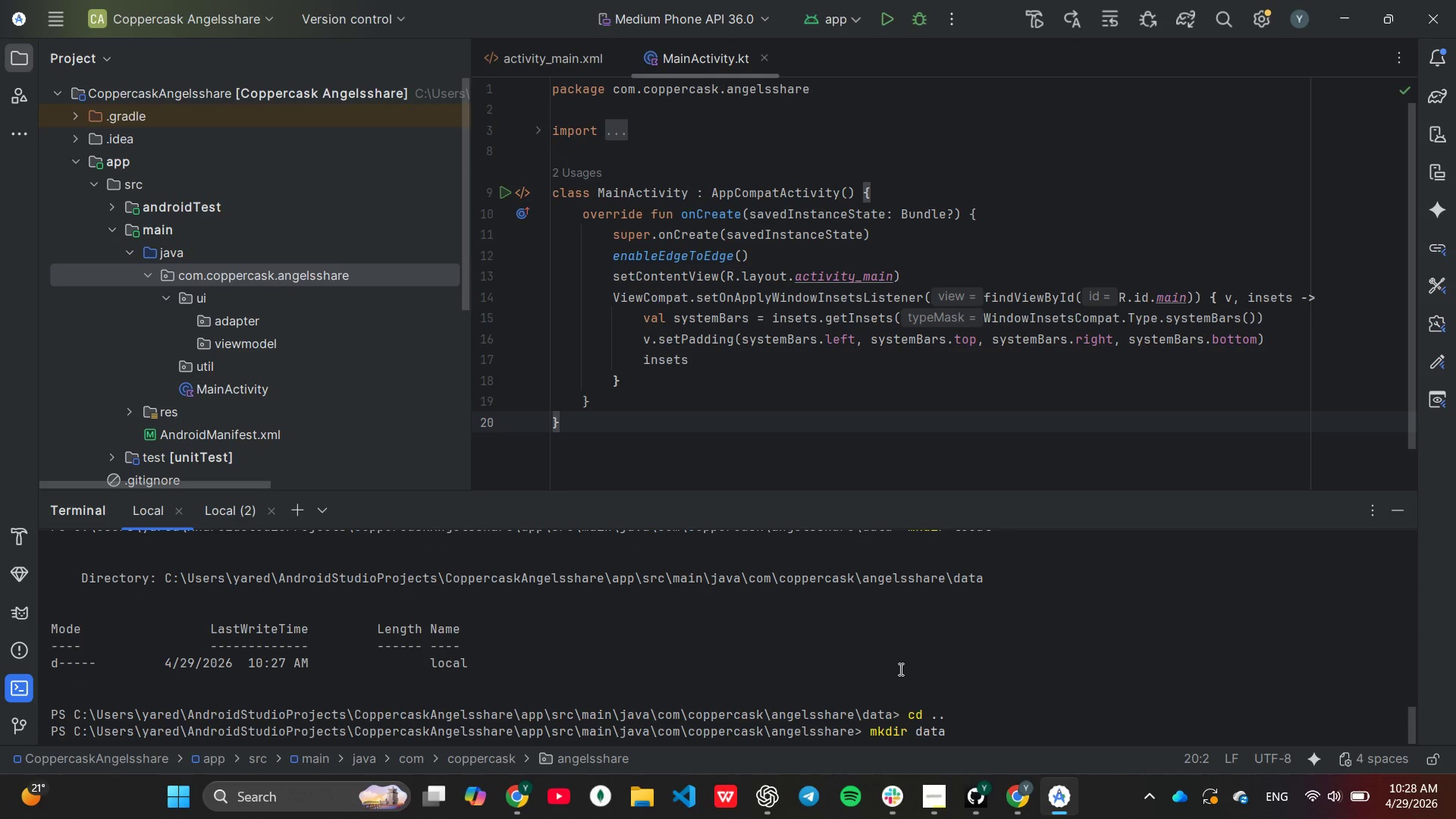 
key(Enter)
 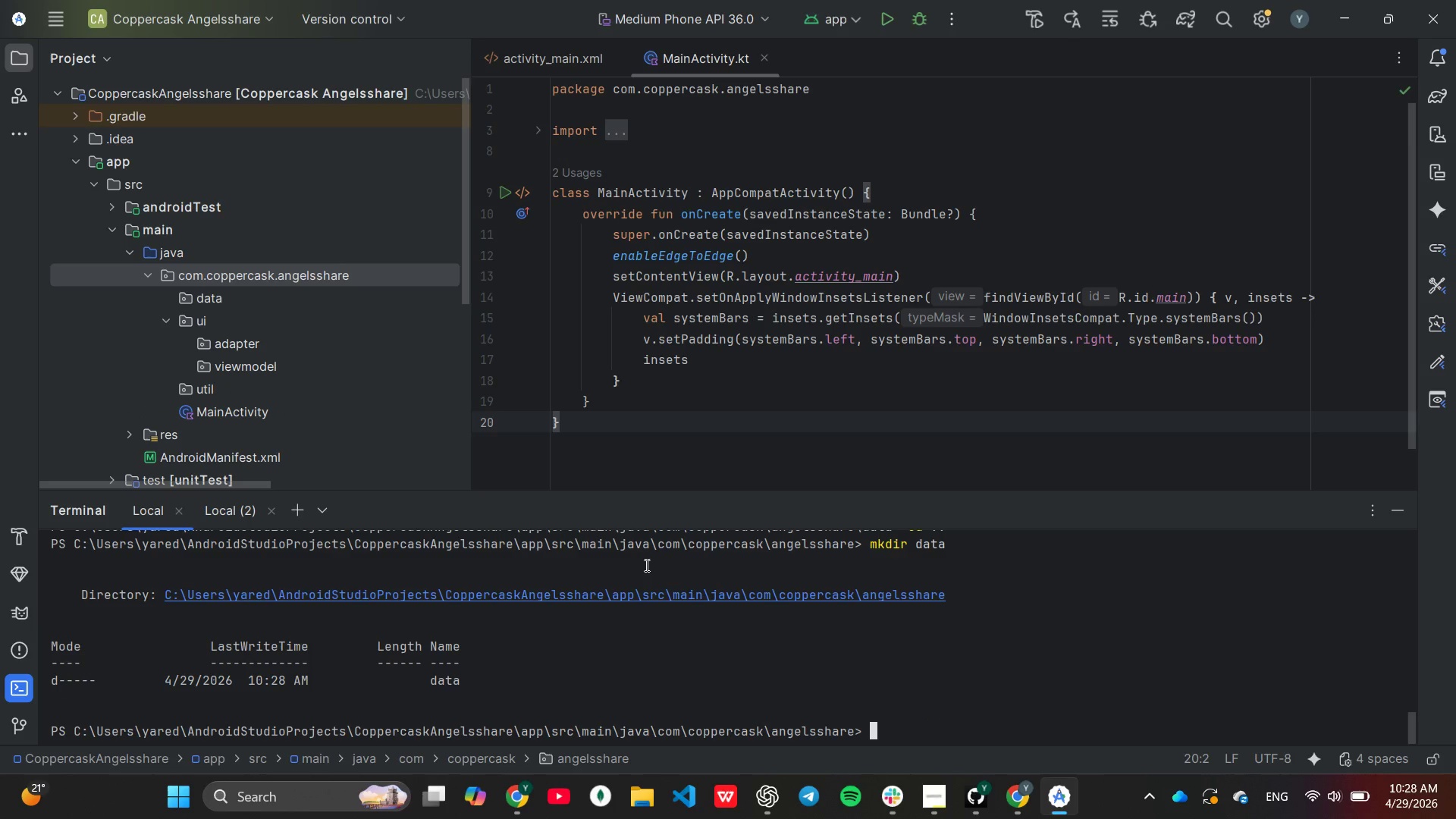 
wait(5.16)
 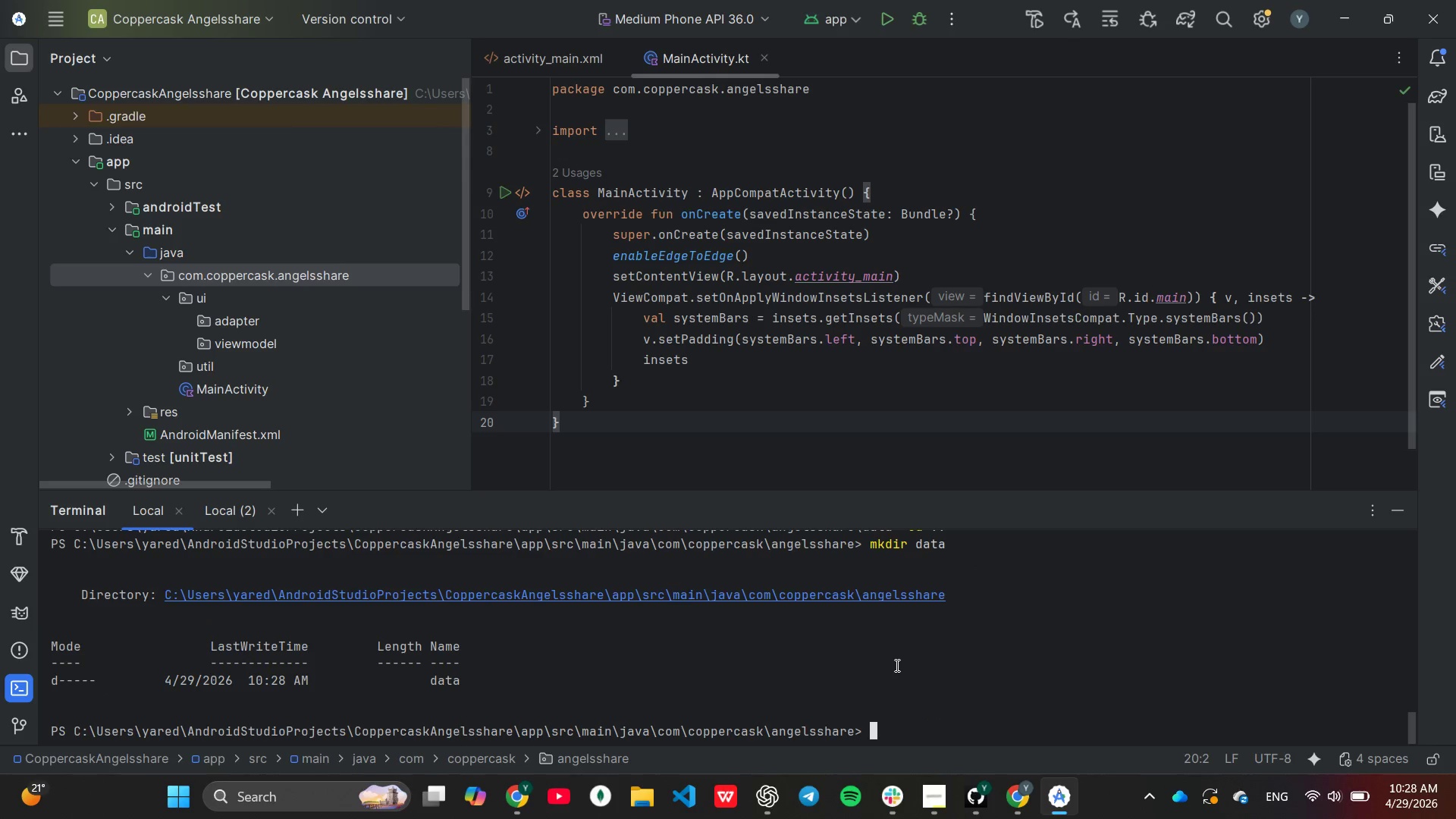 
right_click([220, 300])
 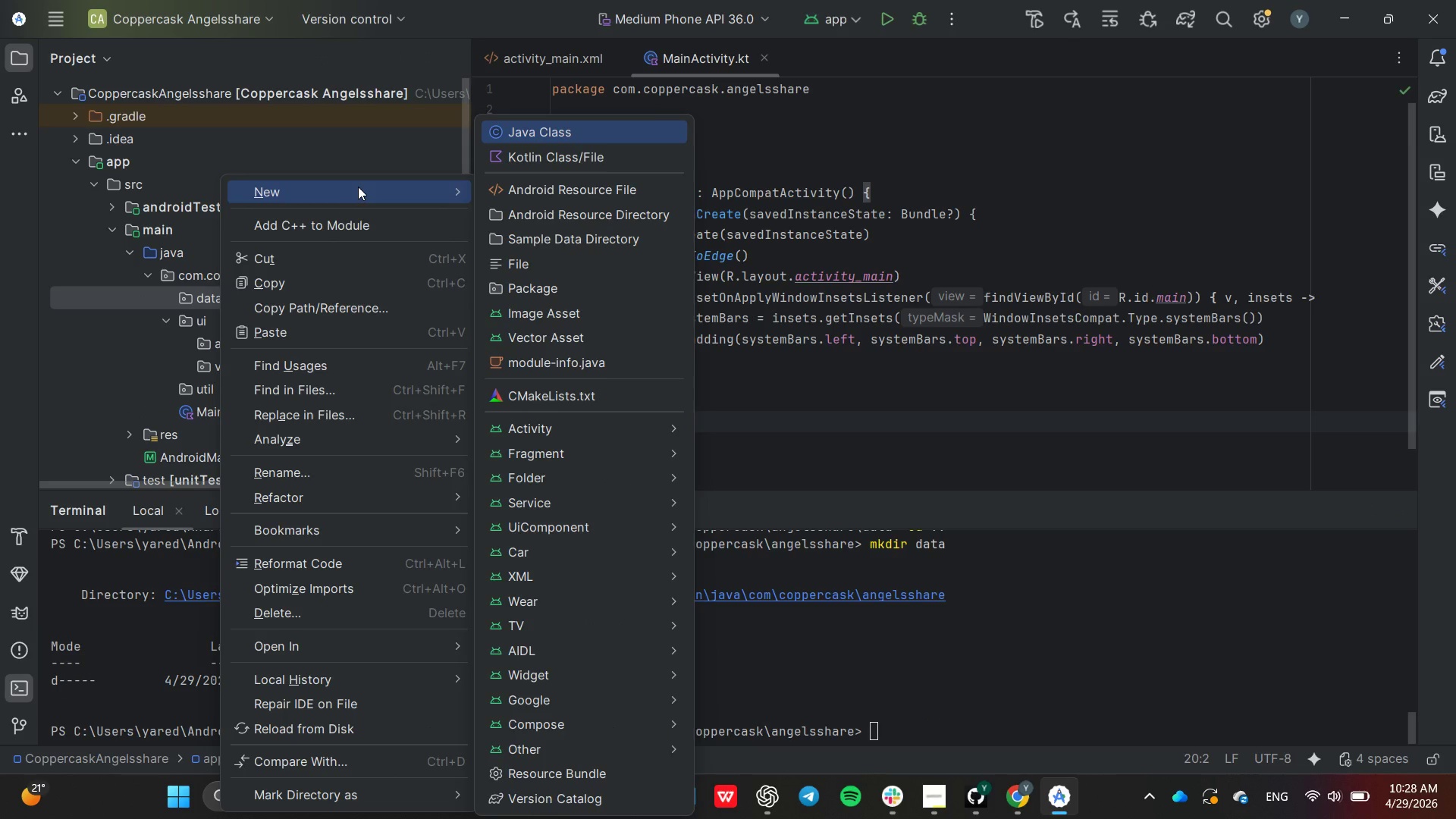 
left_click([535, 157])
 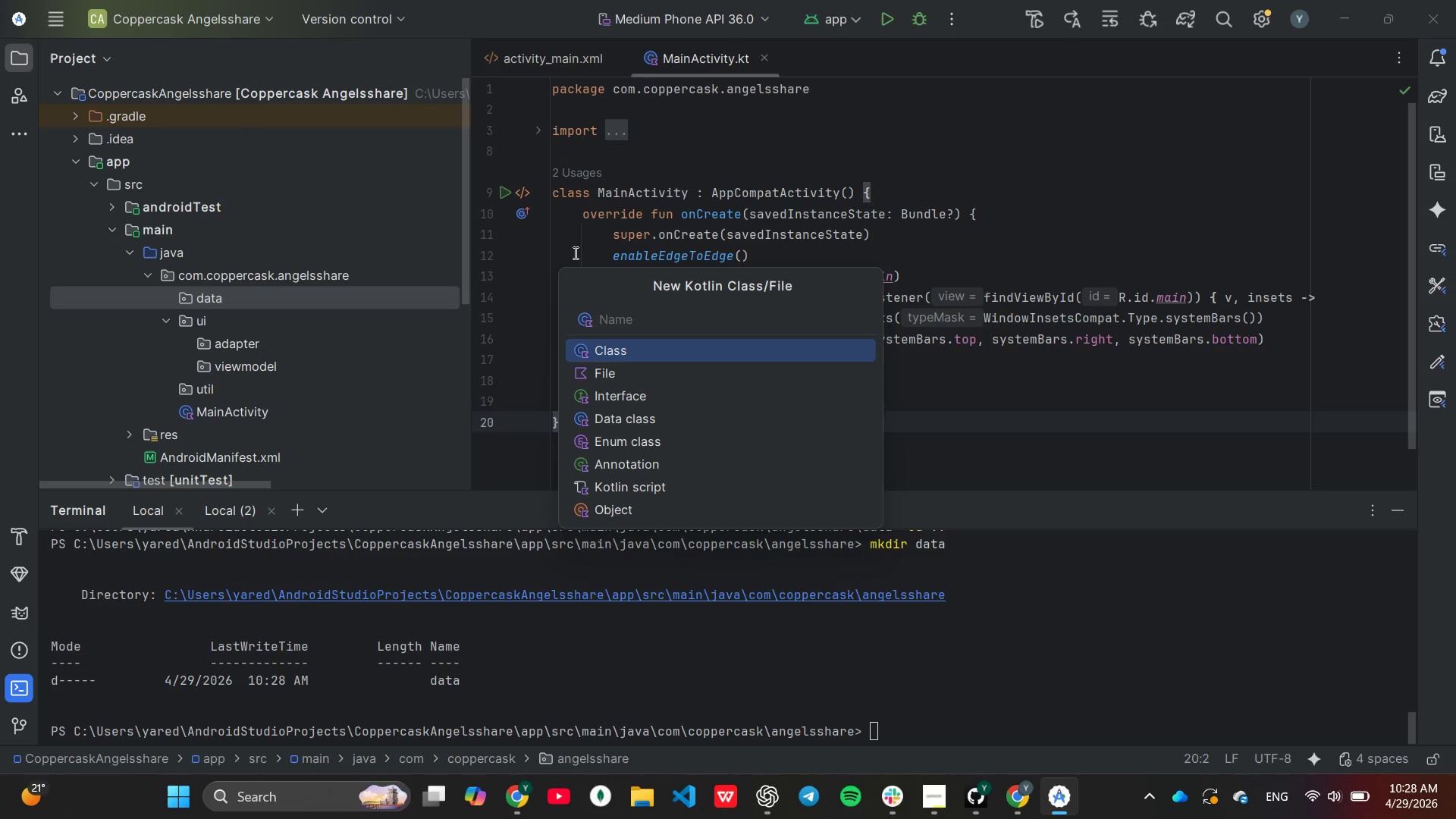 
type(BarrelRepository)
 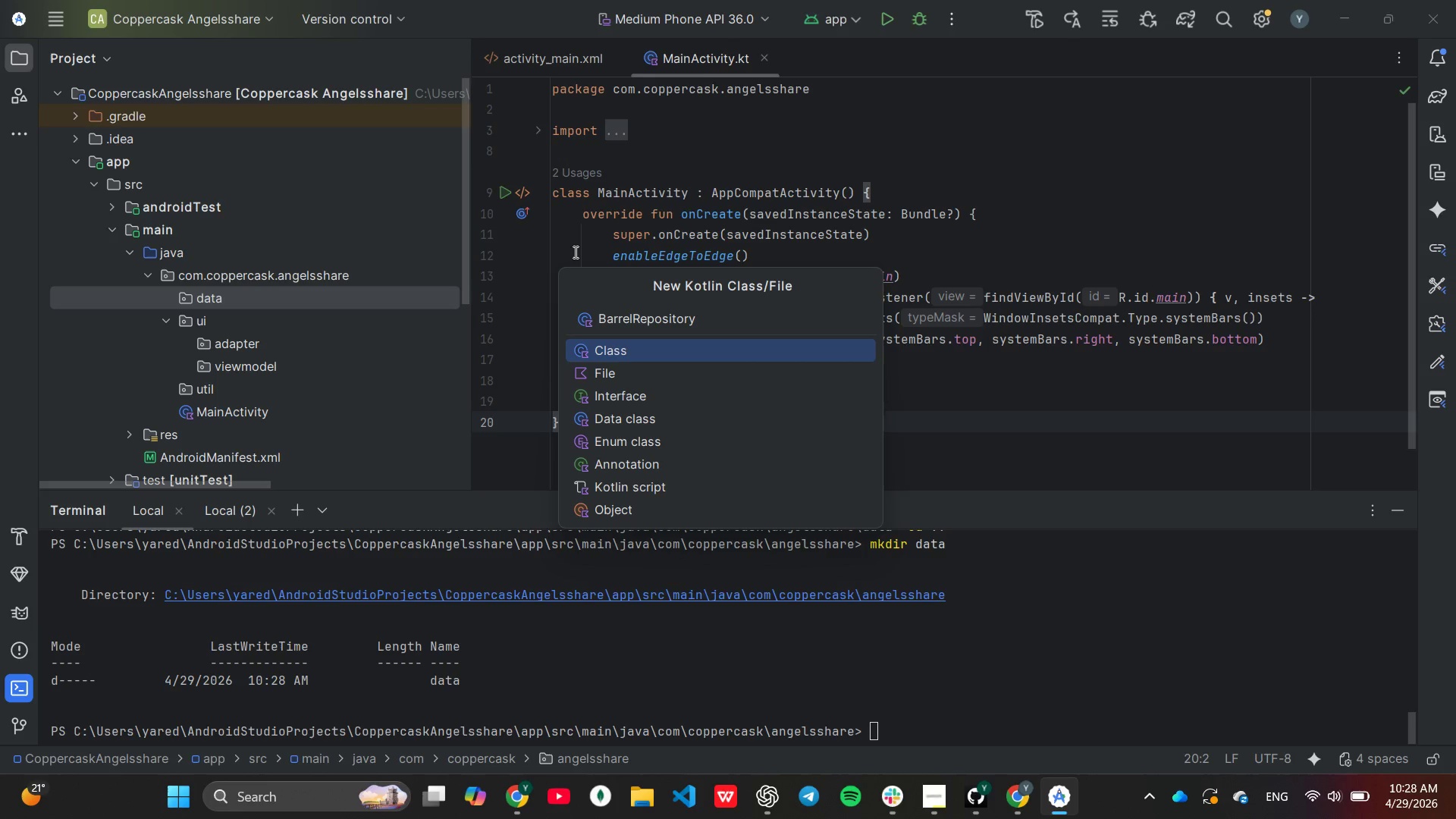 
wait(6.33)
 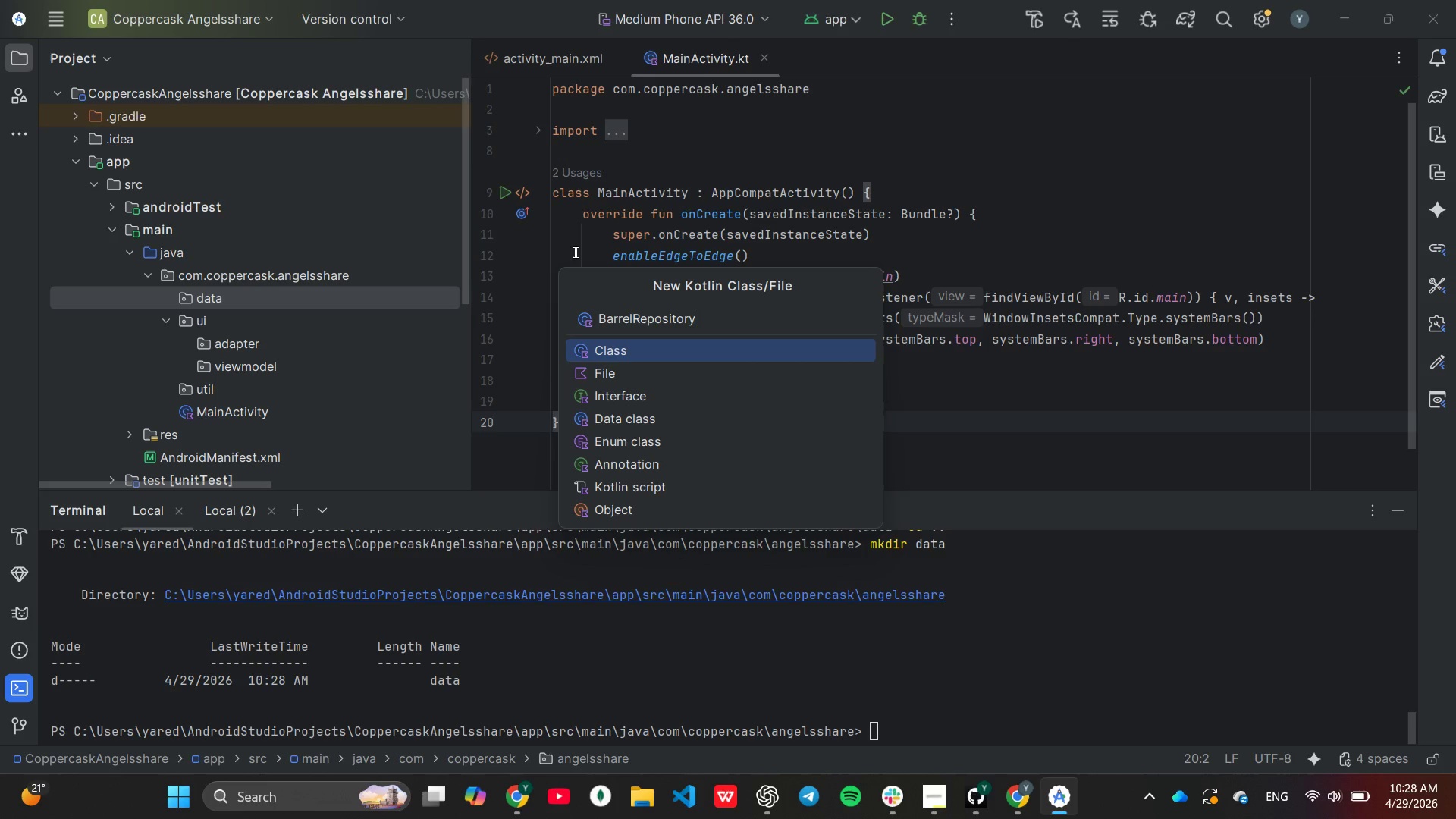 
key(Enter)
 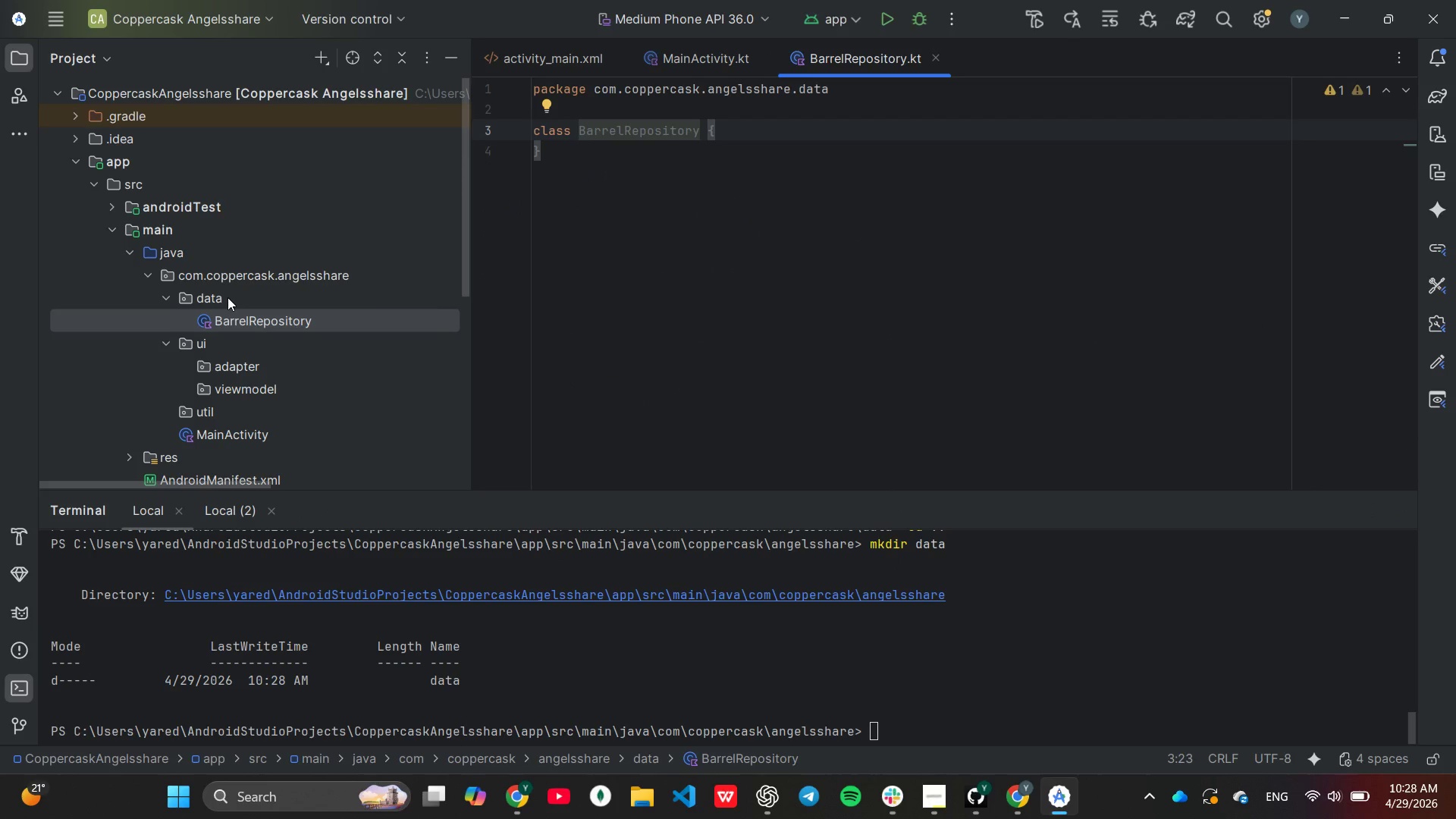 
wait(10.66)
 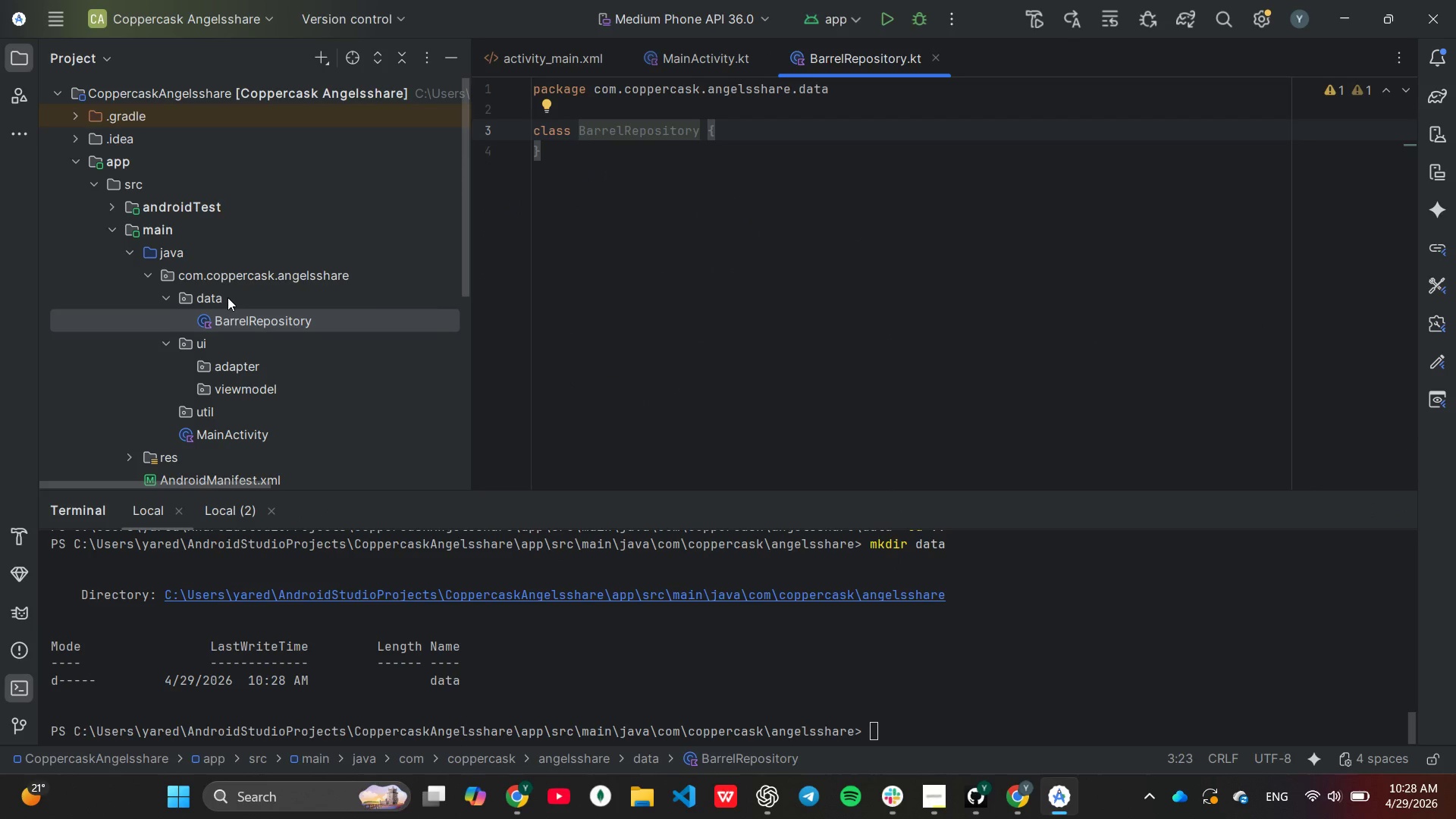 
left_click([858, 653])
 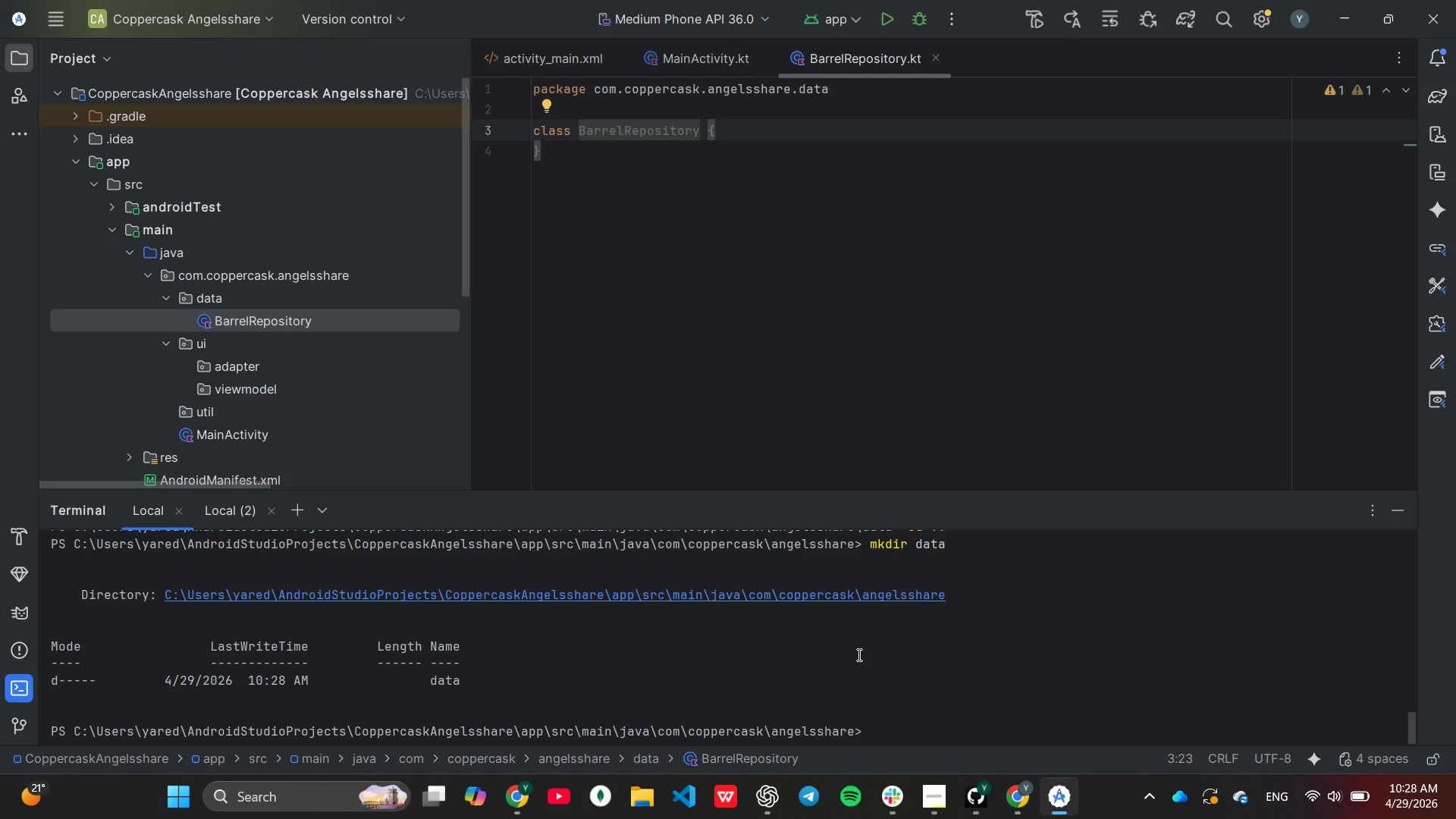 
key(ArrowUp)
 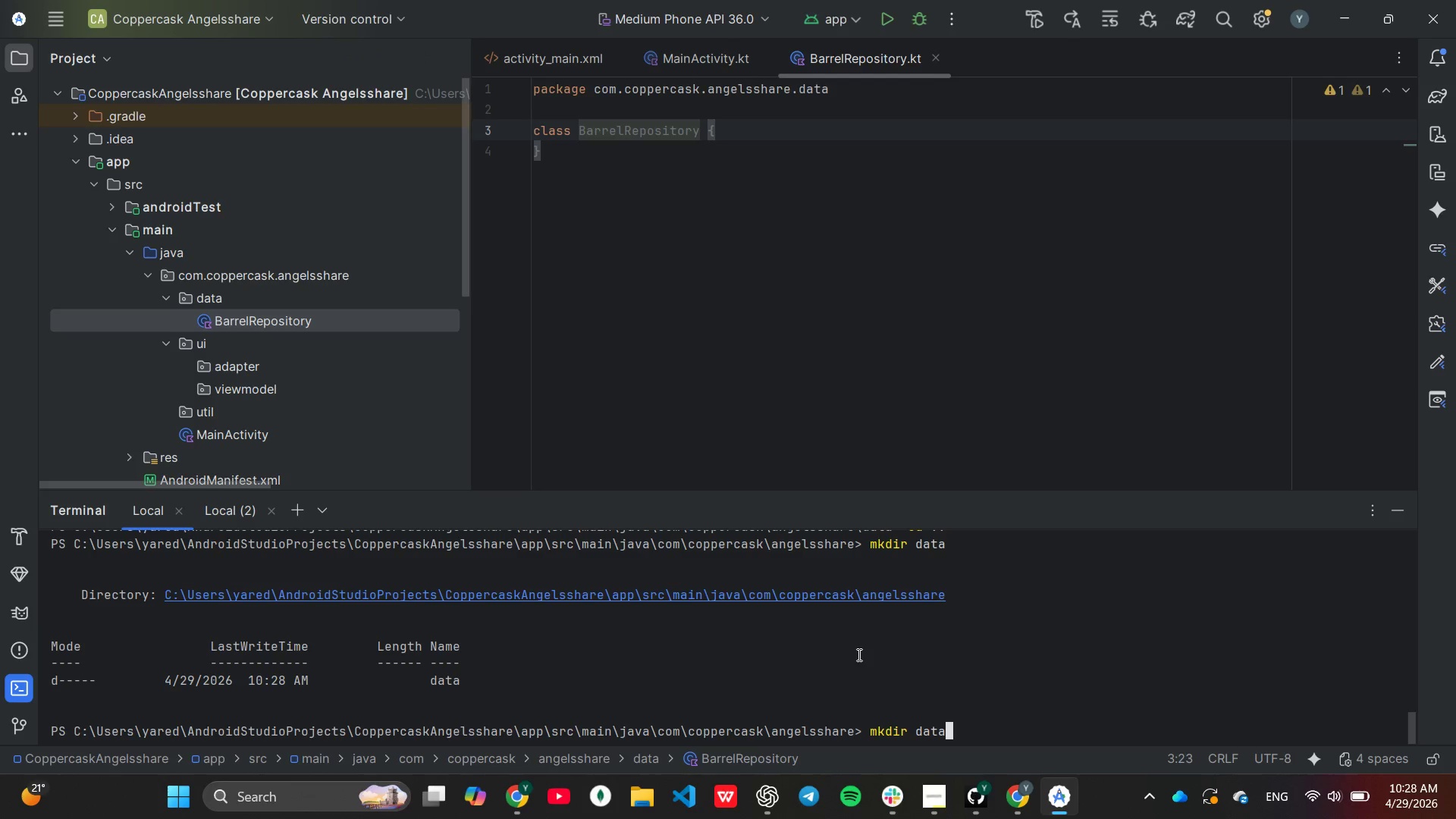 
key(ArrowUp)
 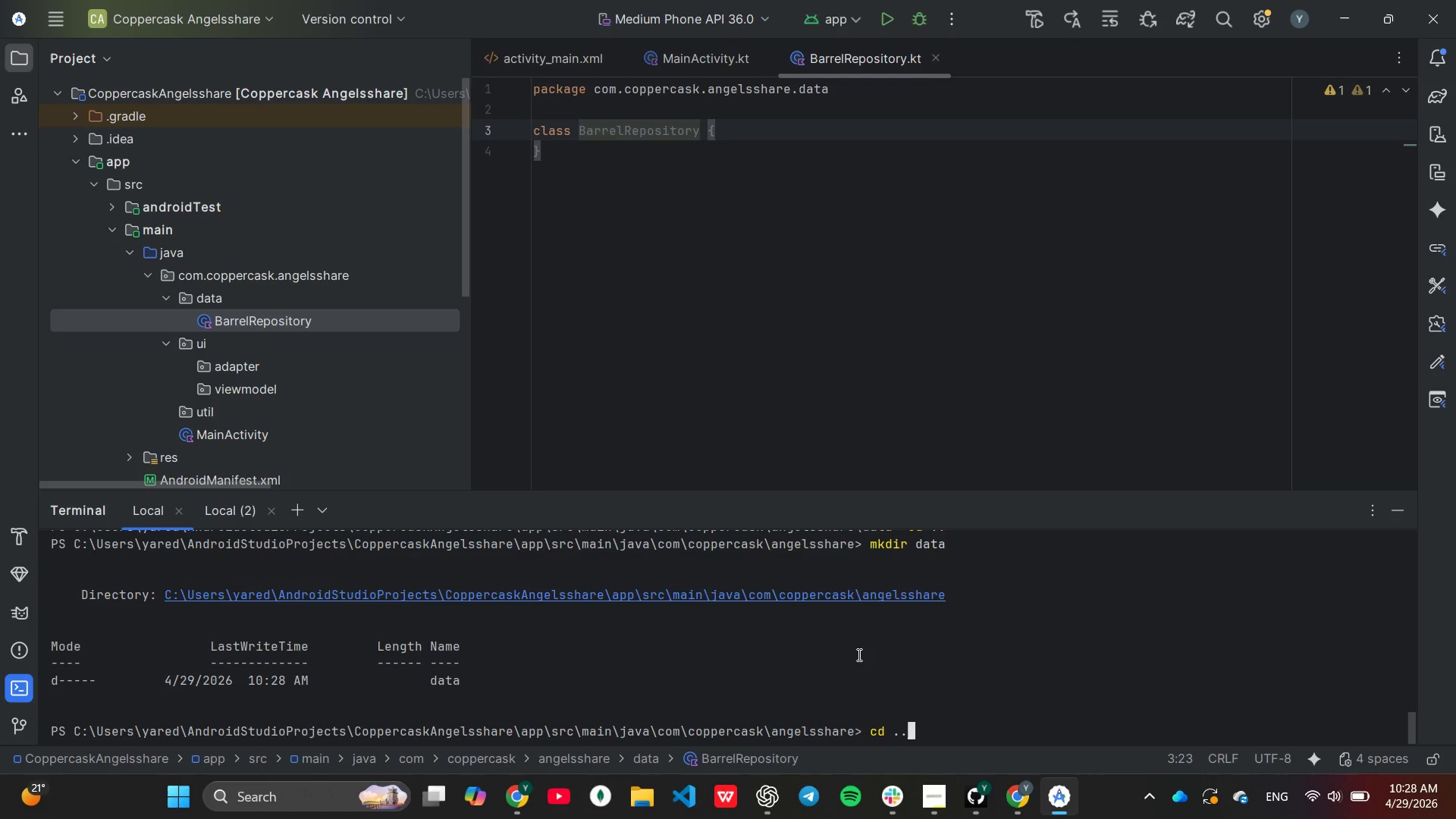 
key(ArrowUp)
 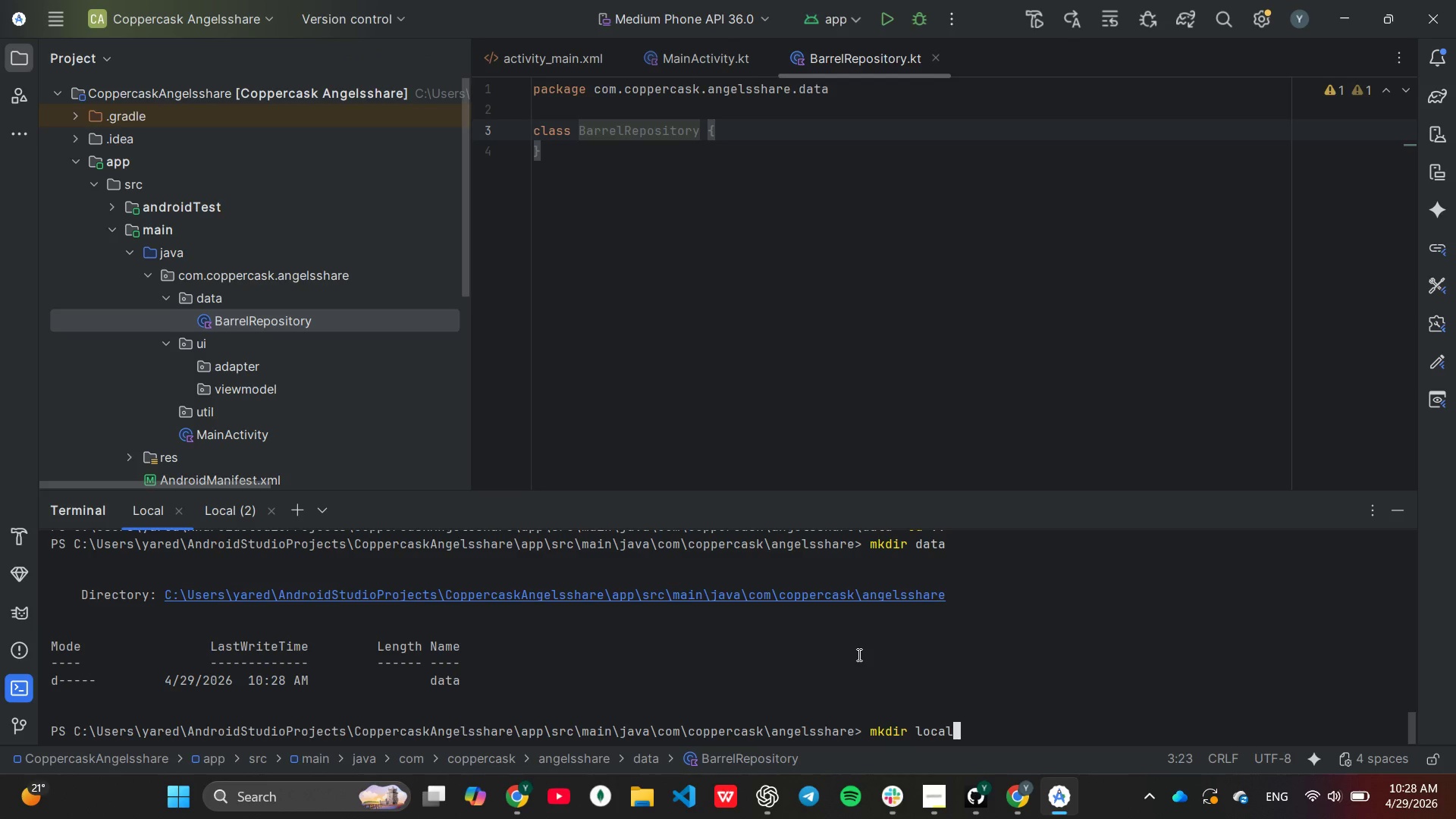 
key(ArrowUp)
 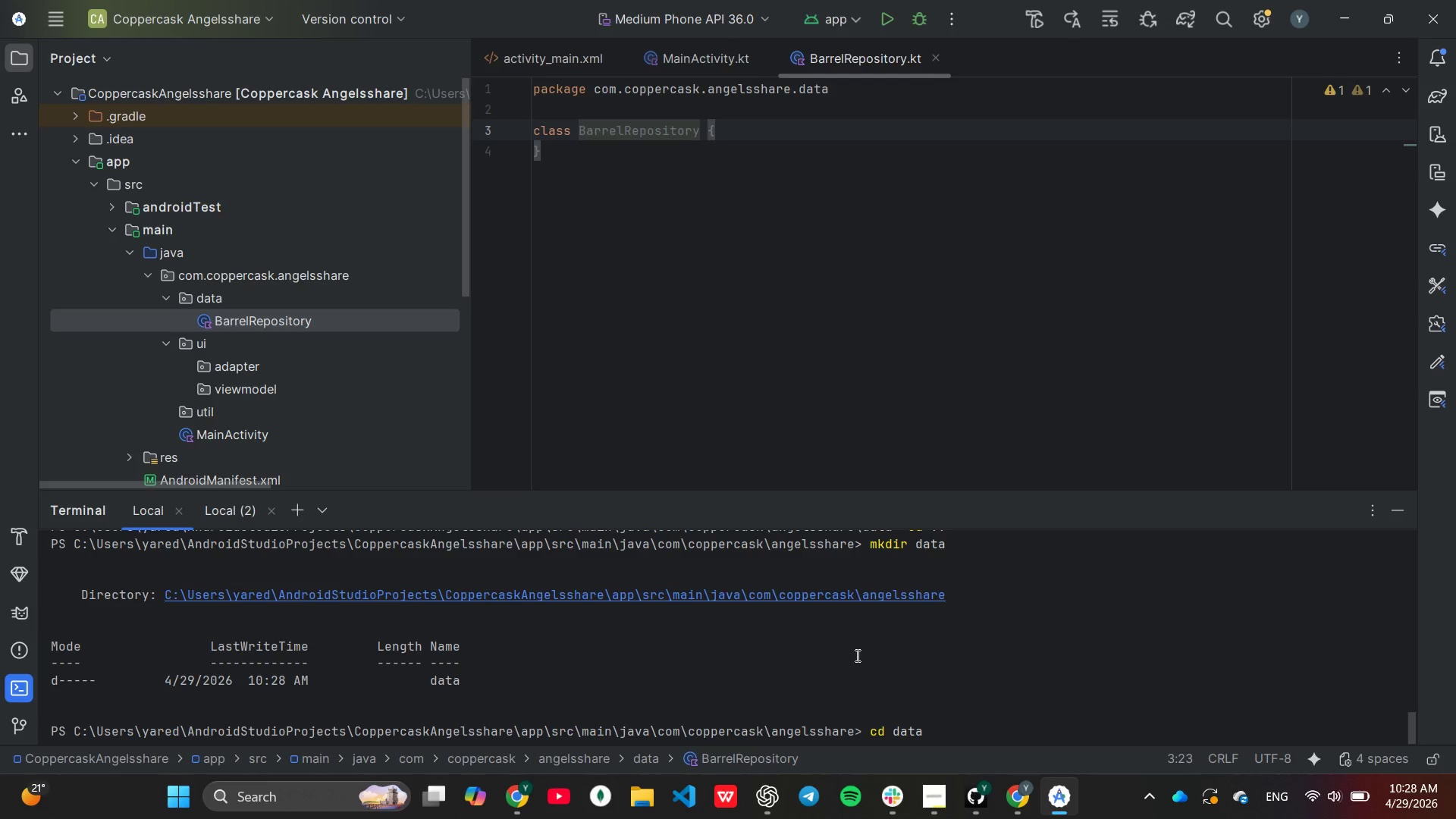 
key(Enter)
 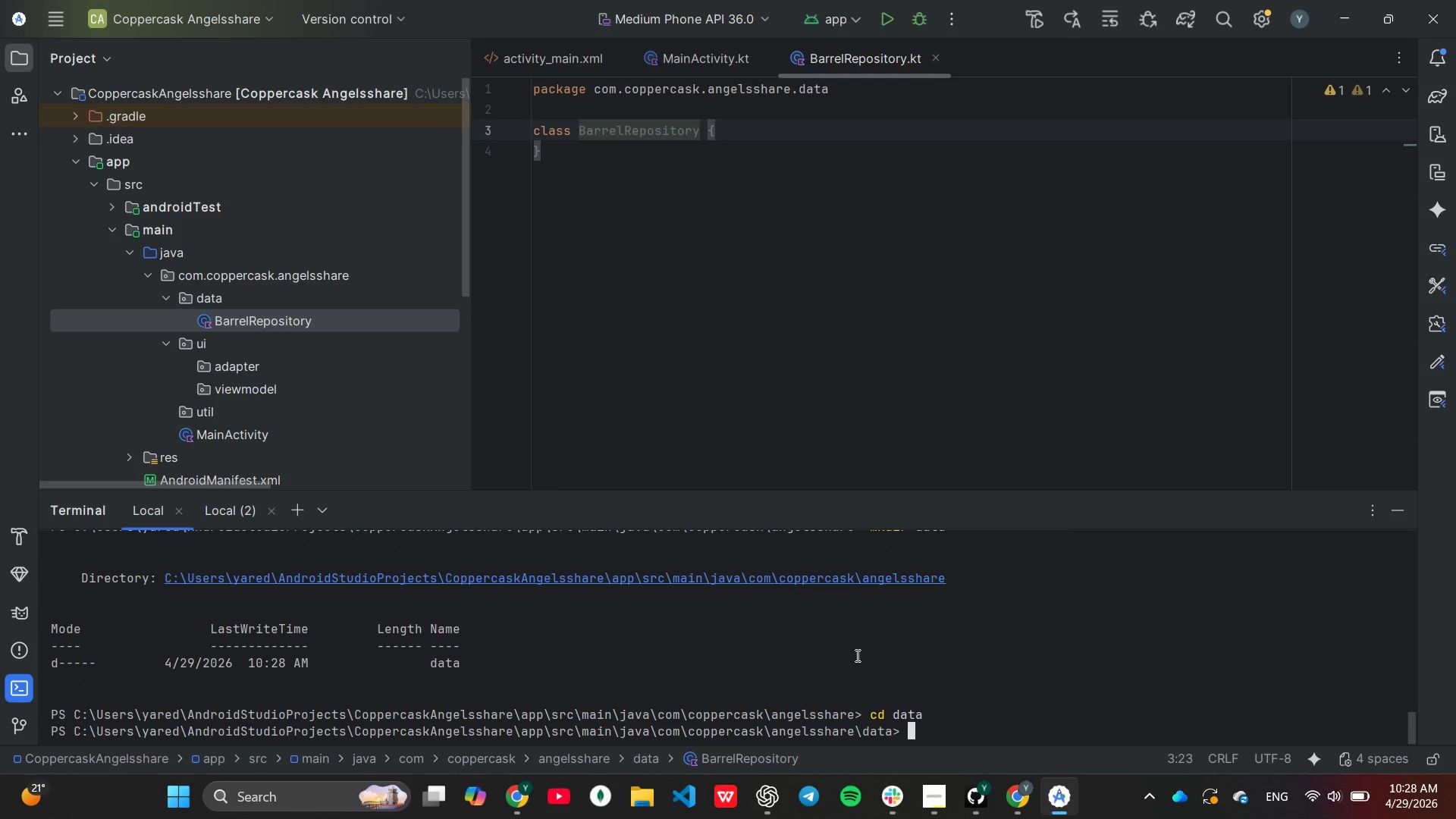 
key(ArrowUp)
 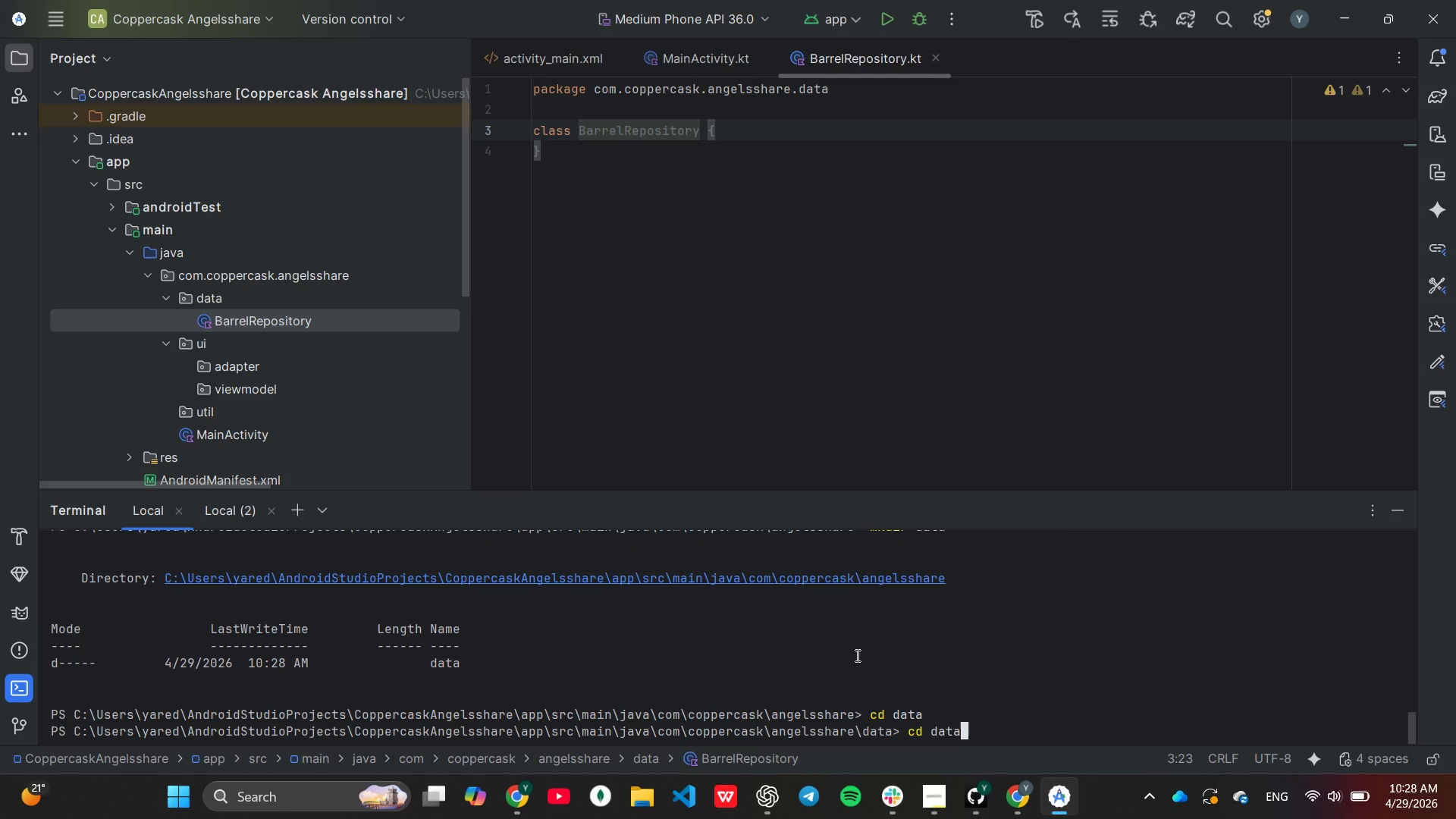 
key(ArrowUp)
 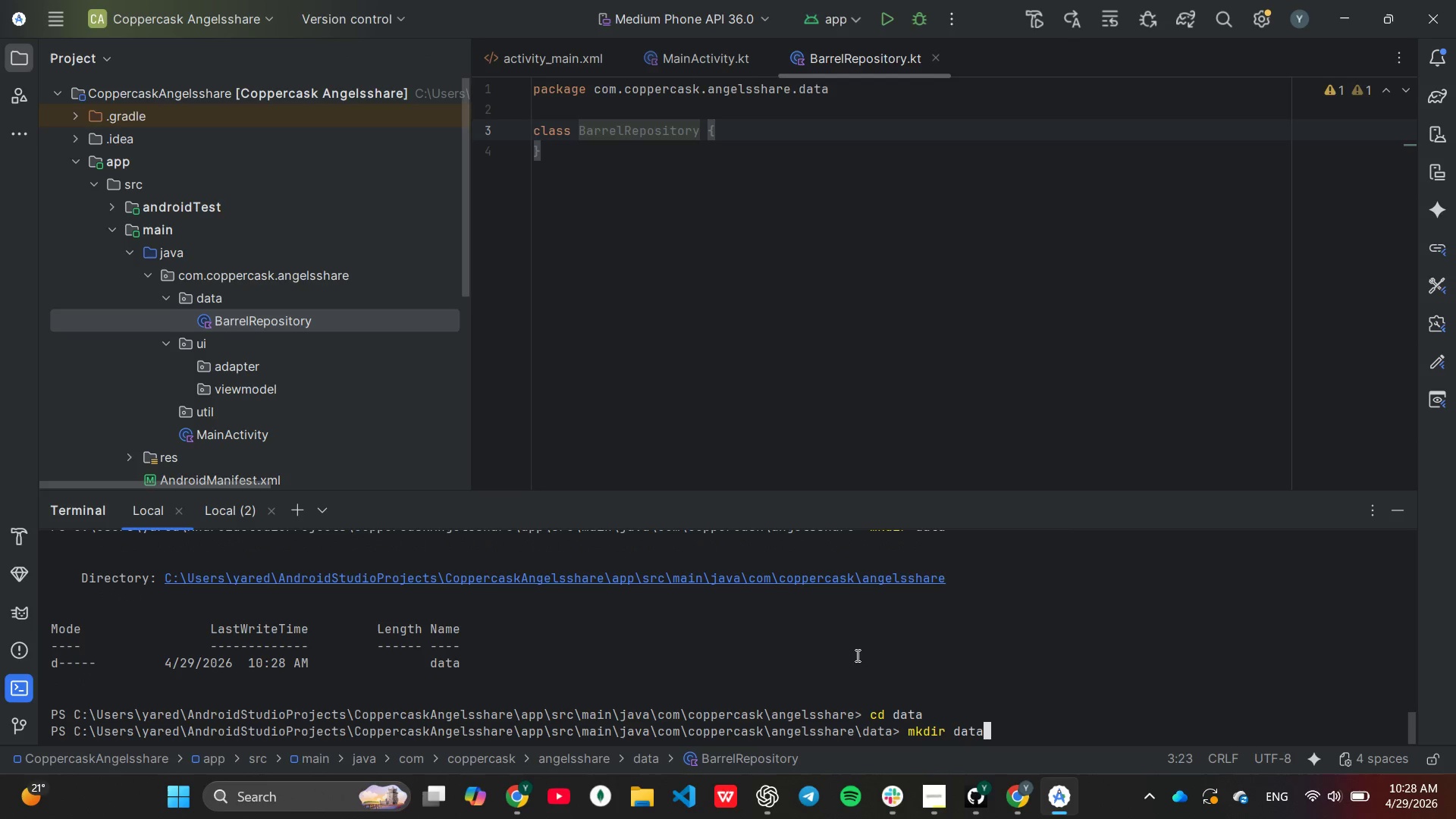 
key(ArrowUp)
 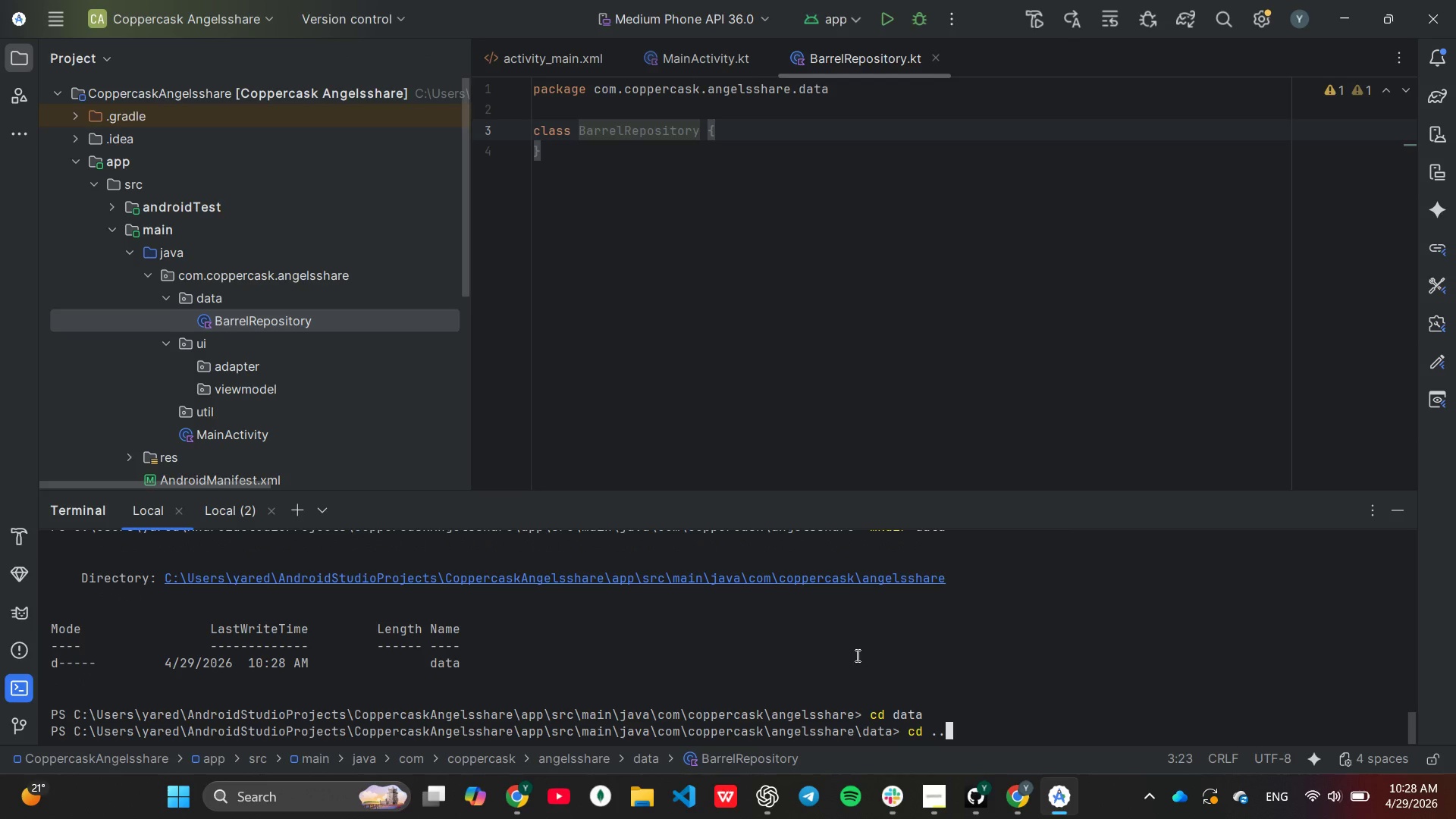 
key(ArrowUp)
 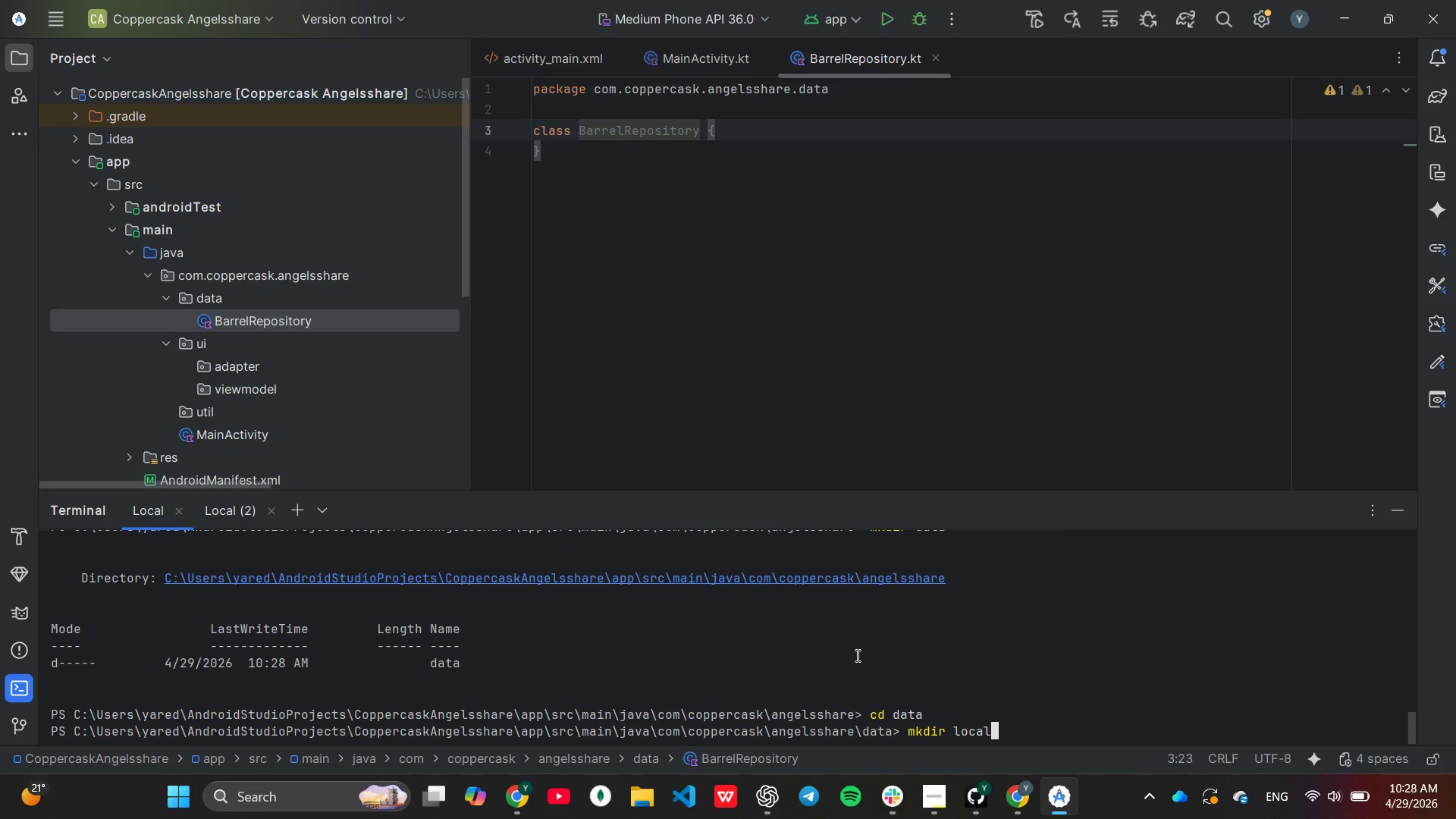 
key(Enter)
 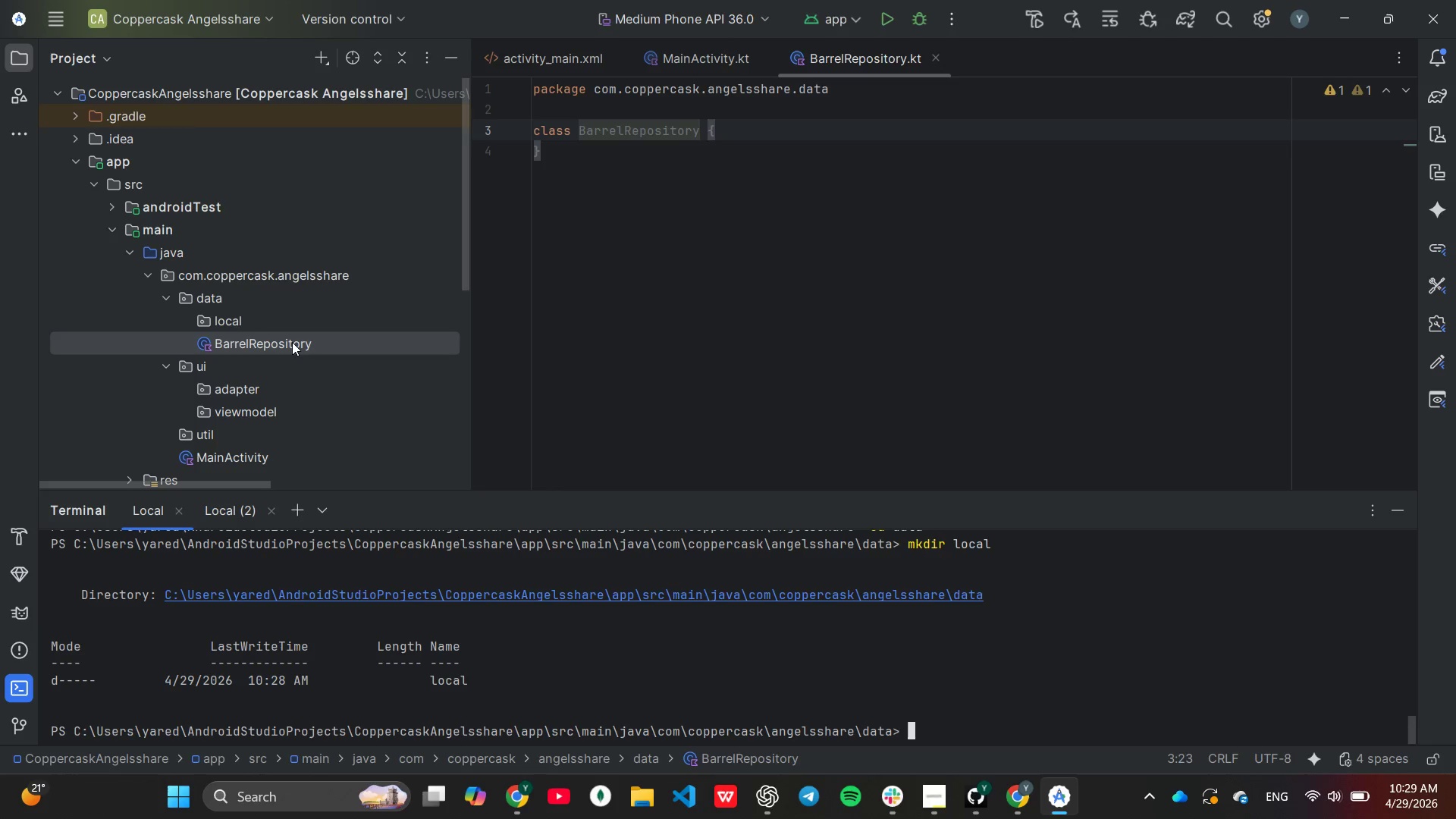 
right_click([265, 320])
 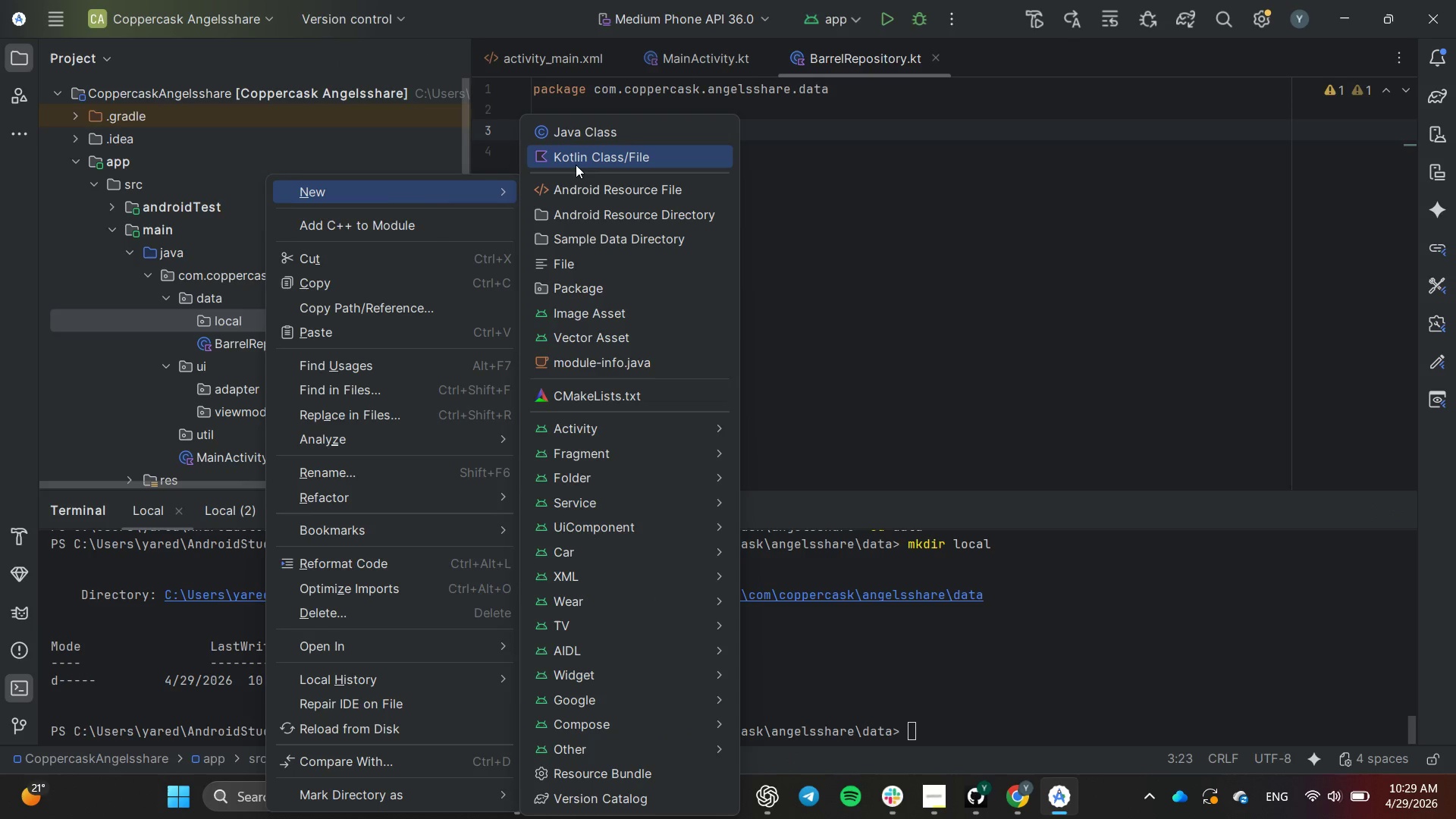 
left_click([265, 320])
 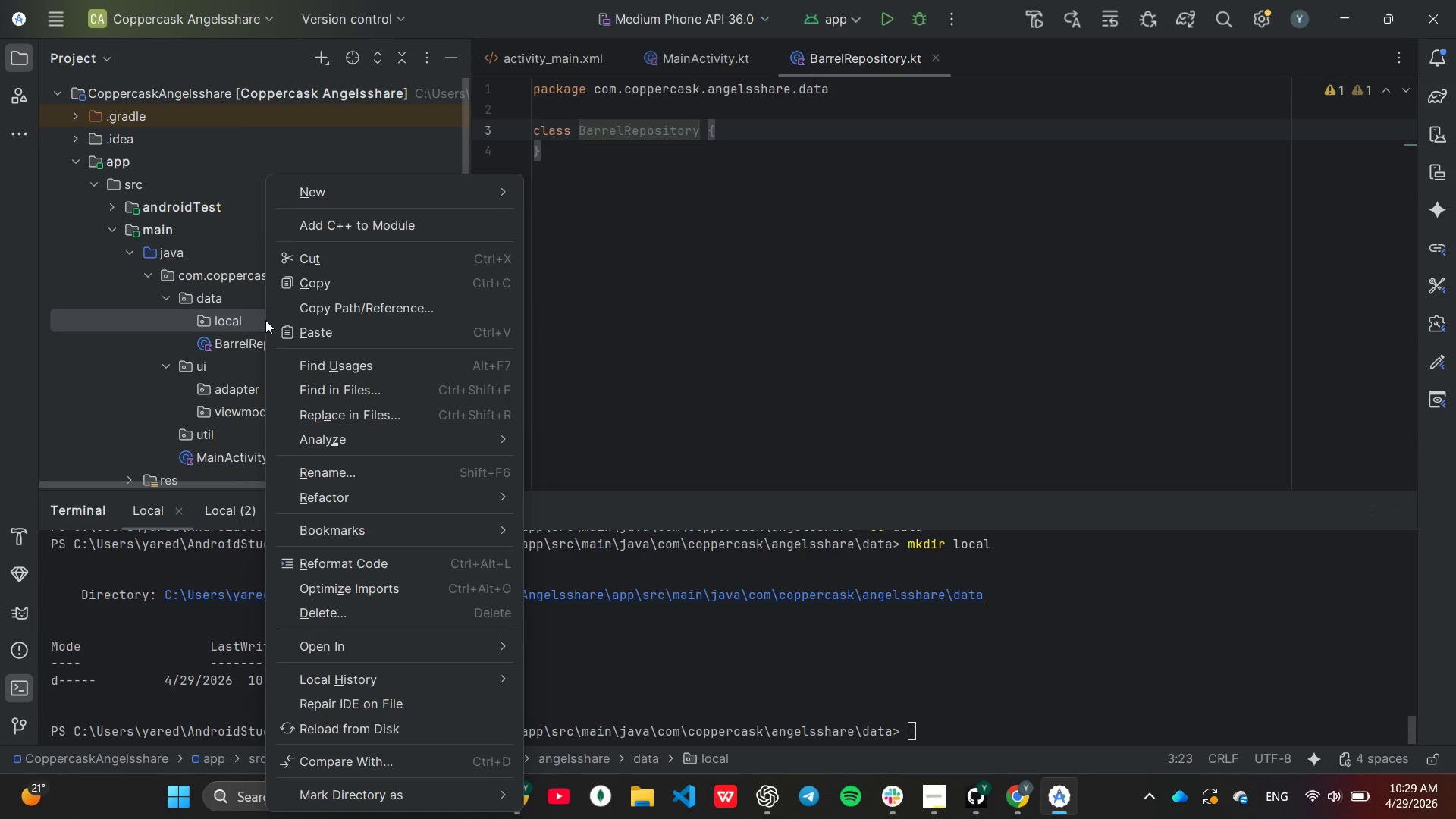 
left_click([576, 160])
 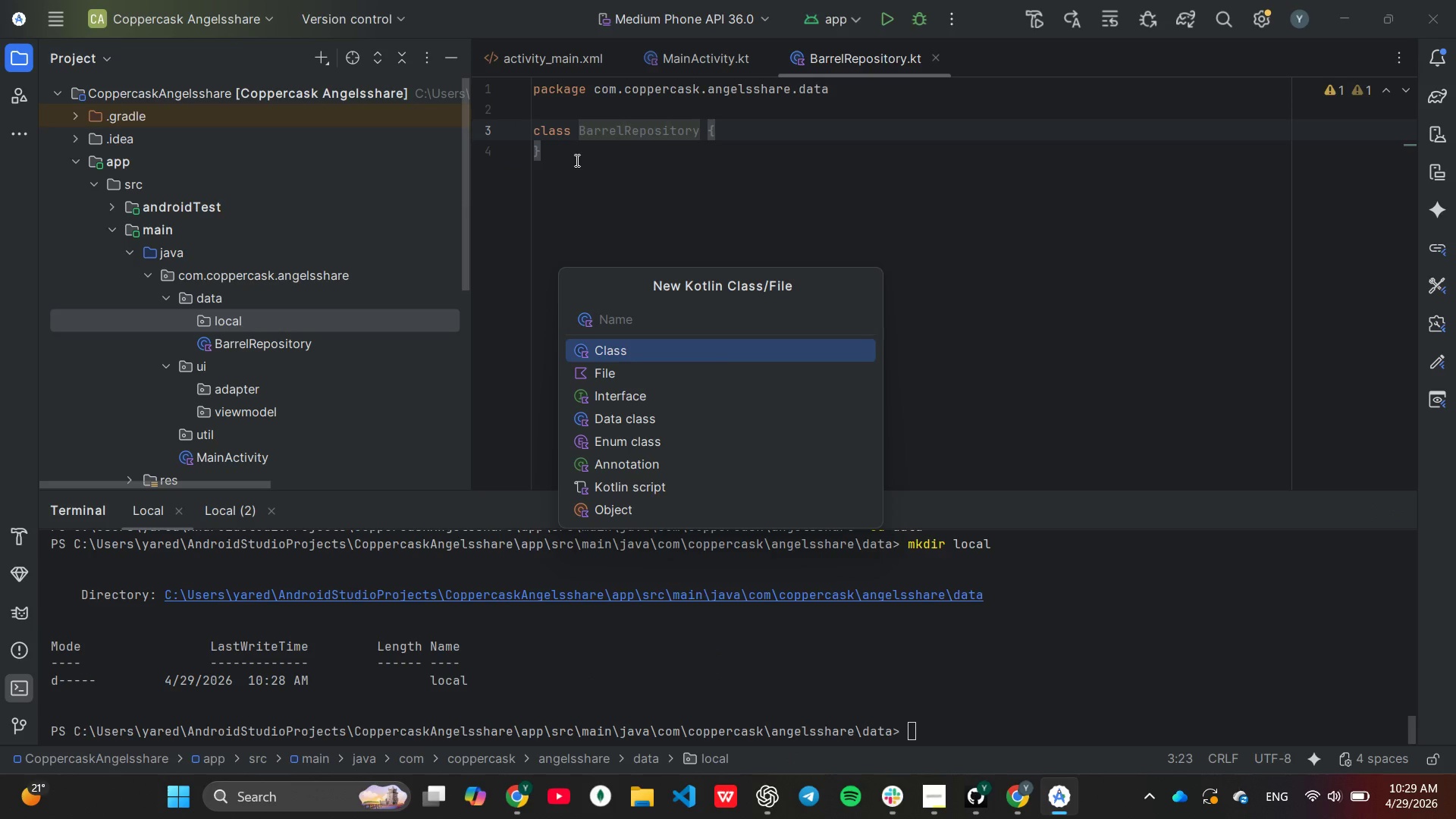 
type(Baree)
key(Backspace)
key(Backspace)
type(rel.kt)
 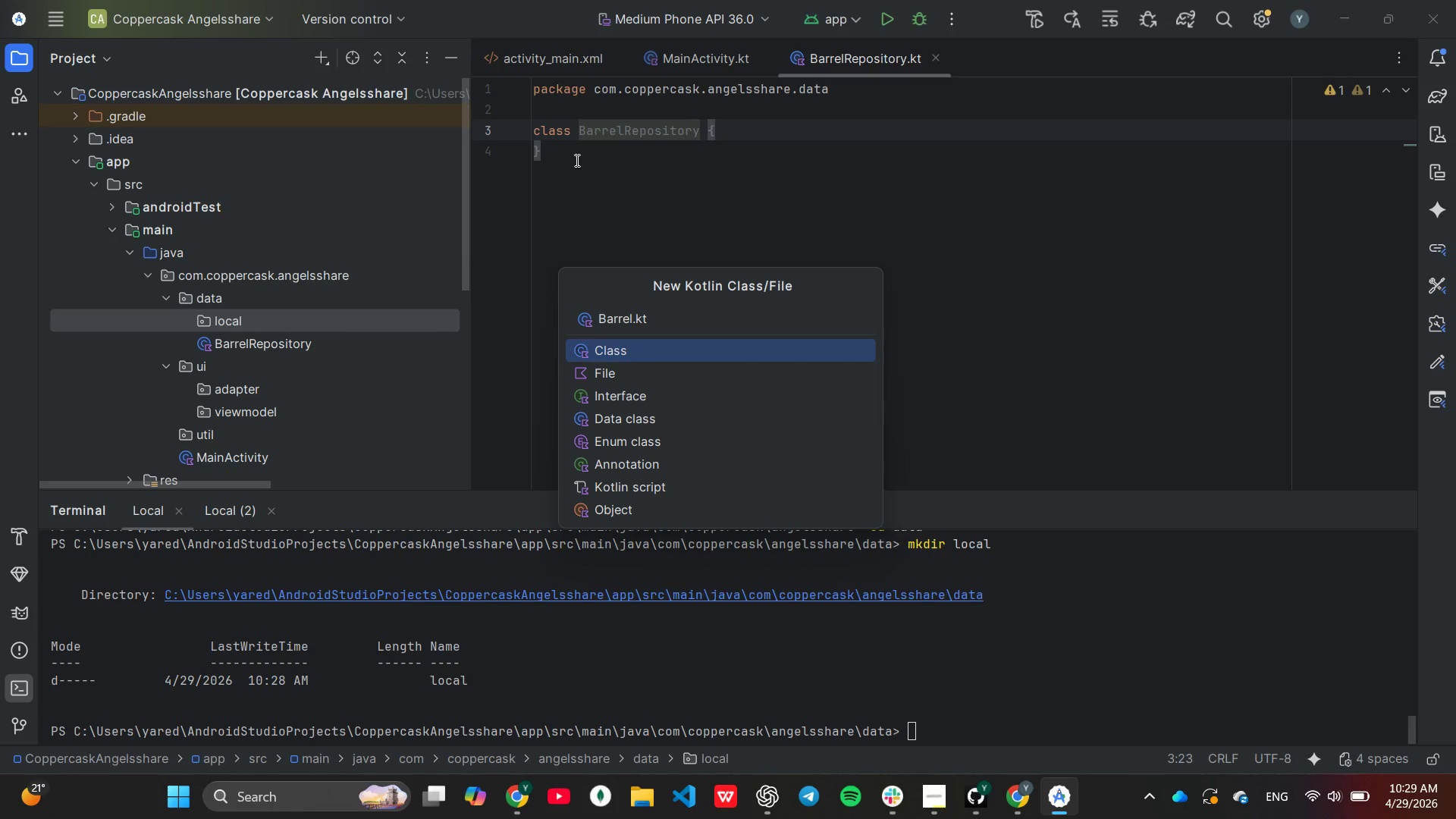 
key(Enter)
 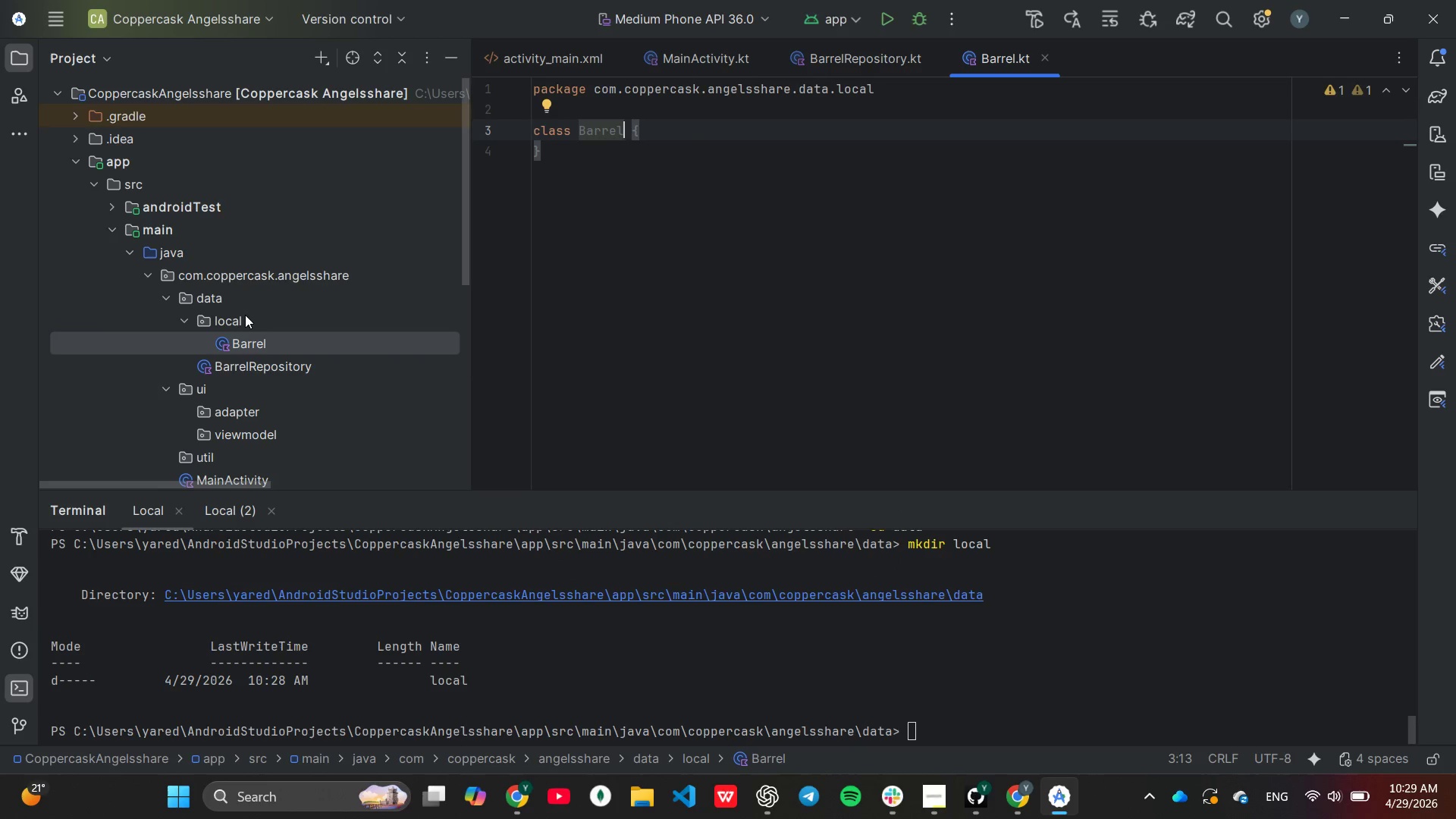 
right_click([245, 314])
 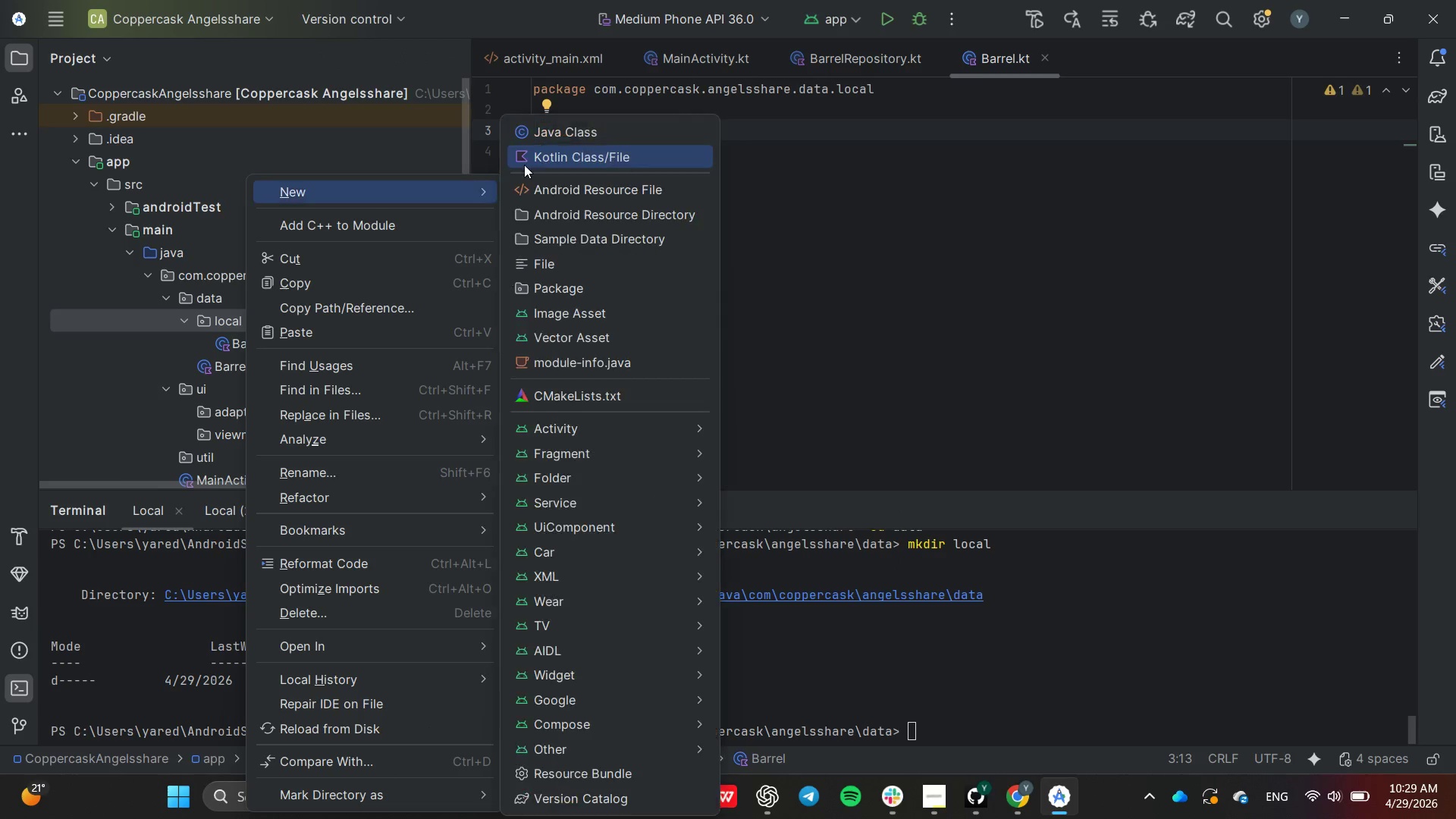 
left_click([532, 164])
 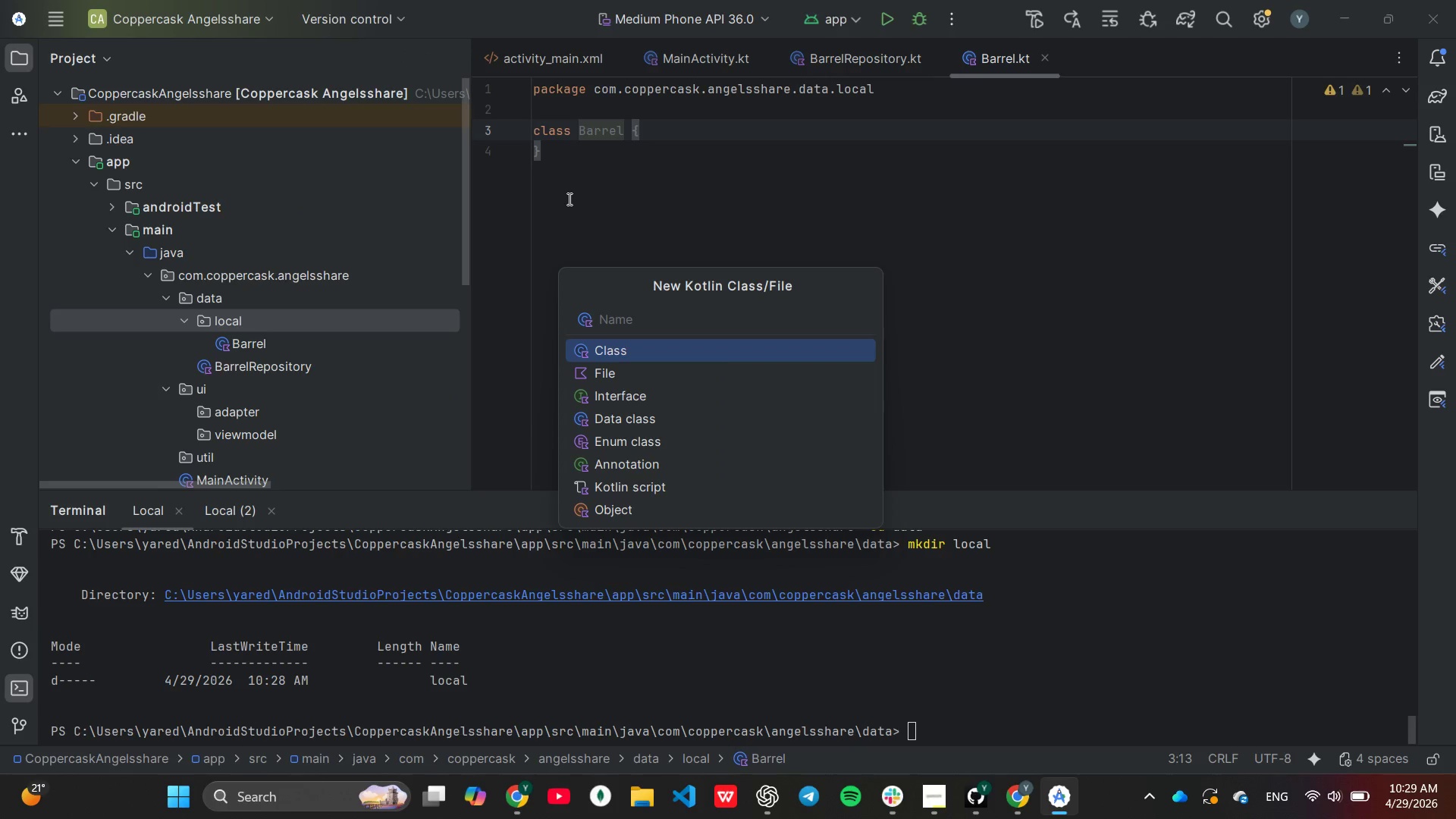 
type(BarrelDao)
 